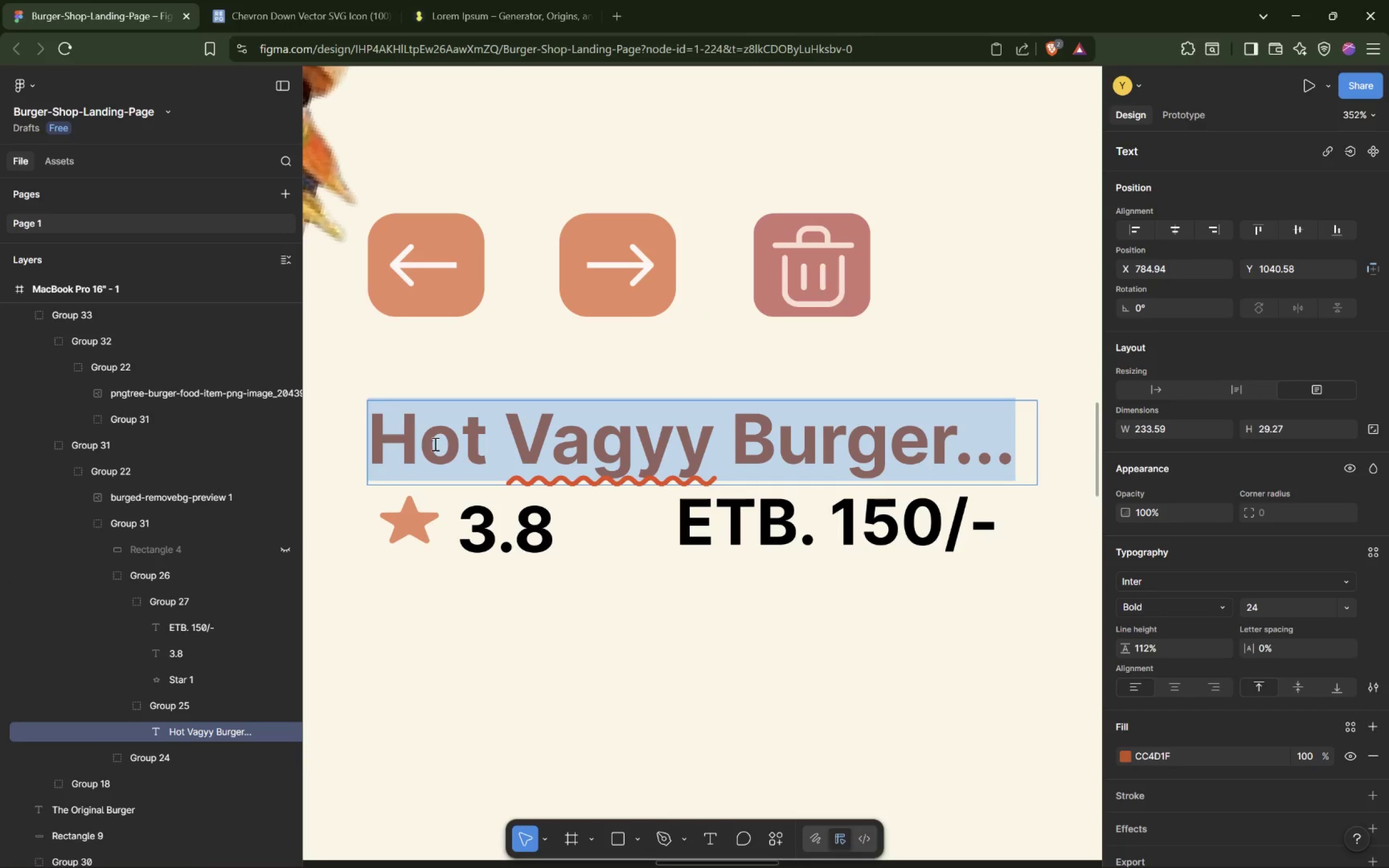 
double_click([434, 443])
 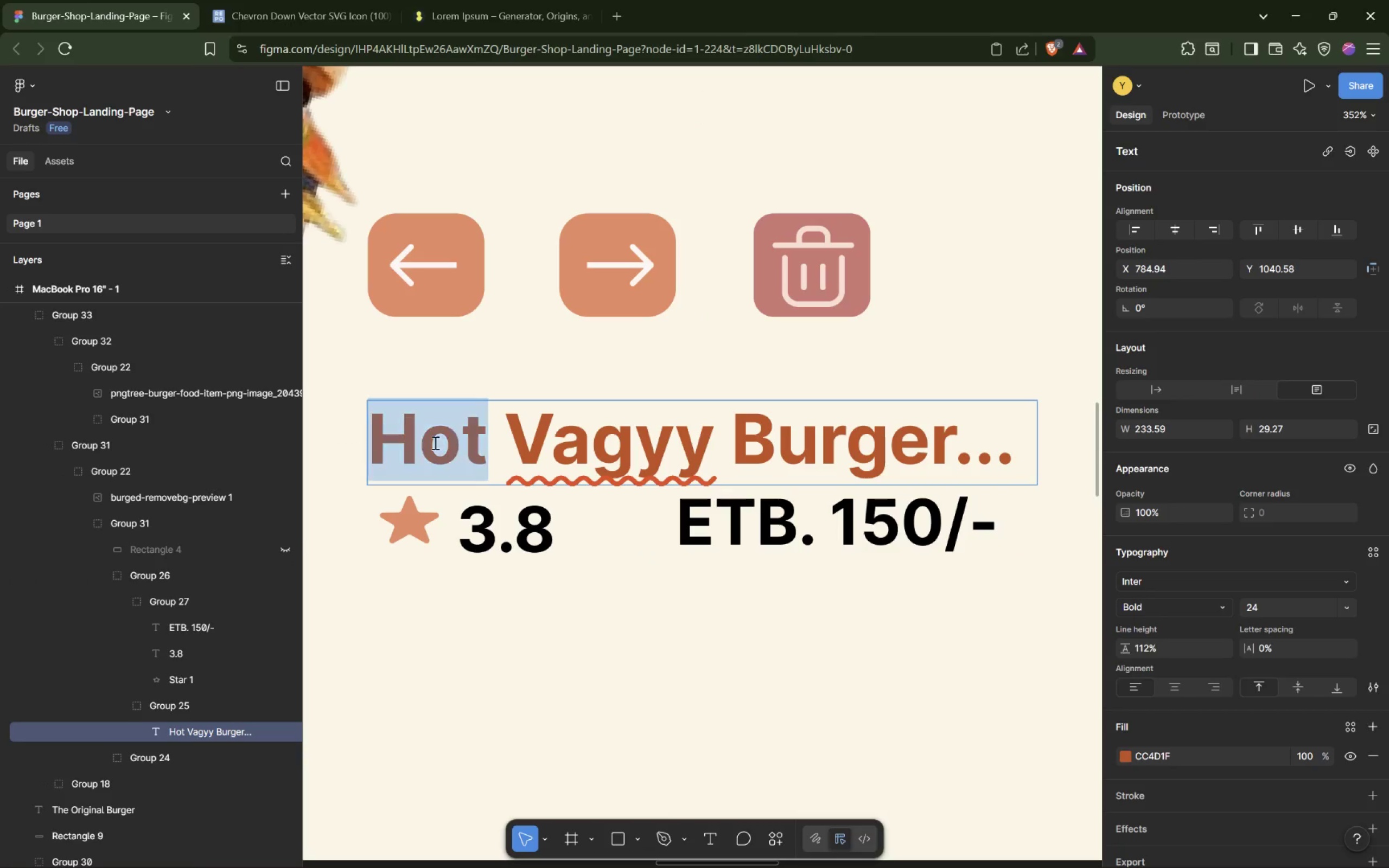 
triple_click([434, 443])
 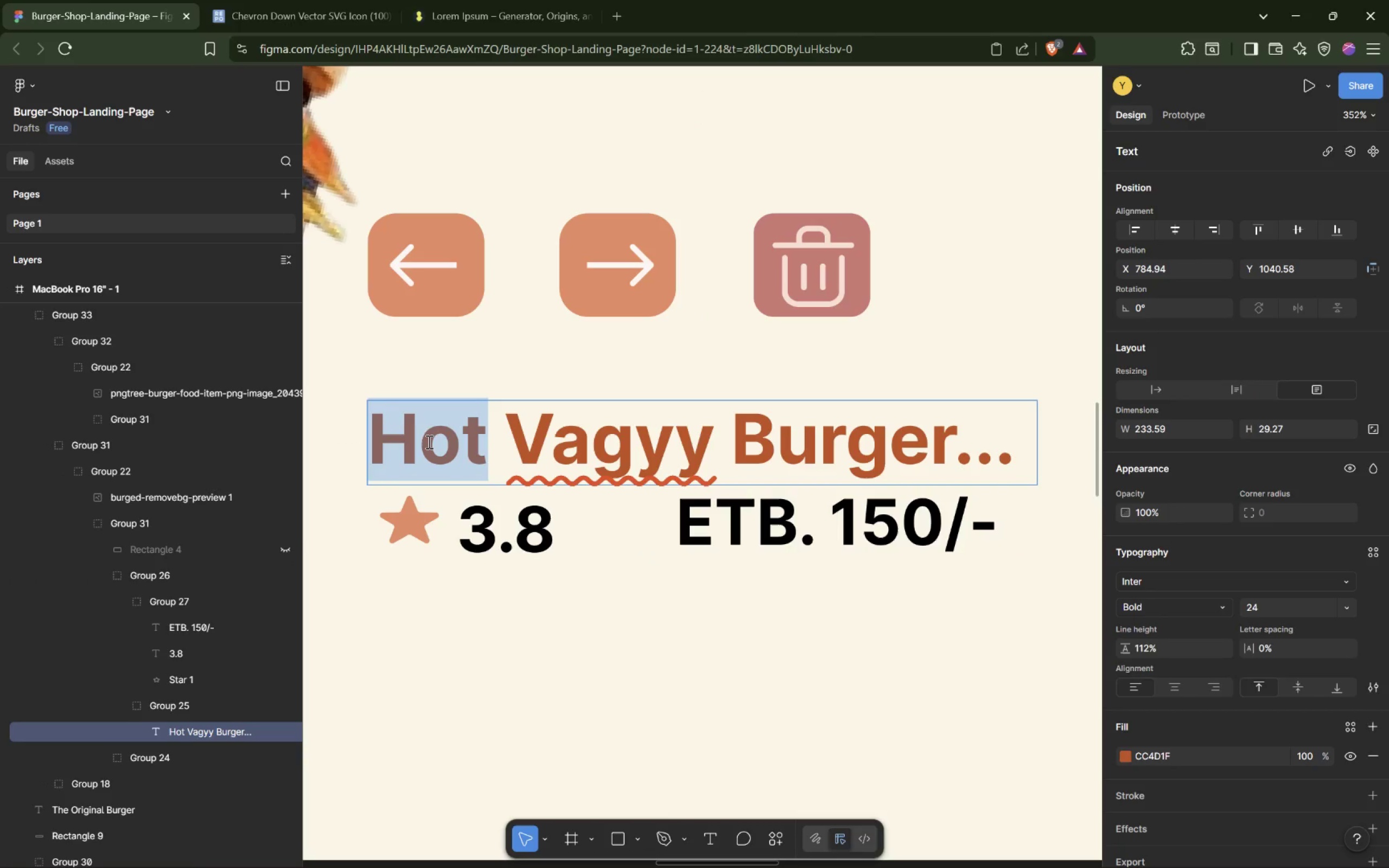 
type(Small)
 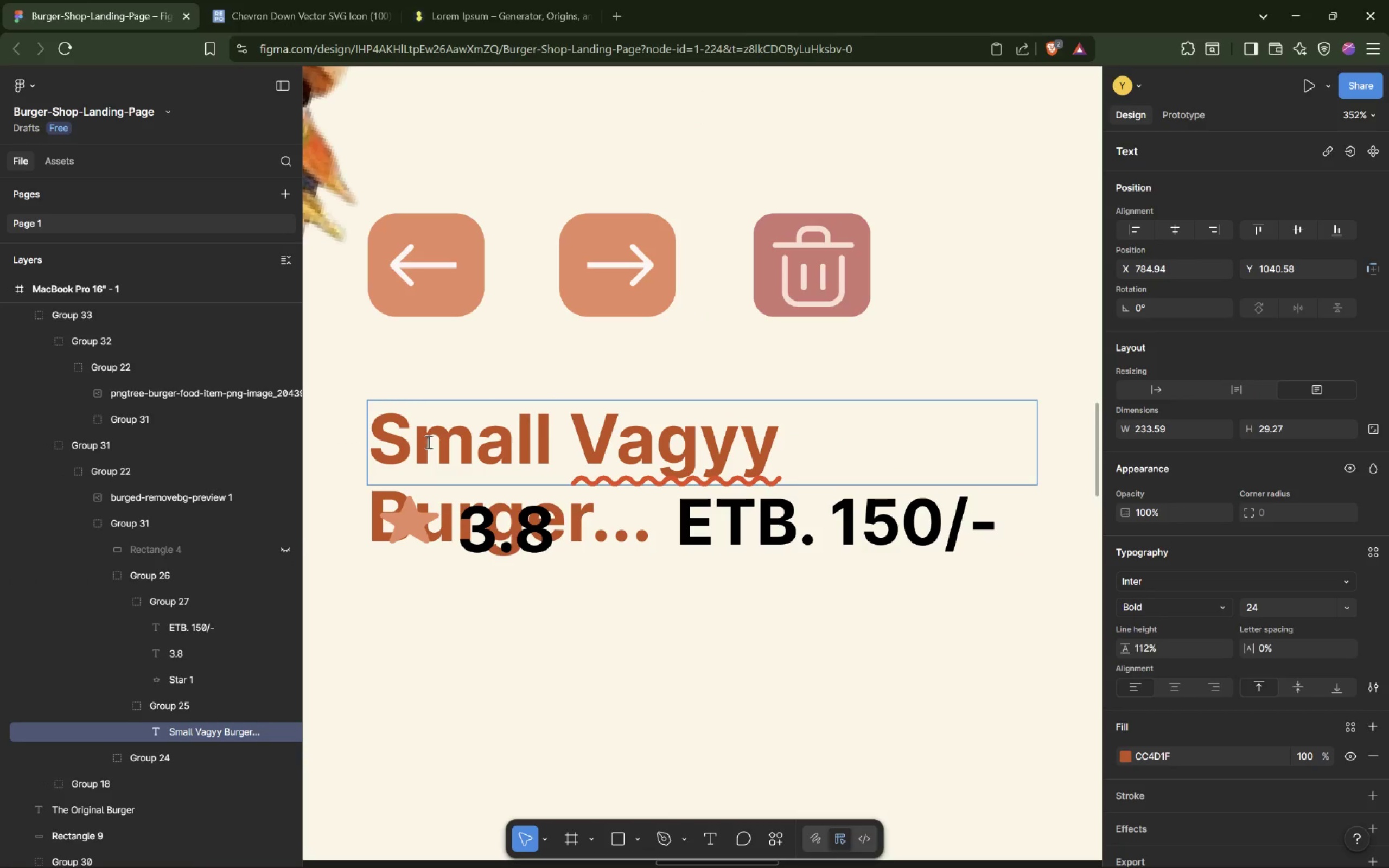 
left_click([645, 379])
 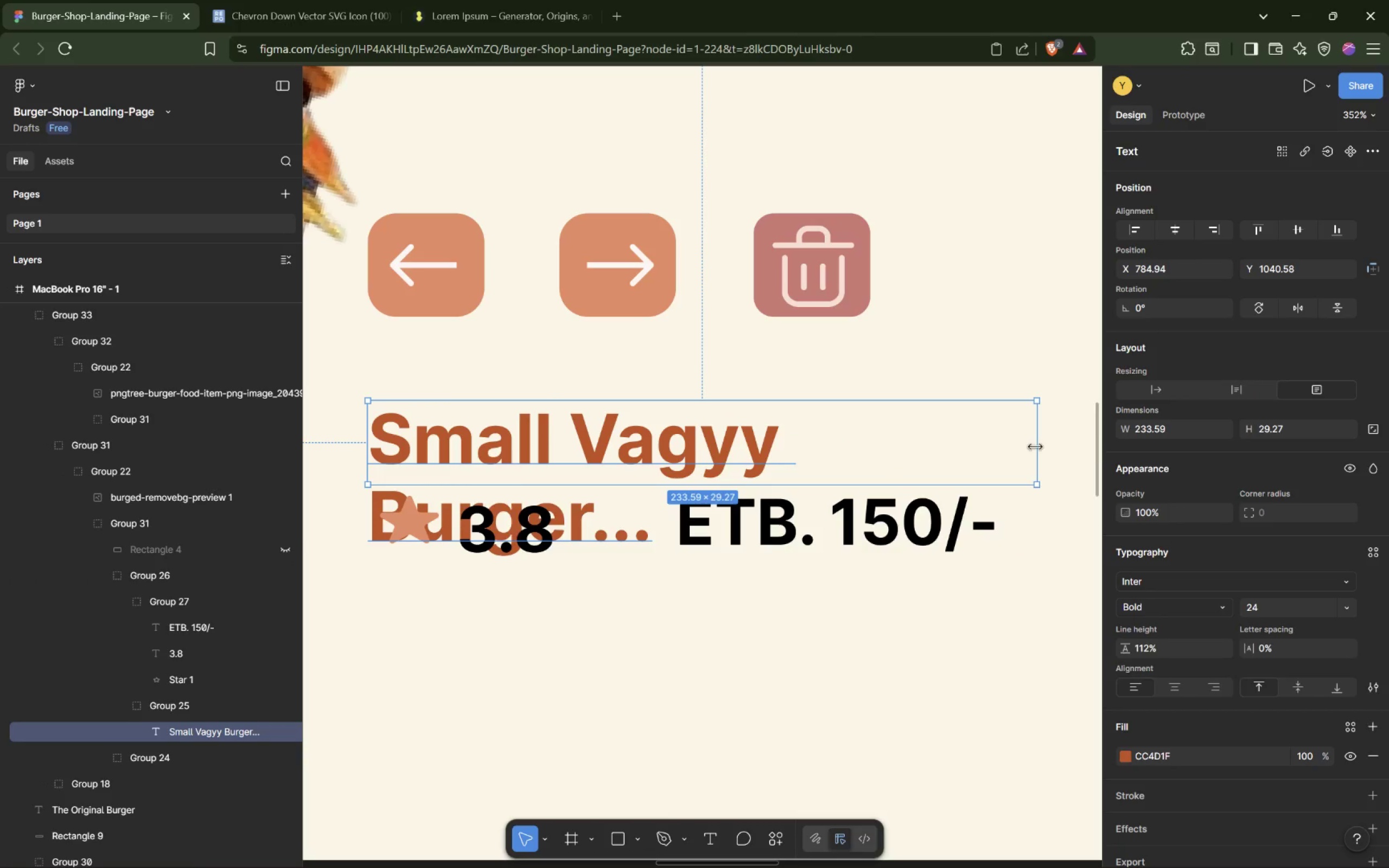 
left_click_drag(start_coordinate=[1039, 444], to_coordinate=[1069, 442])
 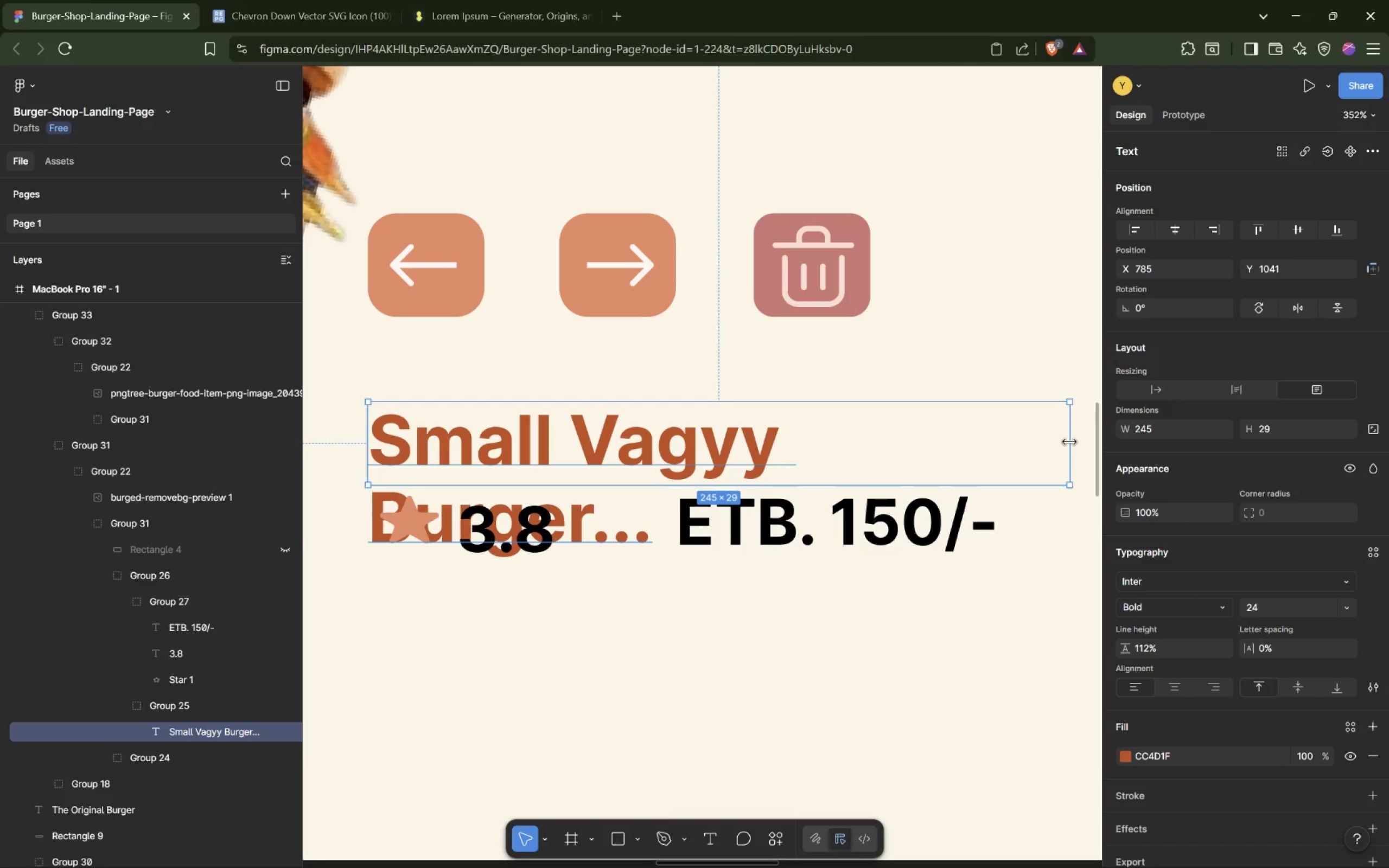 
left_click_drag(start_coordinate=[1069, 442], to_coordinate=[882, 440])
 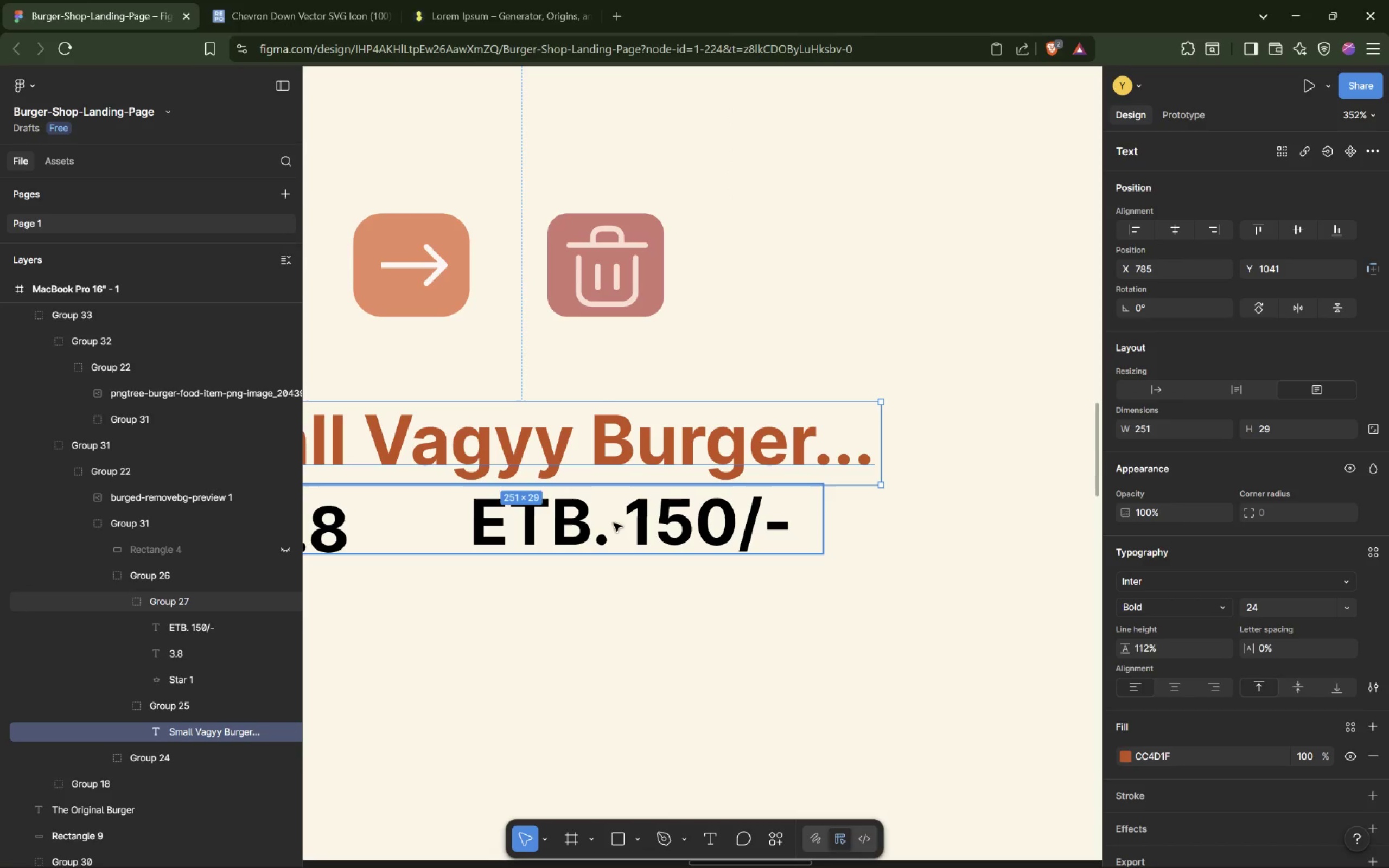 
hold_key(key=ShiftLeft, duration=1.53)
scroll: coordinate [613, 520], scroll_direction: up, amount: 1.0
 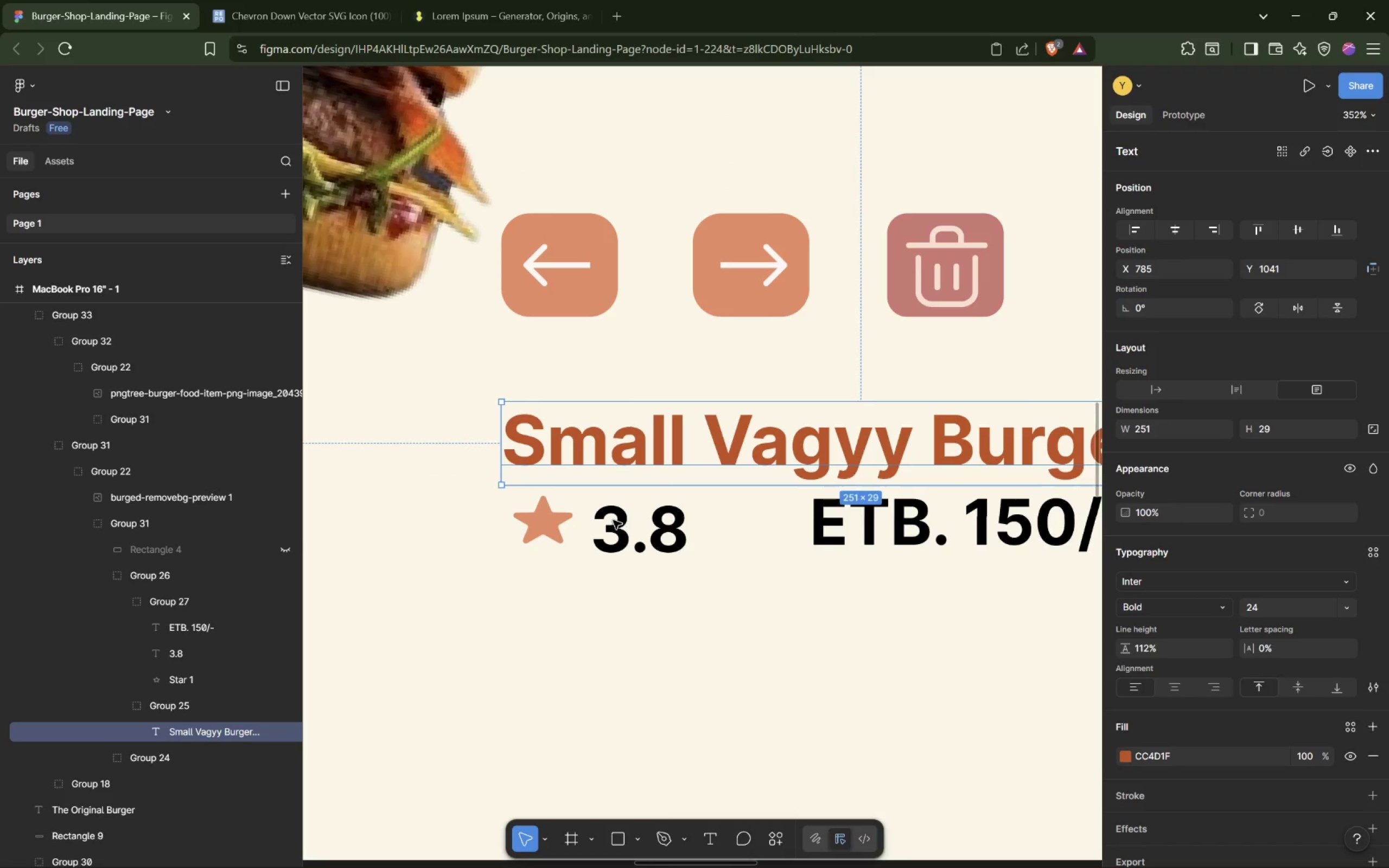 
hold_key(key=ShiftLeft, duration=0.67)
scroll: coordinate [613, 520], scroll_direction: down, amount: 4.0
 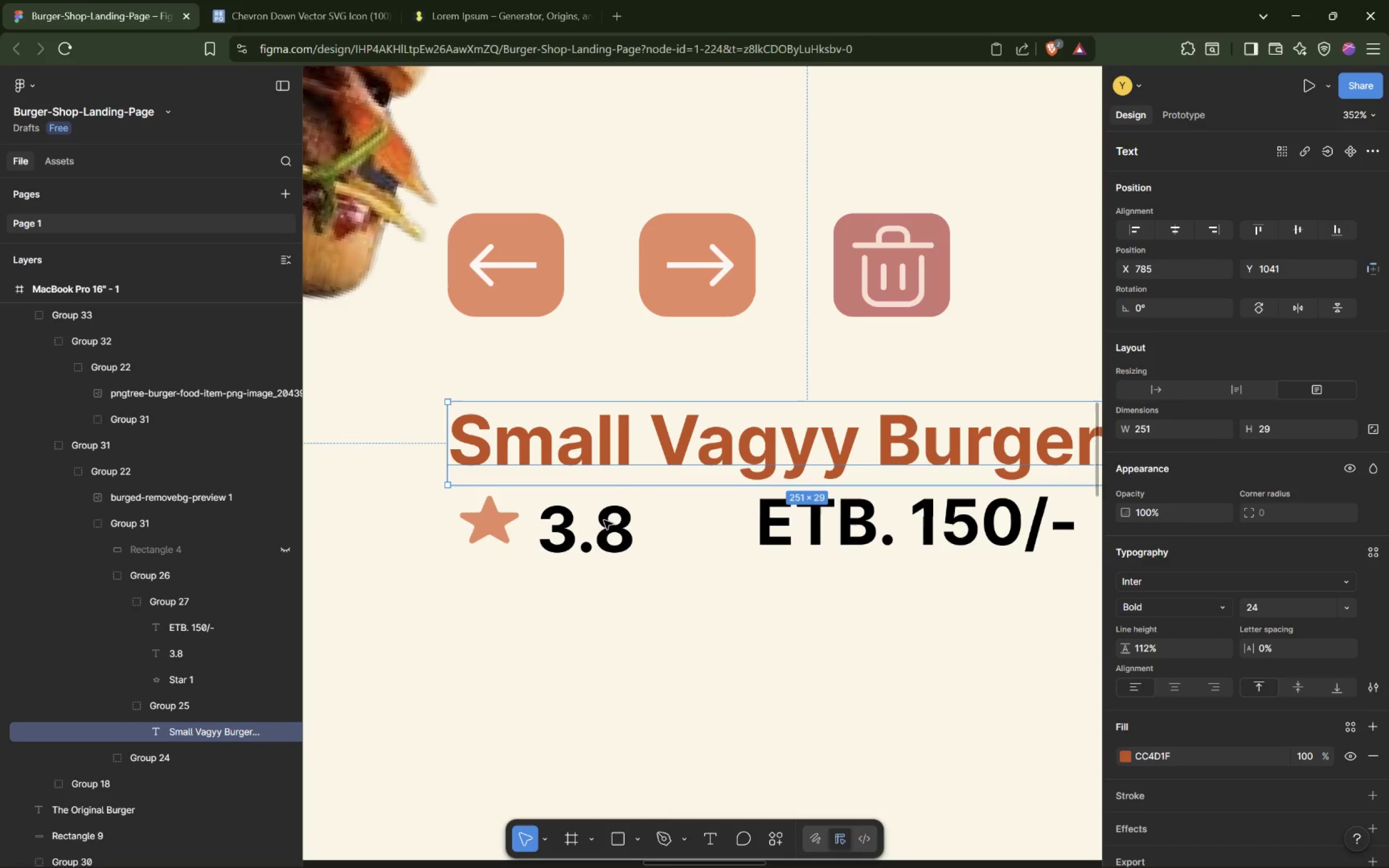 
left_click([488, 527])
 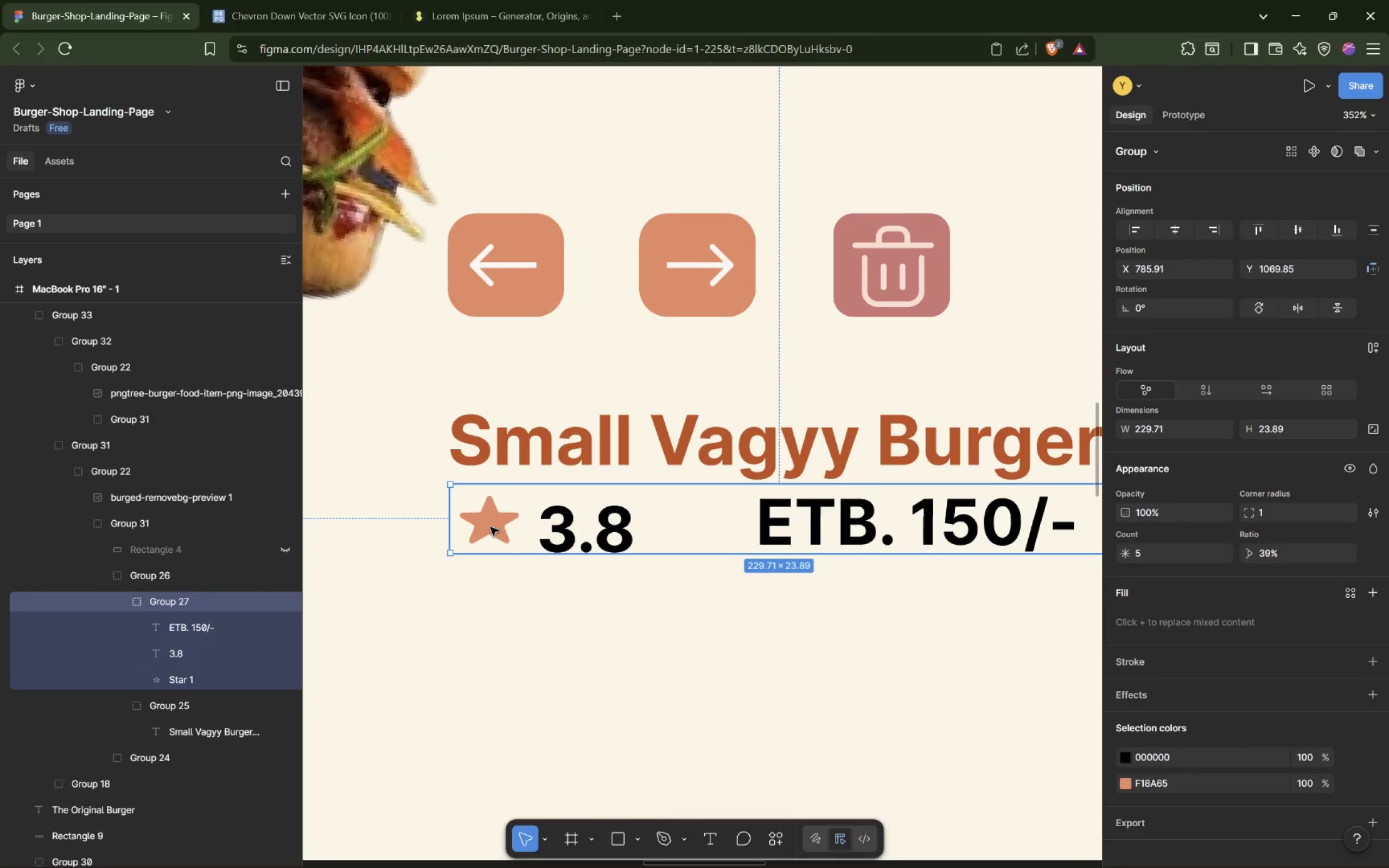 
double_click([491, 526])
 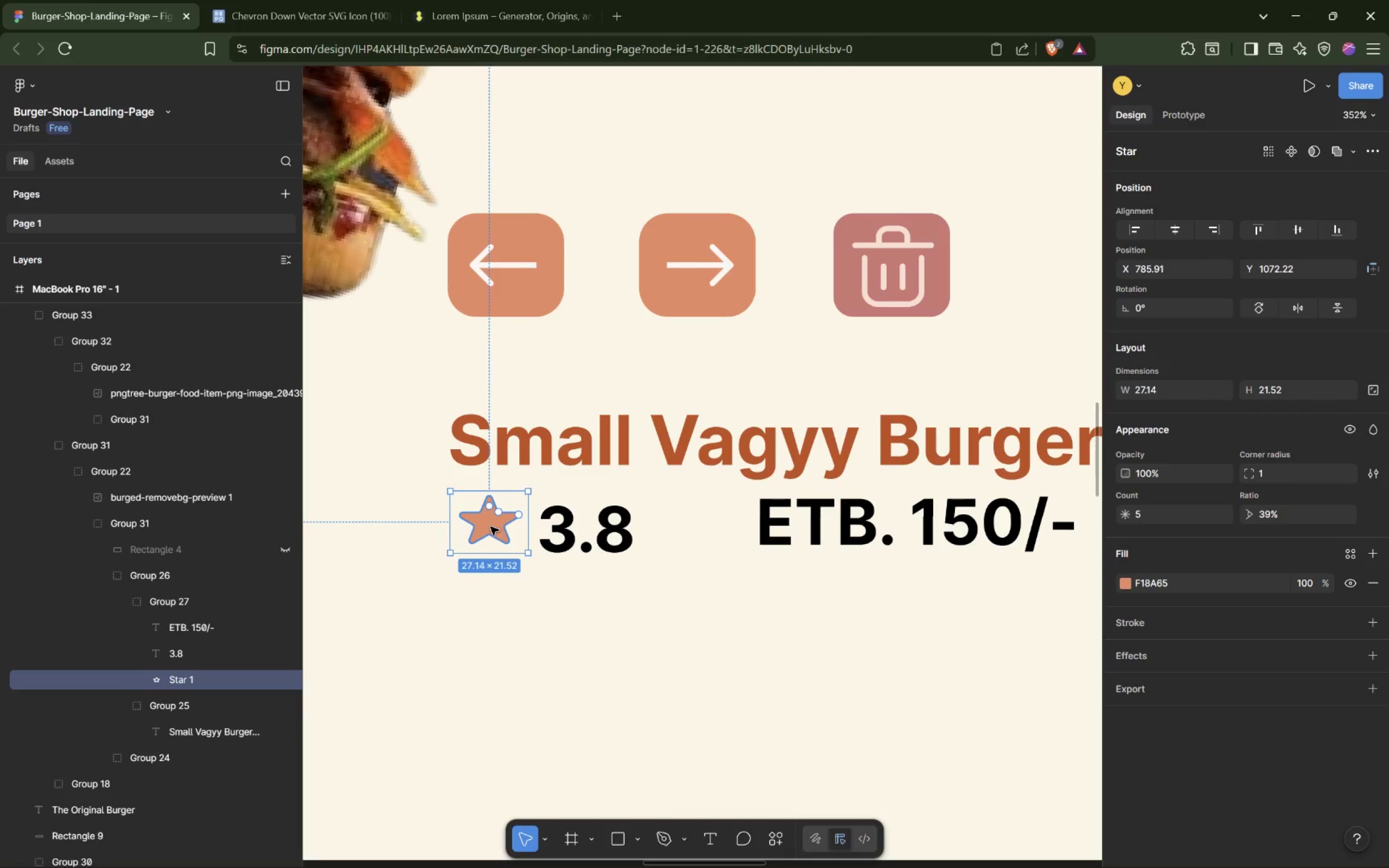 
left_click_drag(start_coordinate=[487, 531], to_coordinate=[488, 538])
 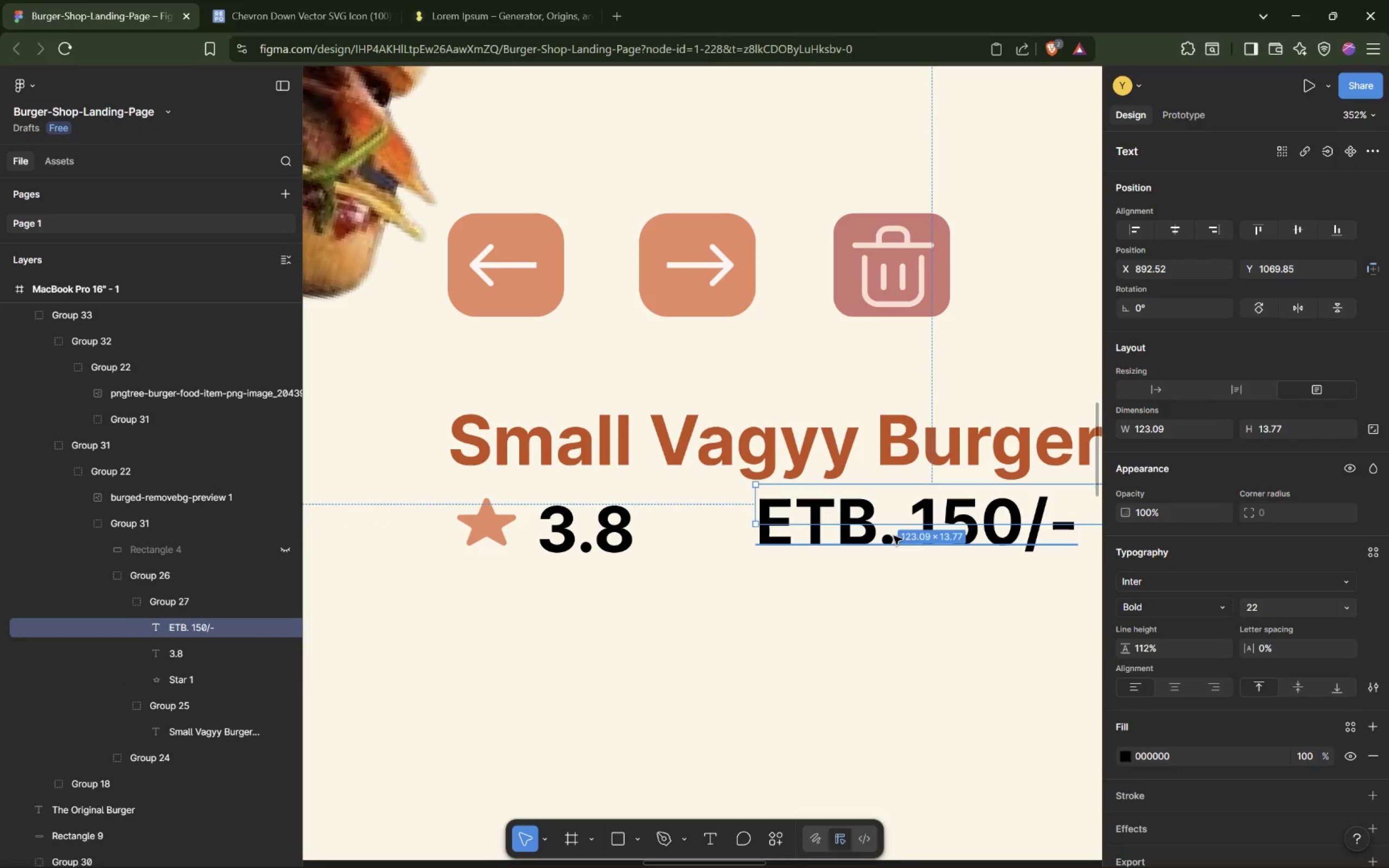 
left_click_drag(start_coordinate=[828, 536], to_coordinate=[827, 542])
 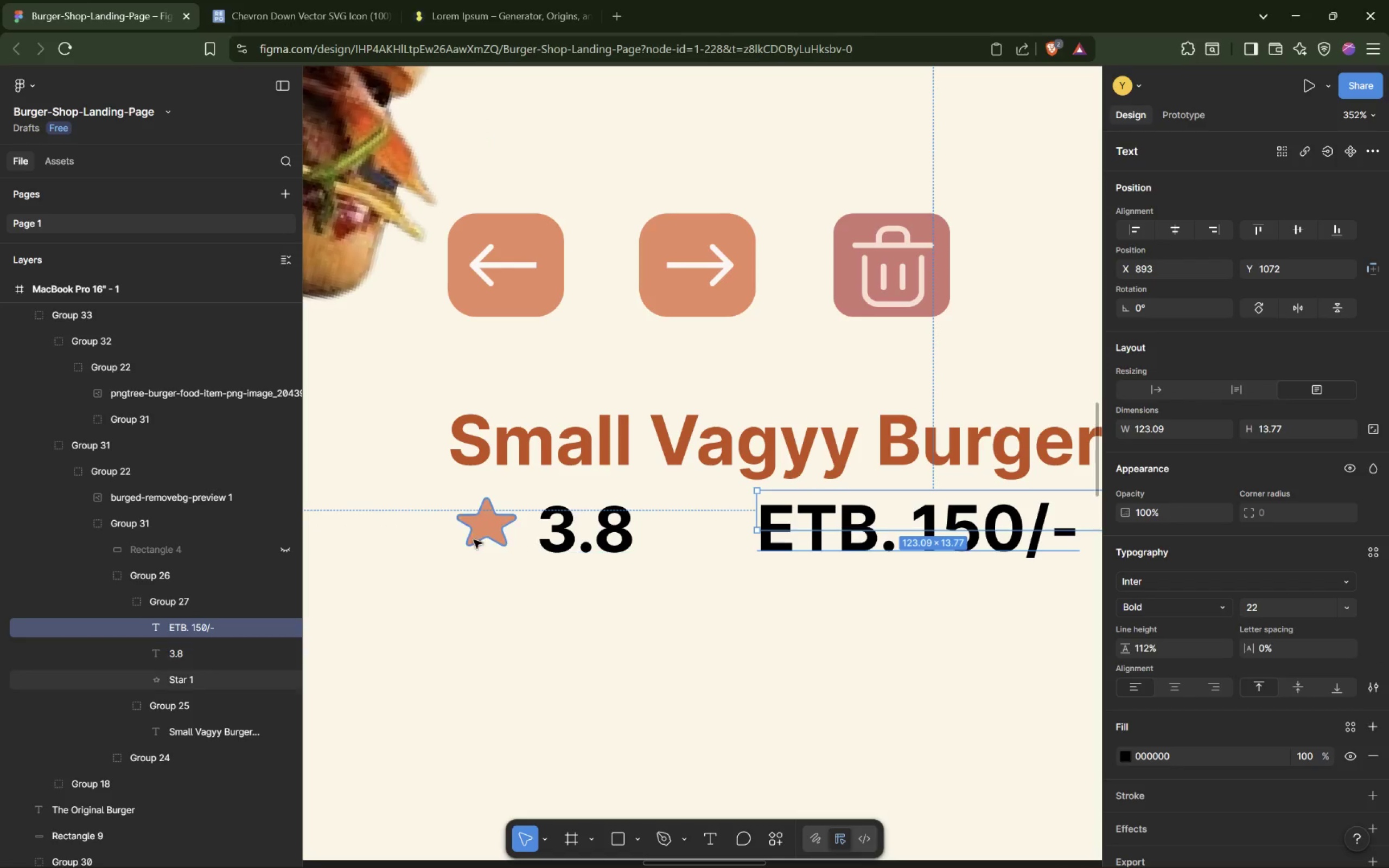 
left_click_drag(start_coordinate=[476, 534], to_coordinate=[476, 542])
 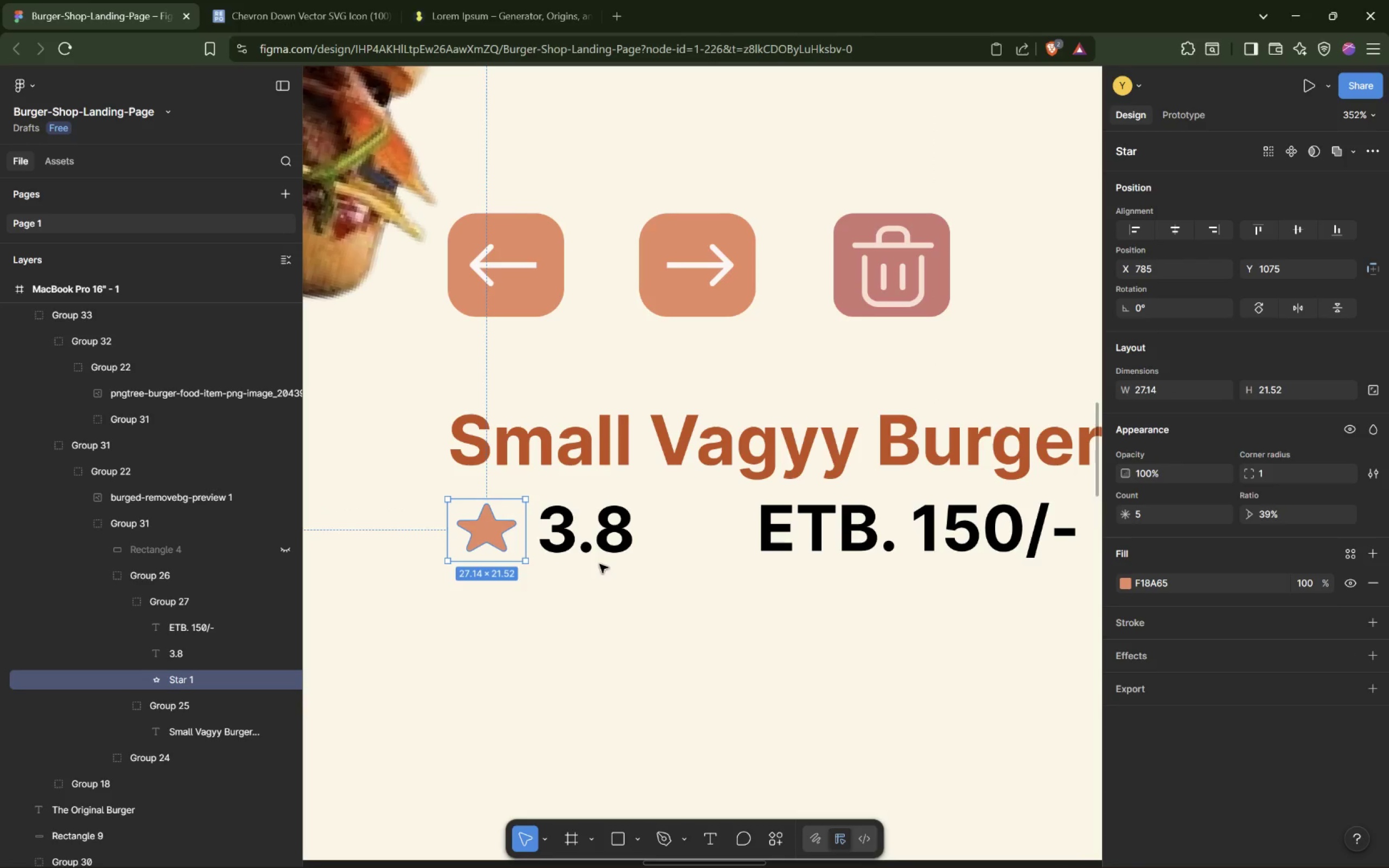 
hold_key(key=ShiftLeft, duration=1.34)
scroll: coordinate [598, 559], scroll_direction: up, amount: 1.0
 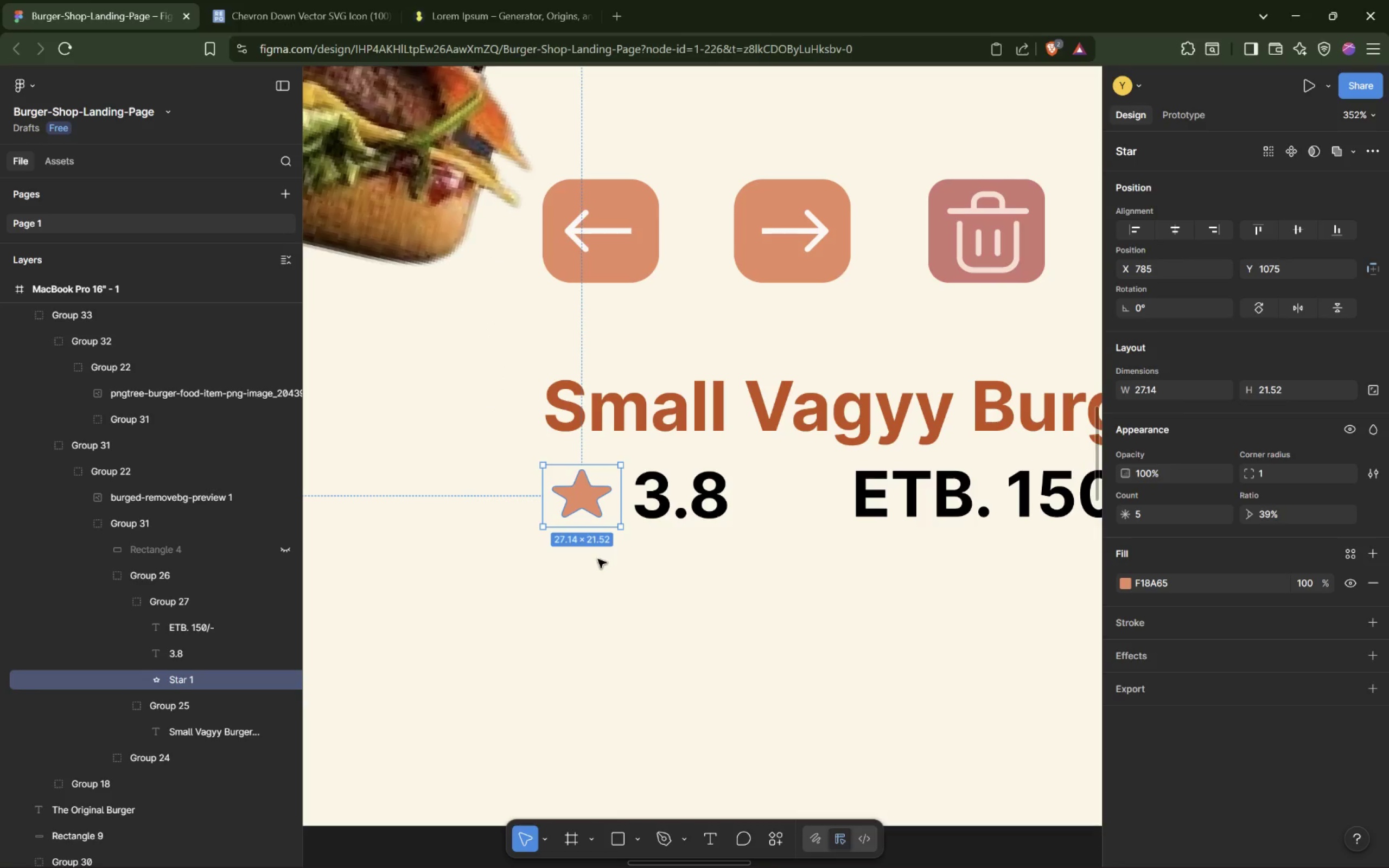 
key(Control+ControlLeft)
 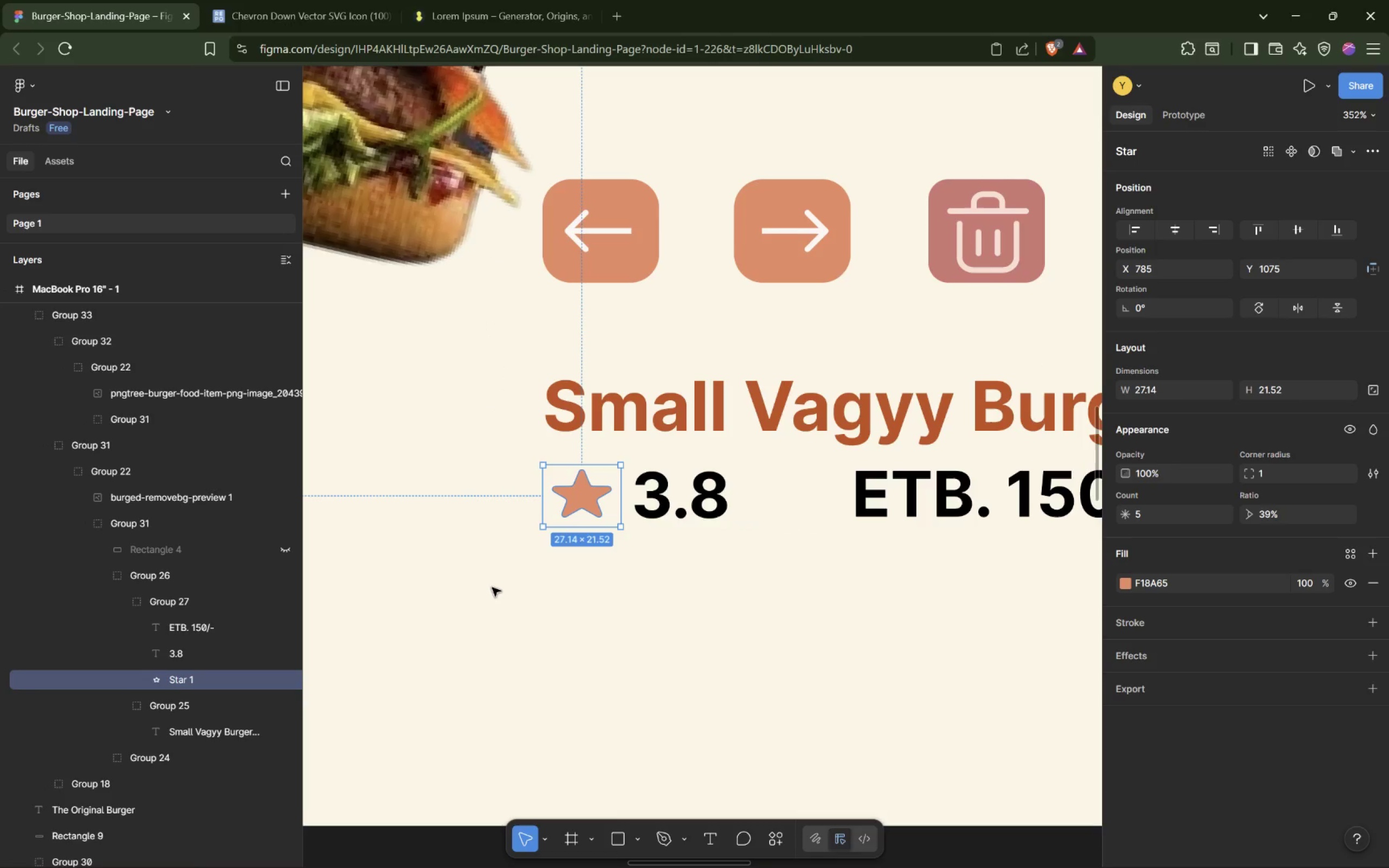 
hold_key(key=ControlLeft, duration=1.51)
hold_key(key=ControlLeft, duration=0.33)
scroll: coordinate [492, 580], scroll_direction: down, amount: 16.0
 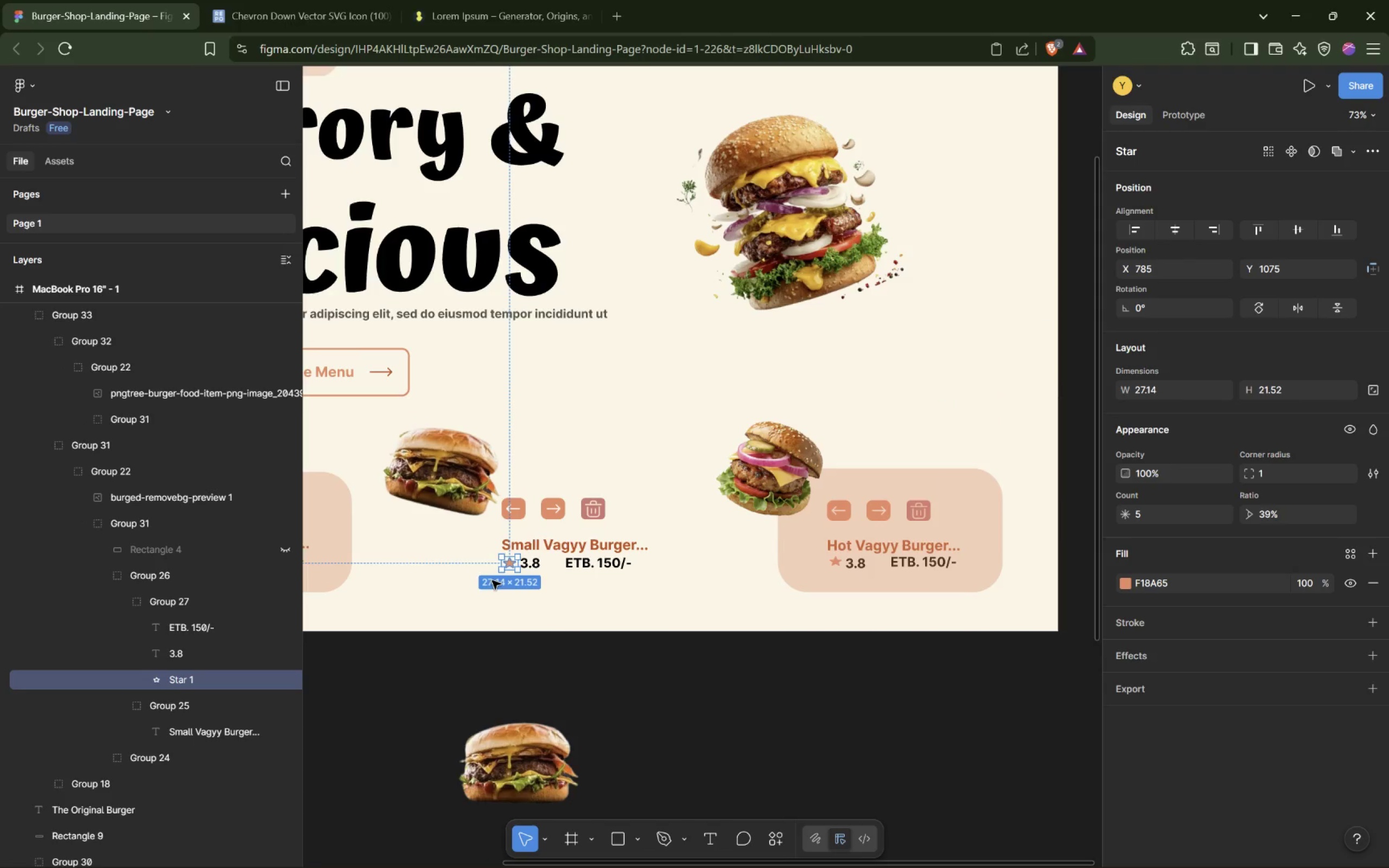 
hold_key(key=ShiftLeft, duration=0.82)
 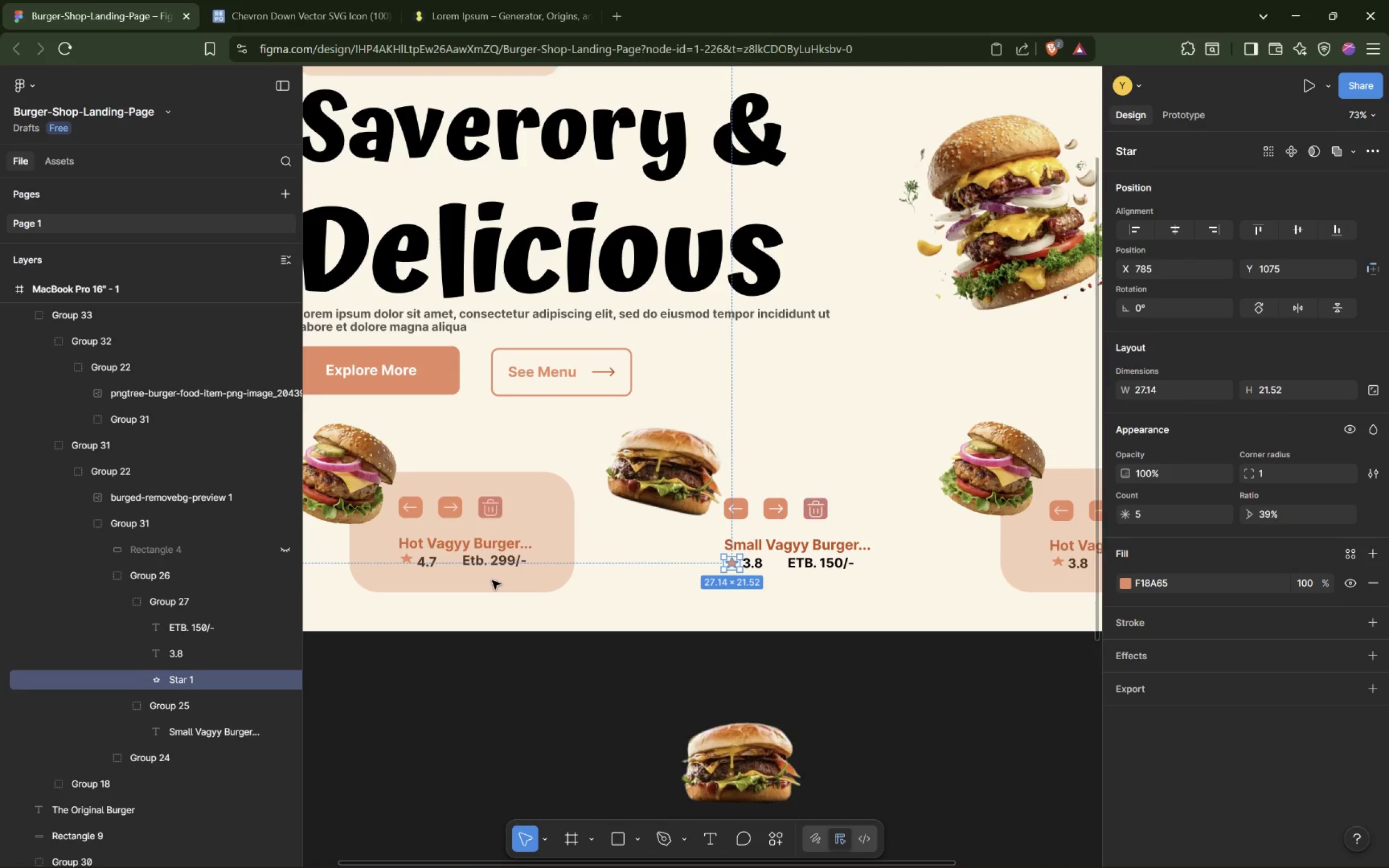 
hold_key(key=ControlLeft, duration=0.76)
 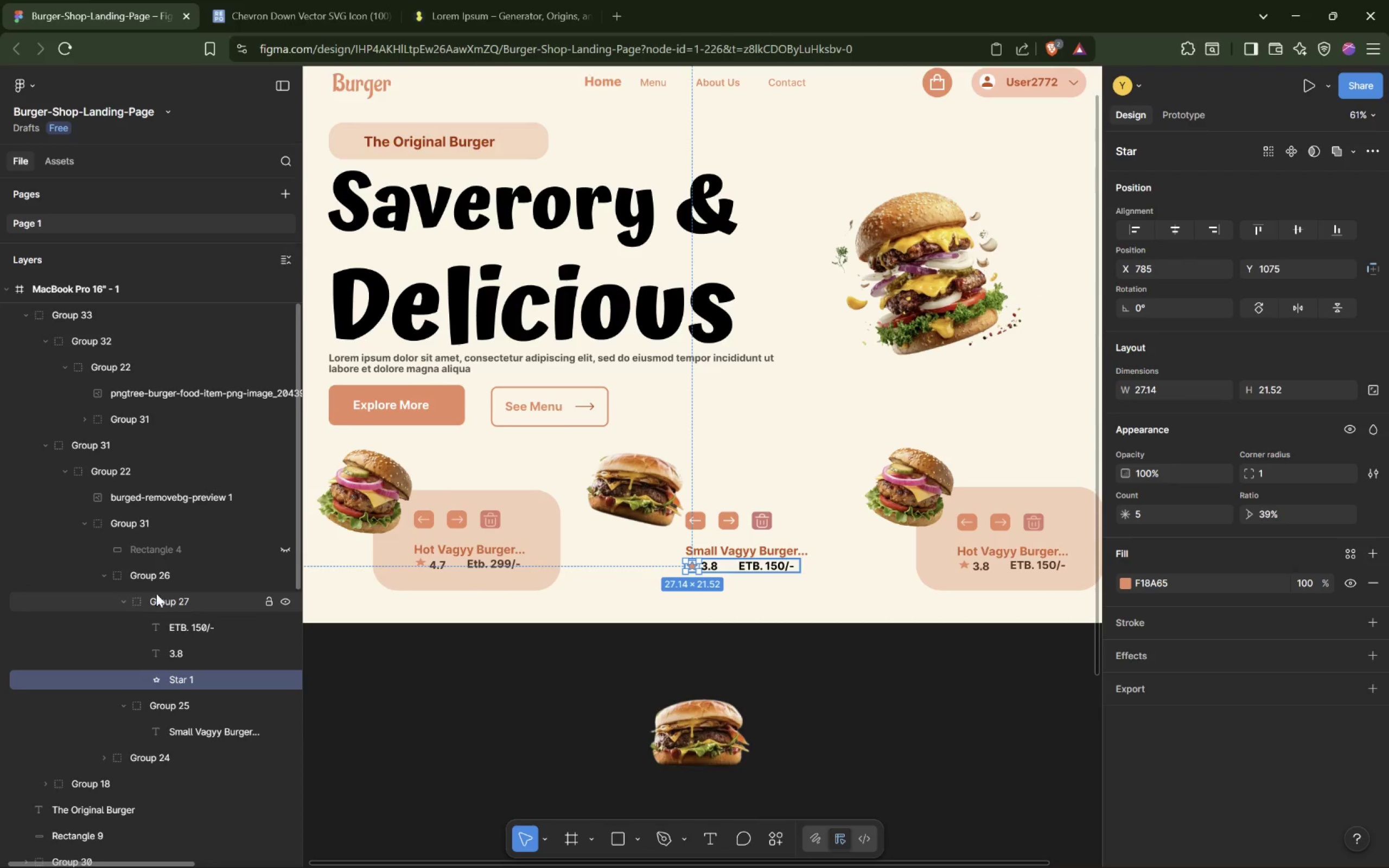 
scroll: coordinate [492, 580], scroll_direction: up, amount: 7.0
 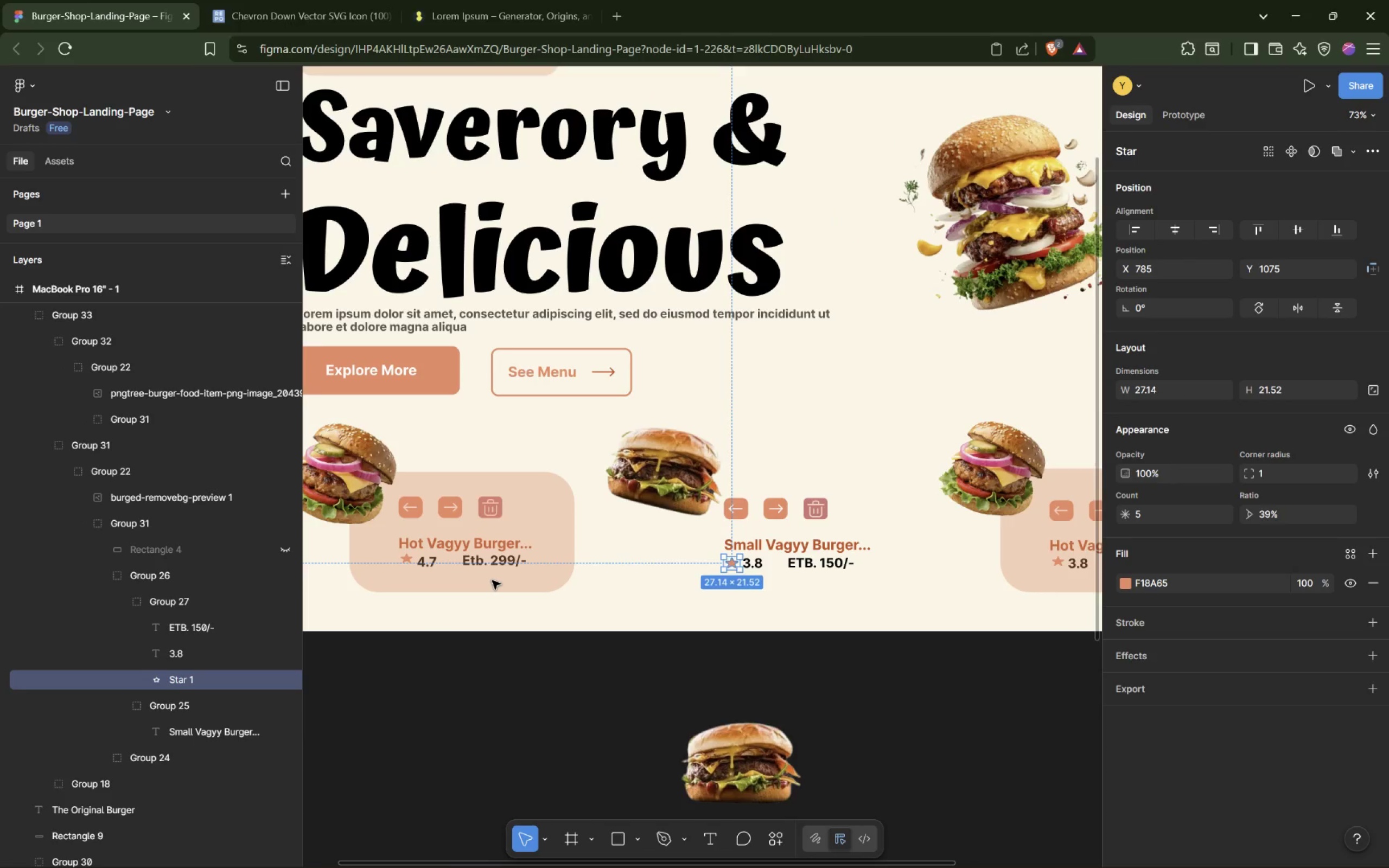 
scroll: coordinate [492, 580], scroll_direction: down, amount: 3.0
 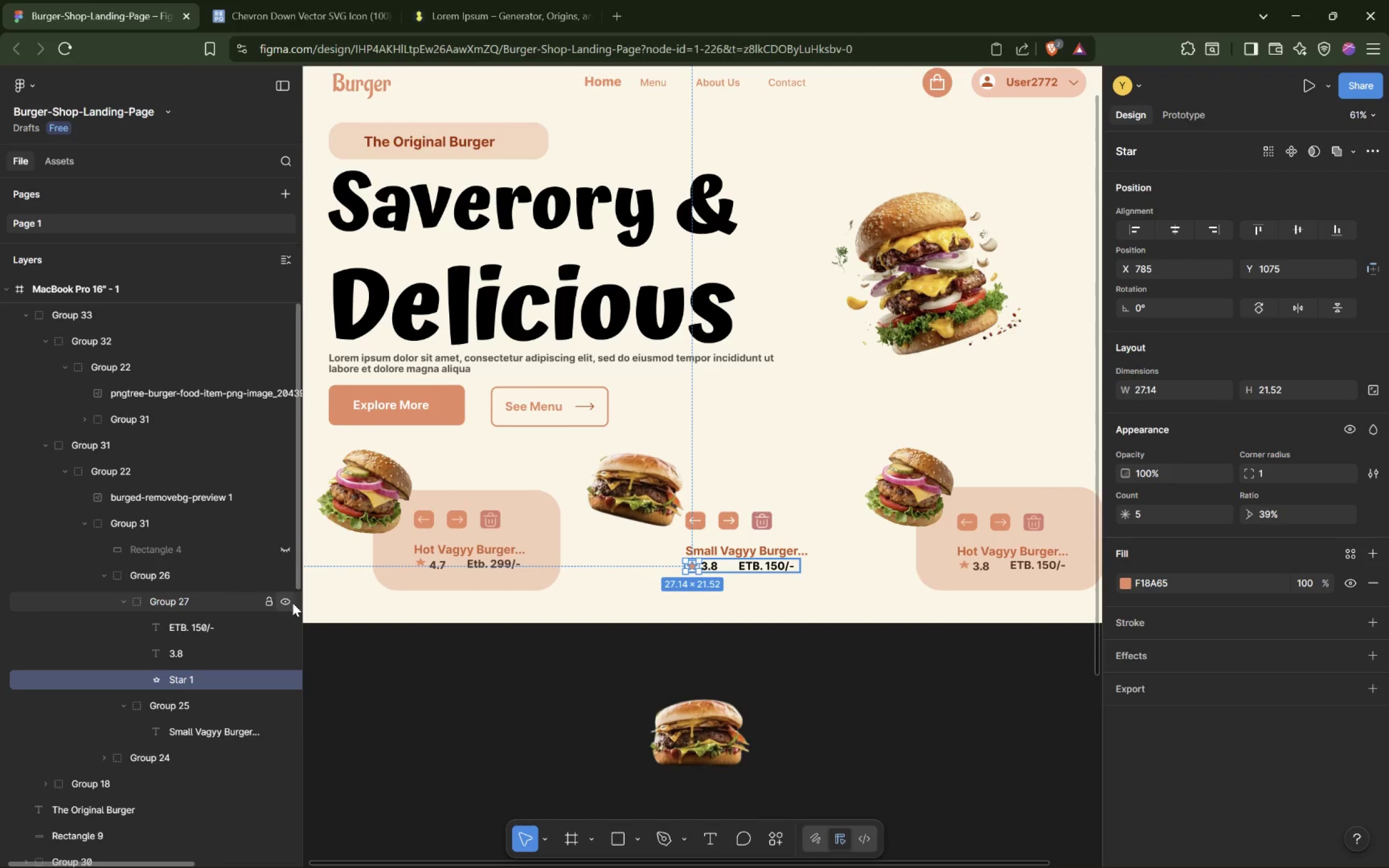 
left_click([286, 602])
 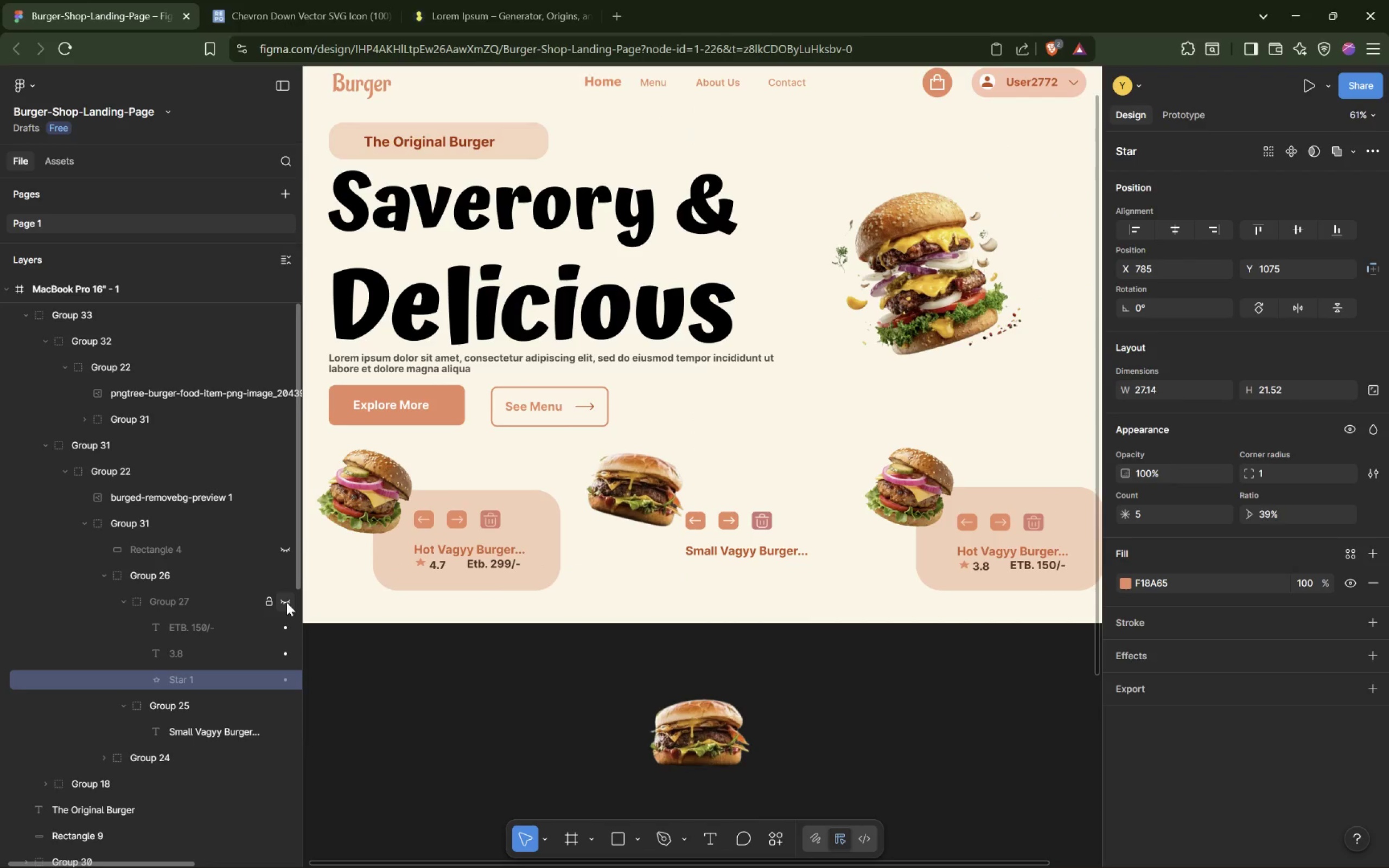 
left_click([286, 602])
 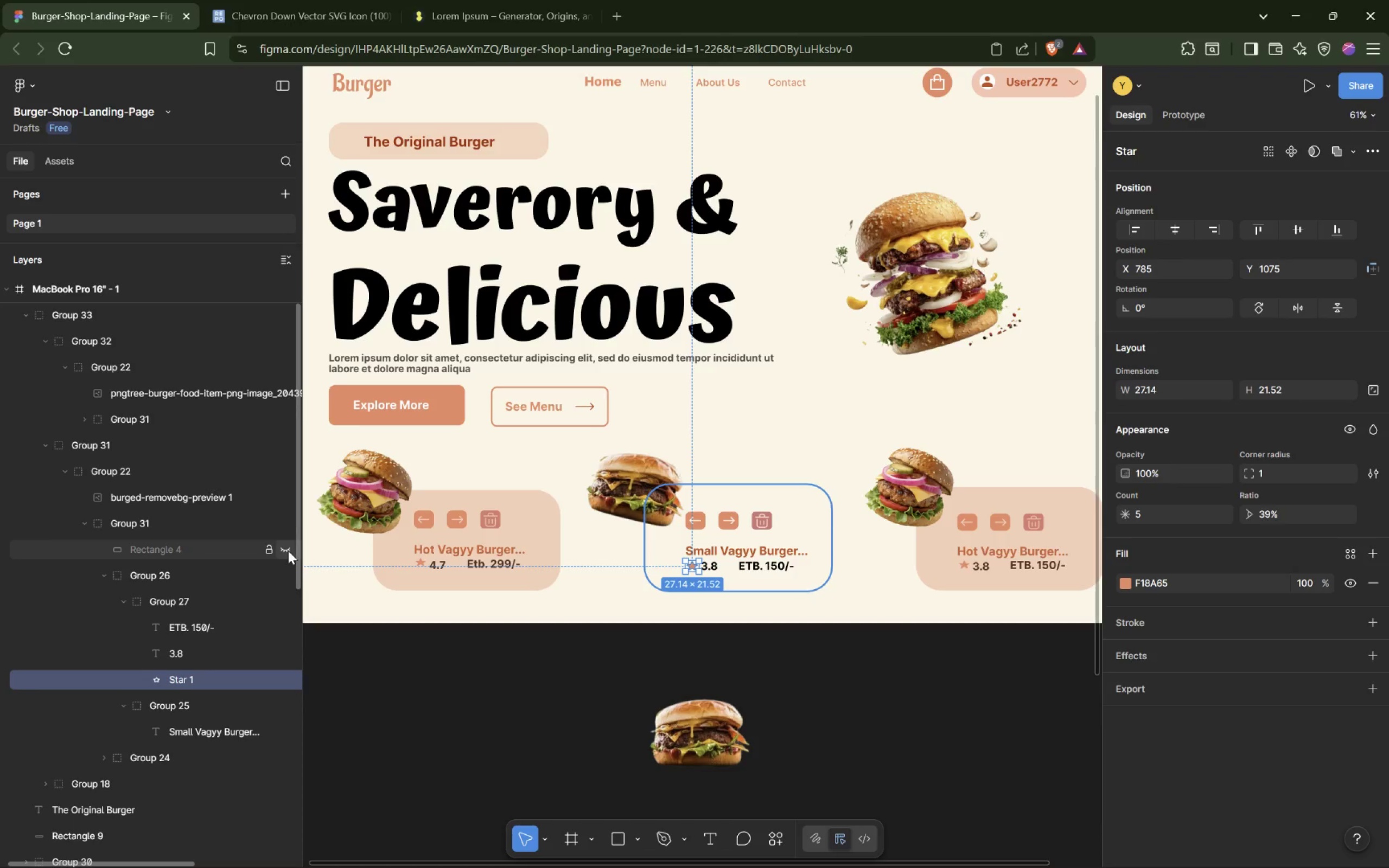 
left_click_drag(start_coordinate=[169, 546], to_coordinate=[169, 735])
 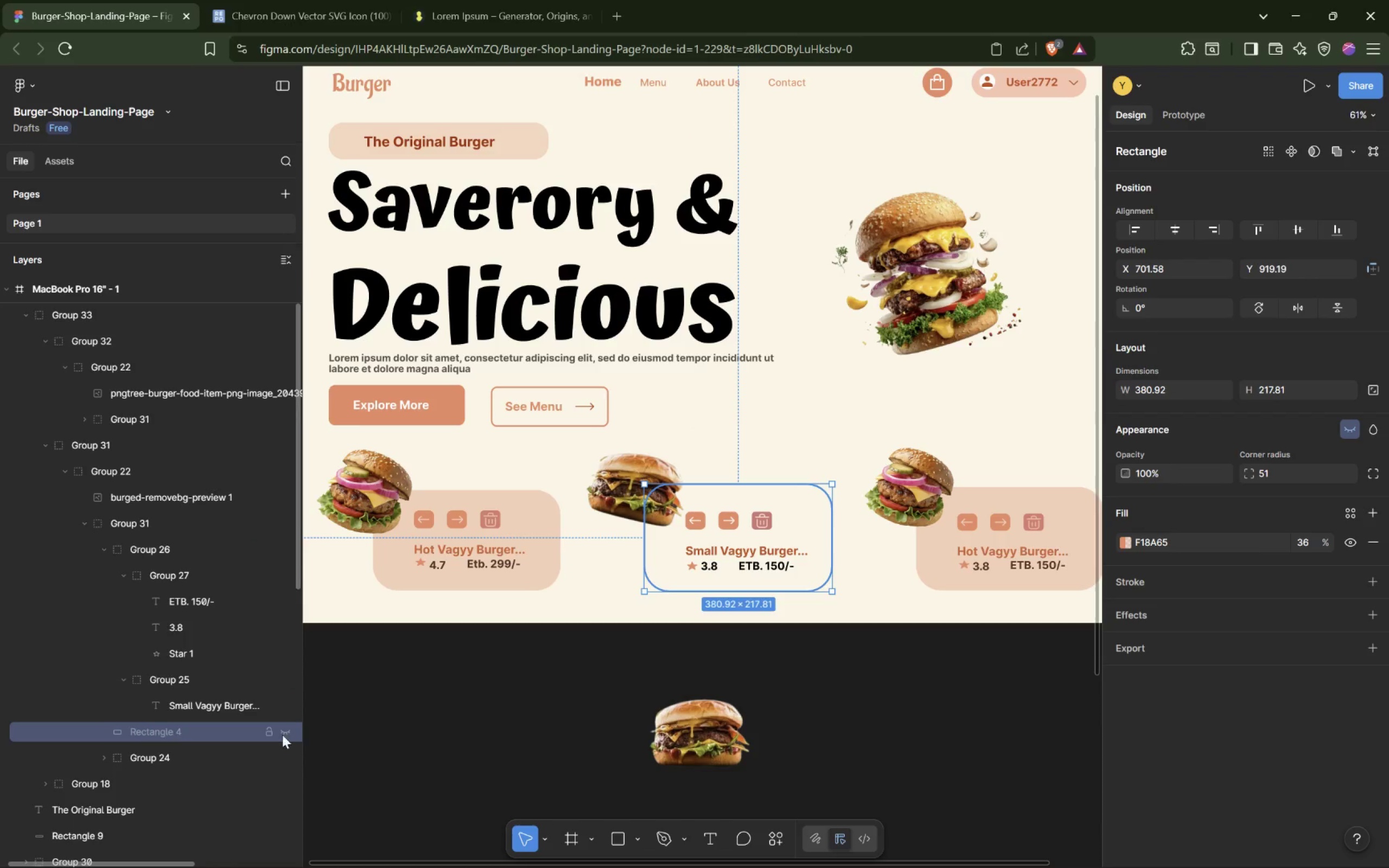 
left_click([286, 732])
 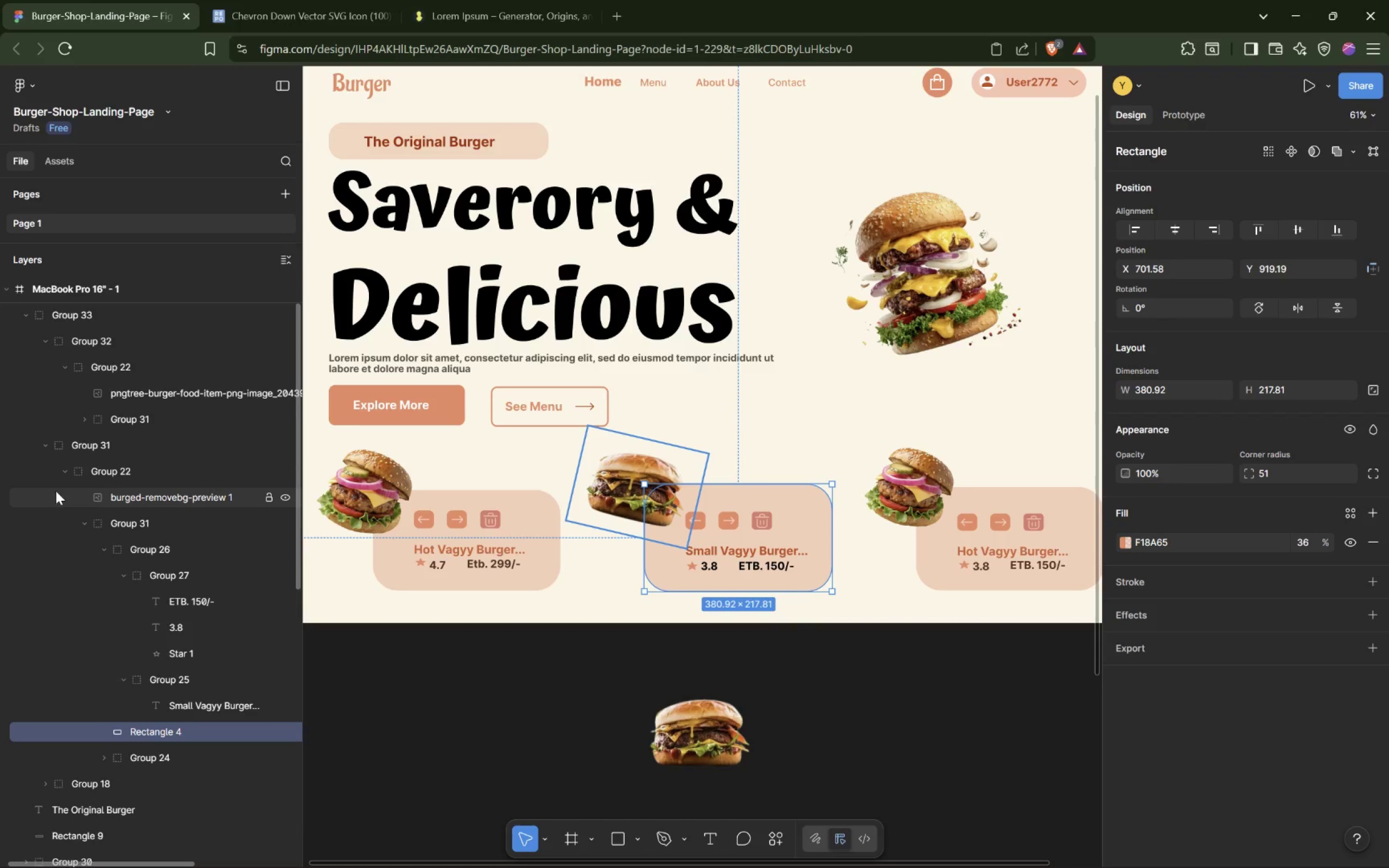 
wait(17.14)
 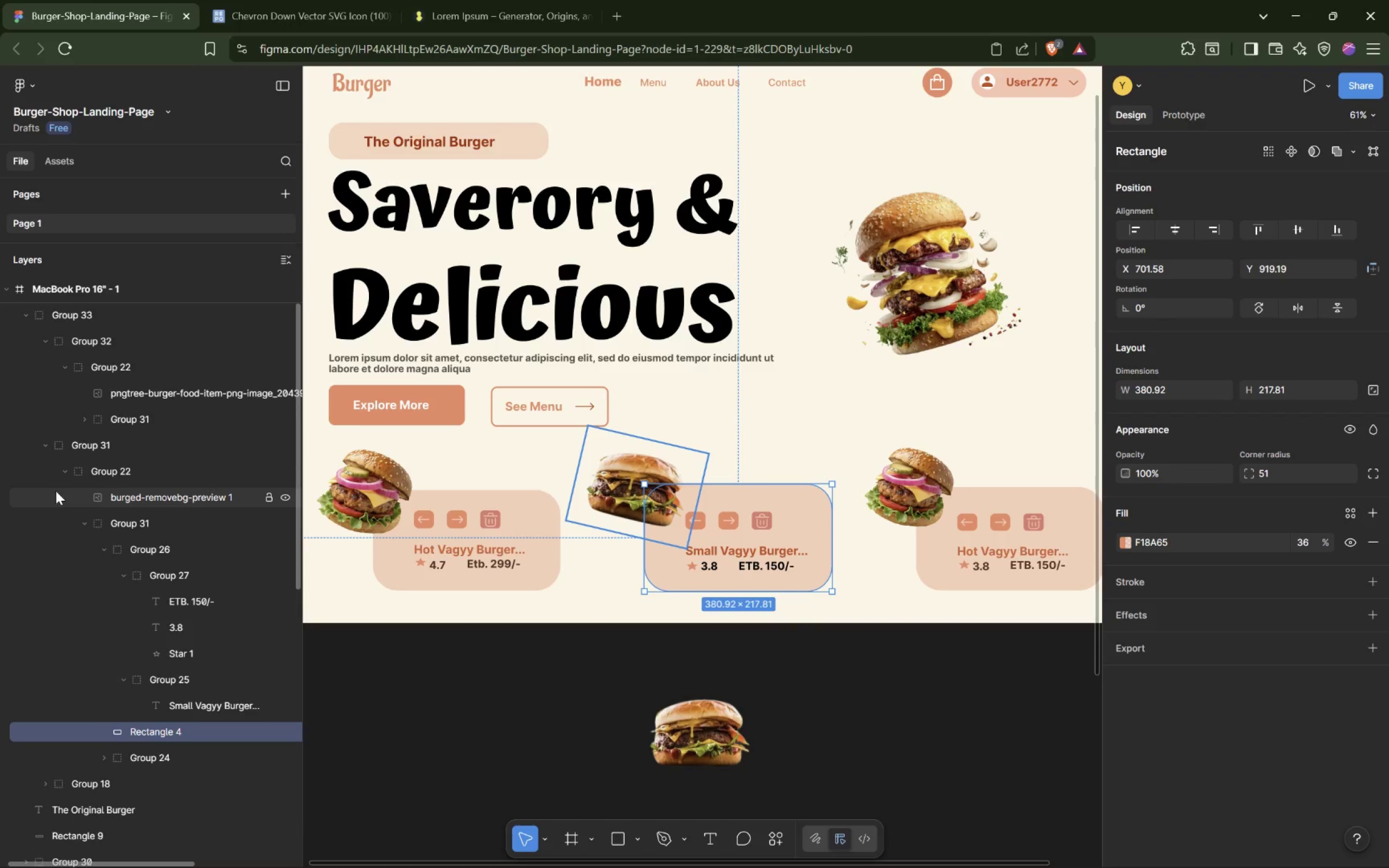 
double_click([698, 518])
 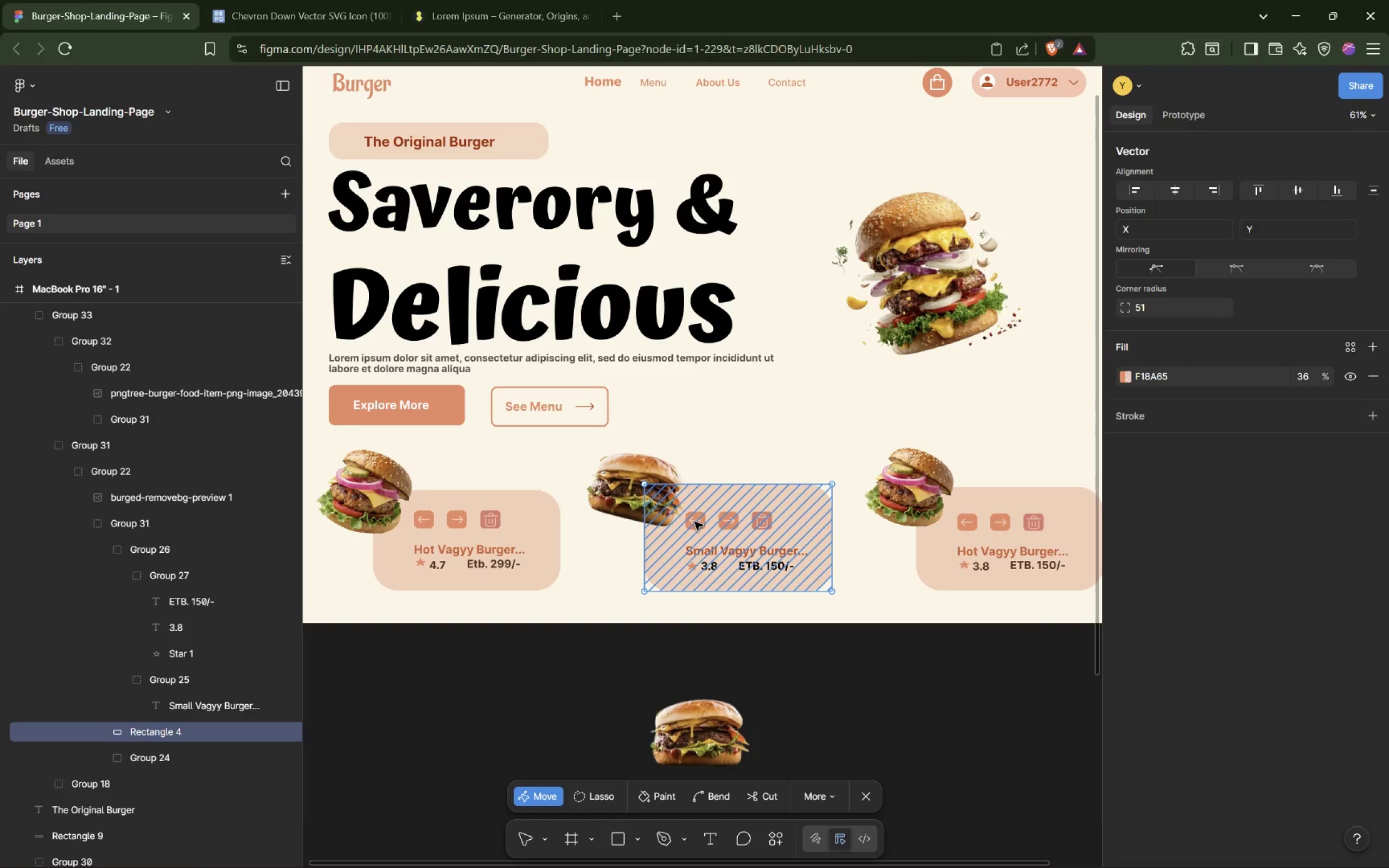 
triple_click([694, 522])
 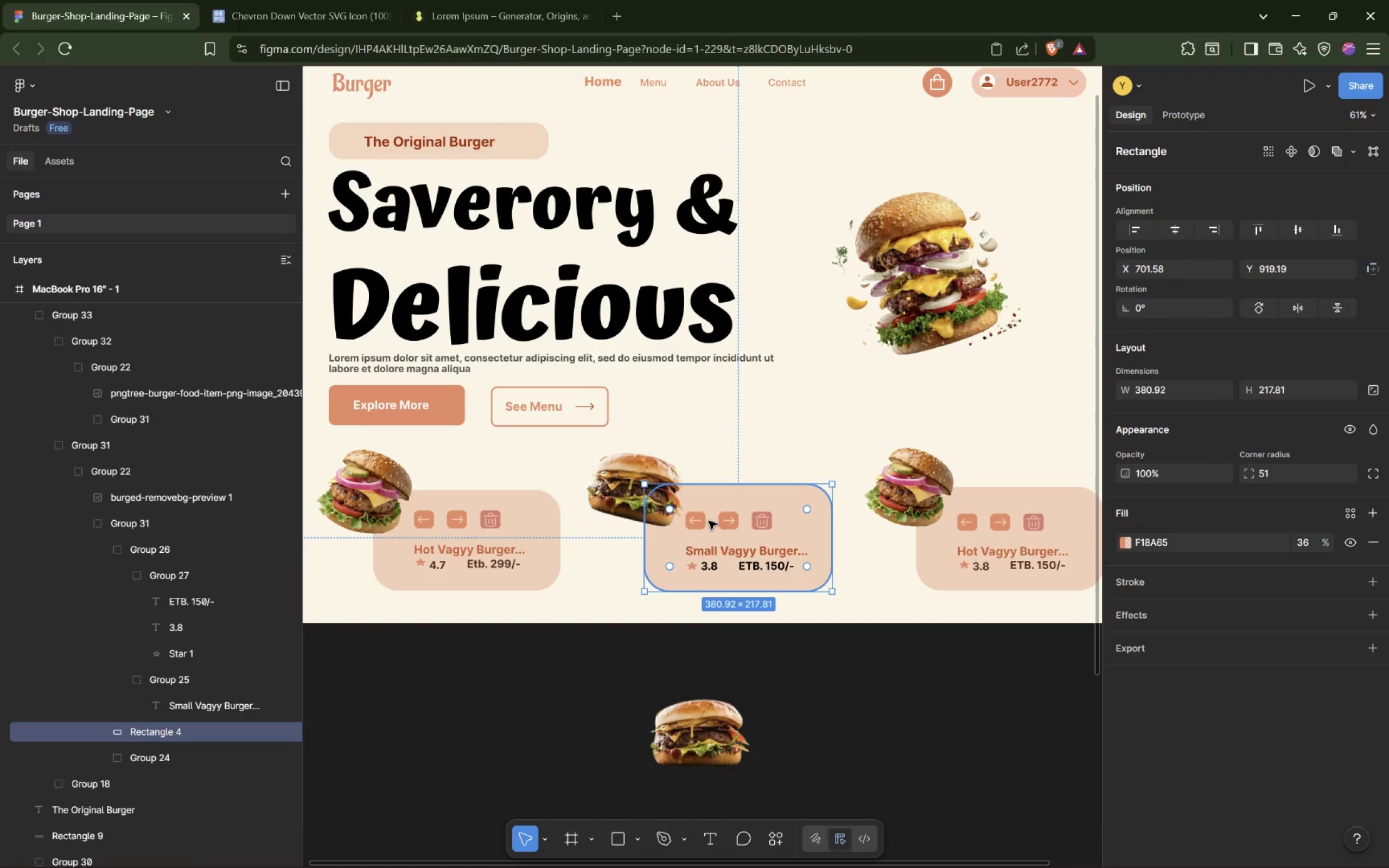 
double_click([694, 526])
 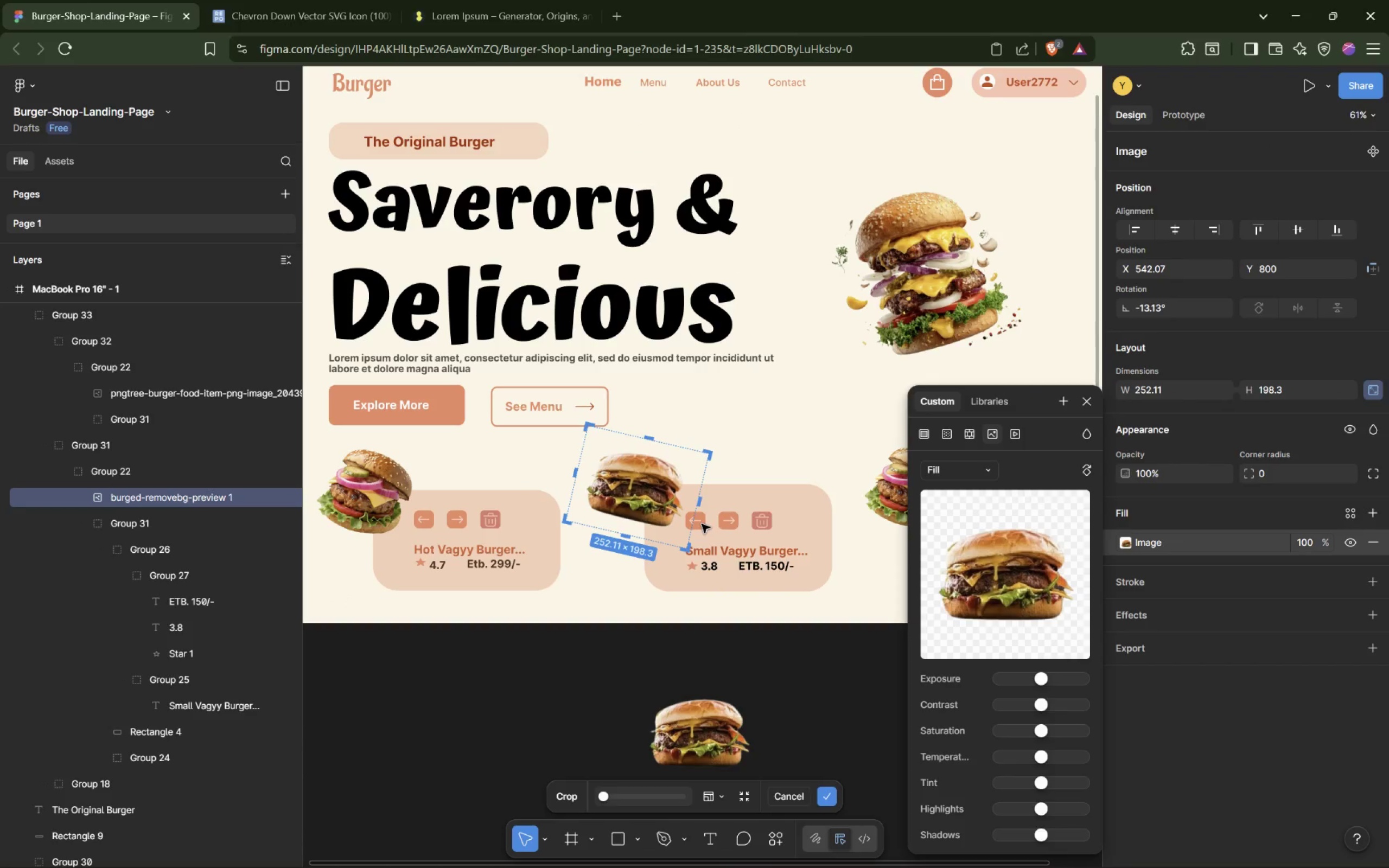 
double_click([702, 524])
 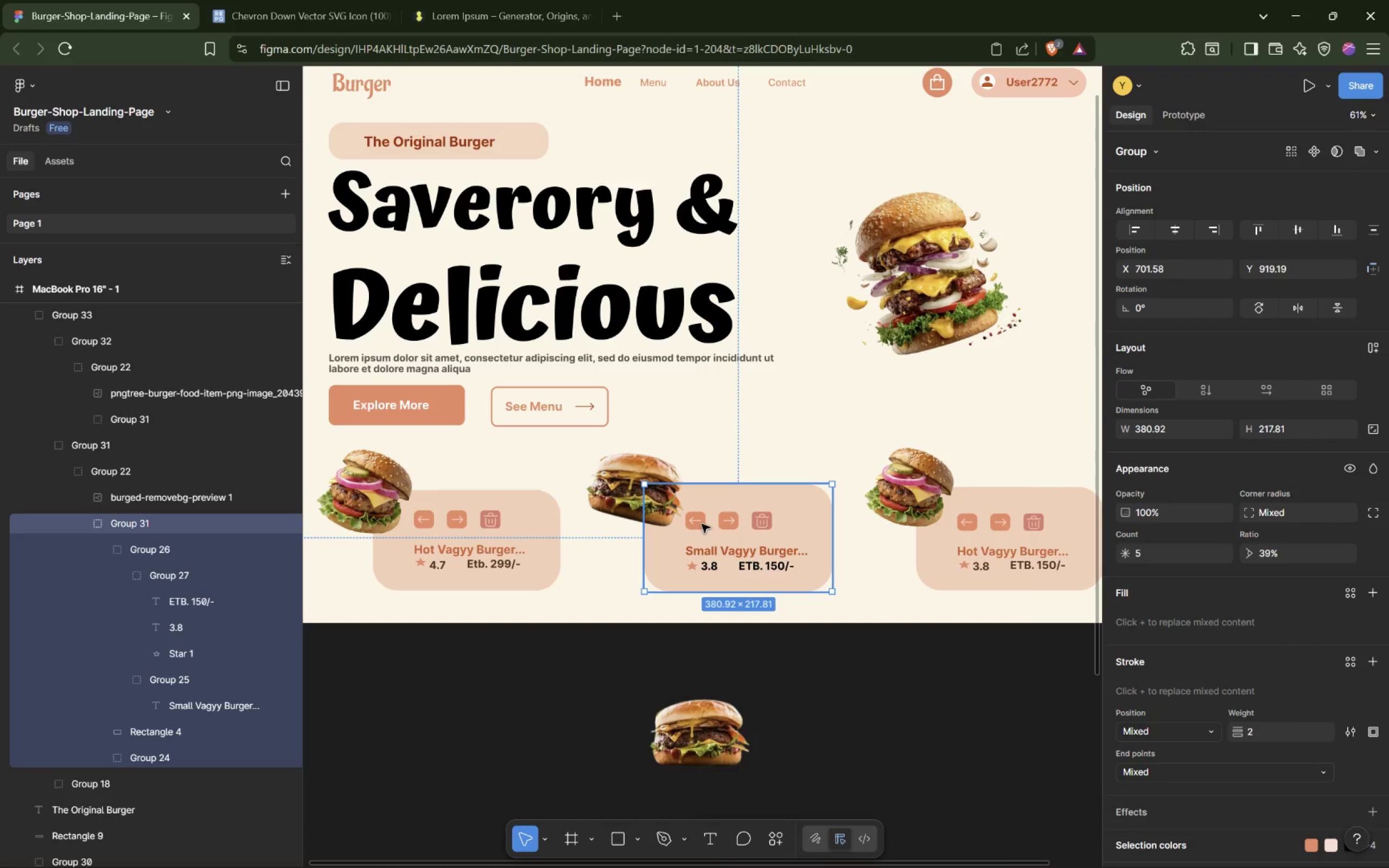 
triple_click([702, 524])
 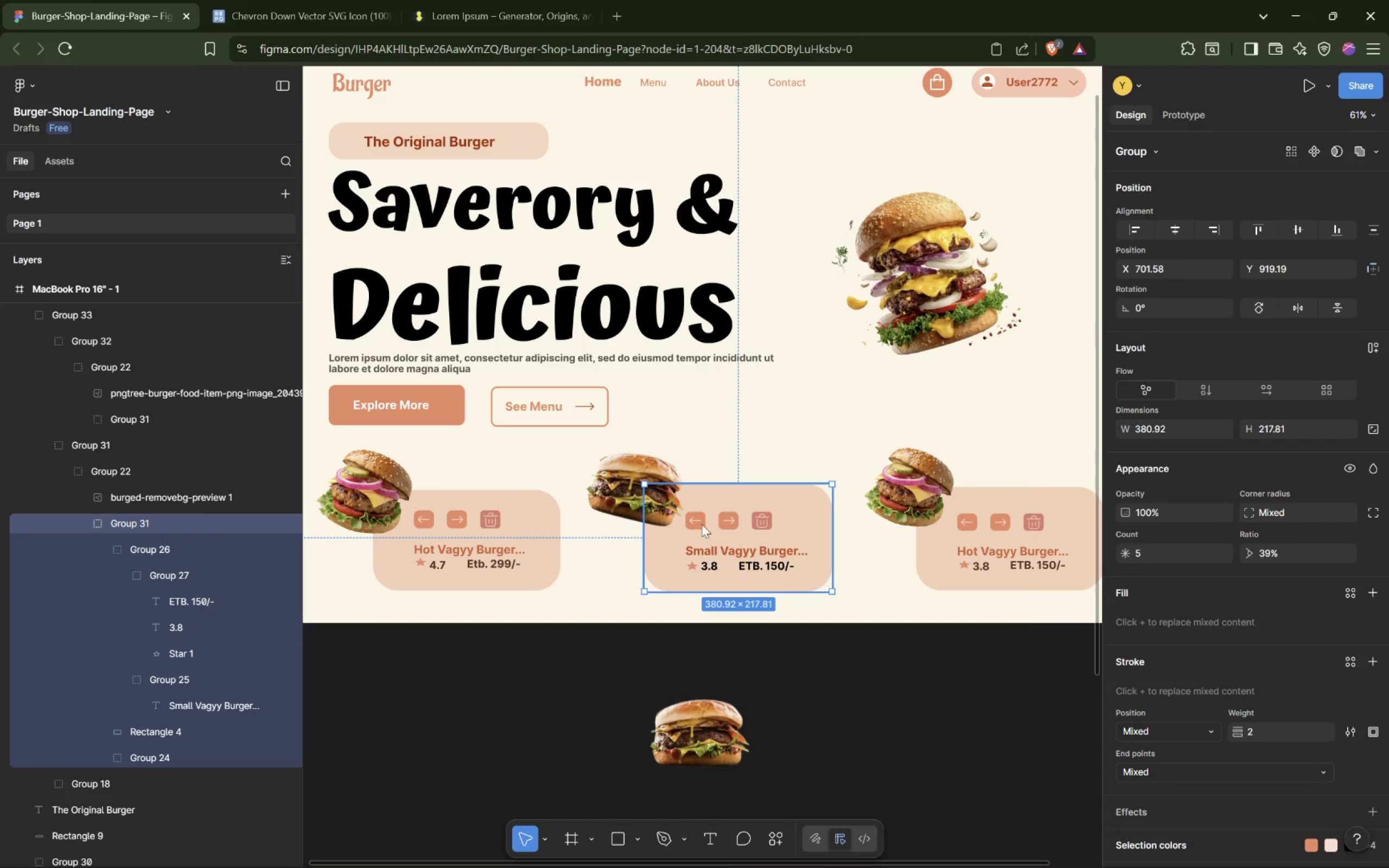 
triple_click([702, 524])
 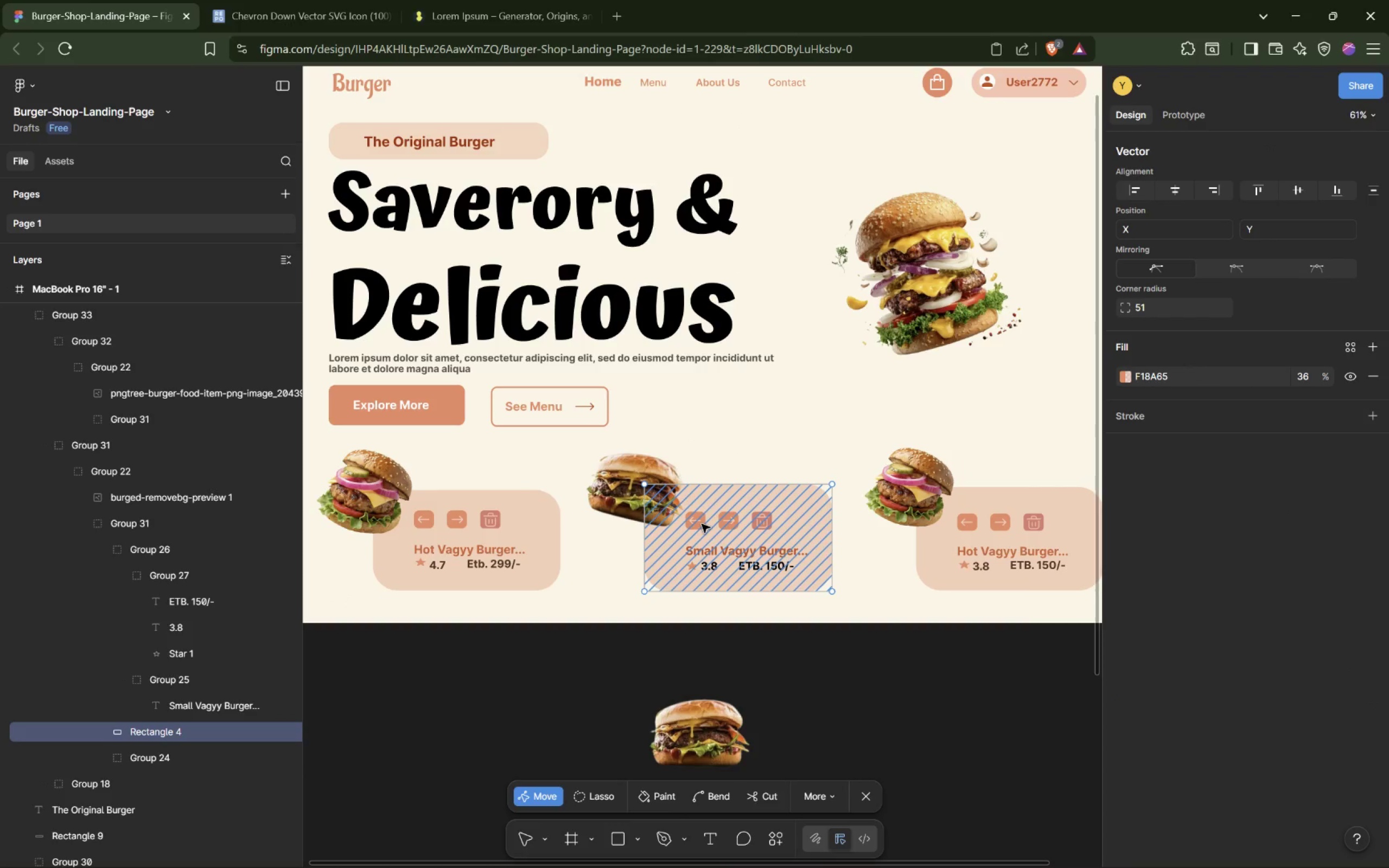 
triple_click([702, 524])
 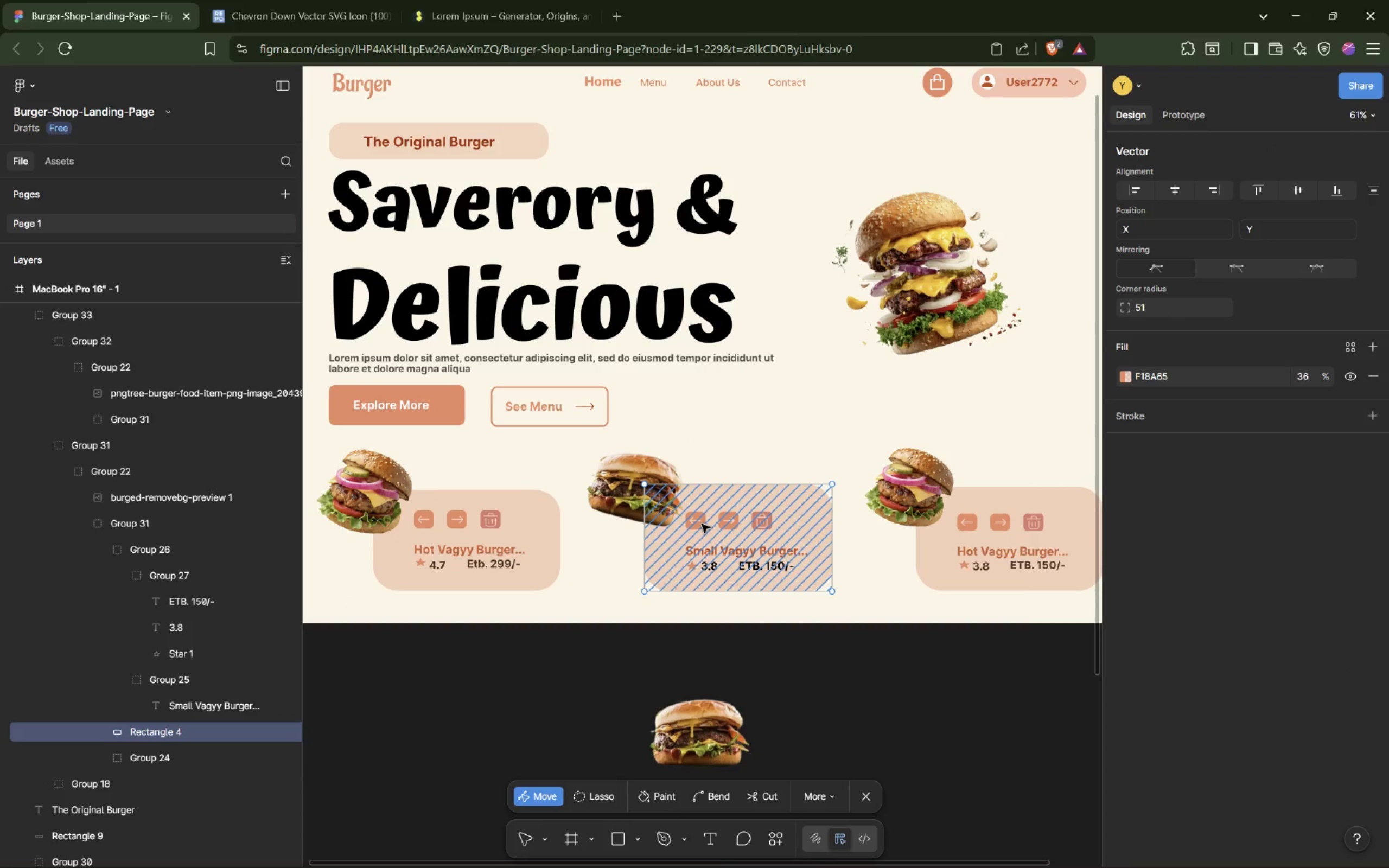 
triple_click([702, 524])
 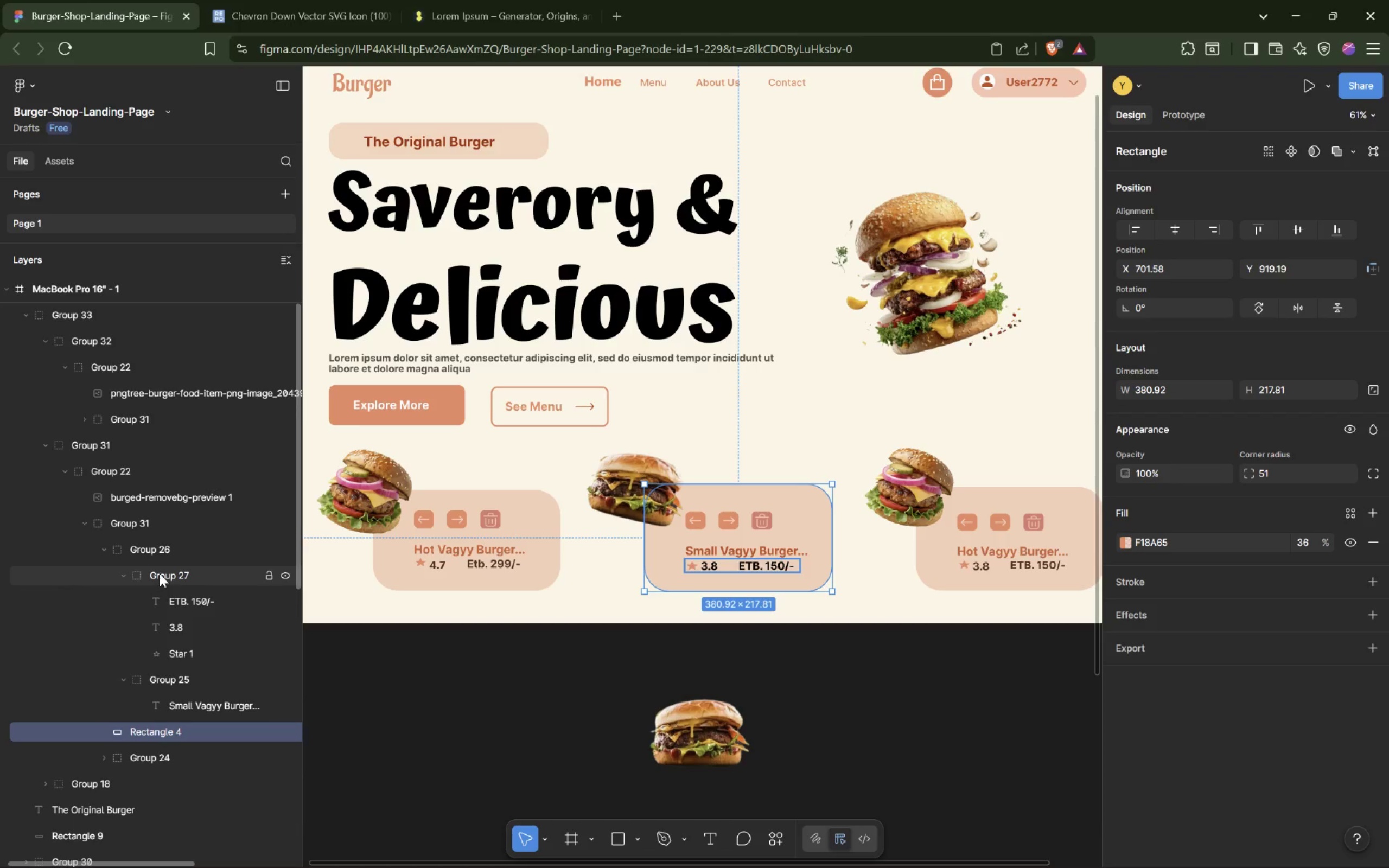 
left_click([165, 551])
 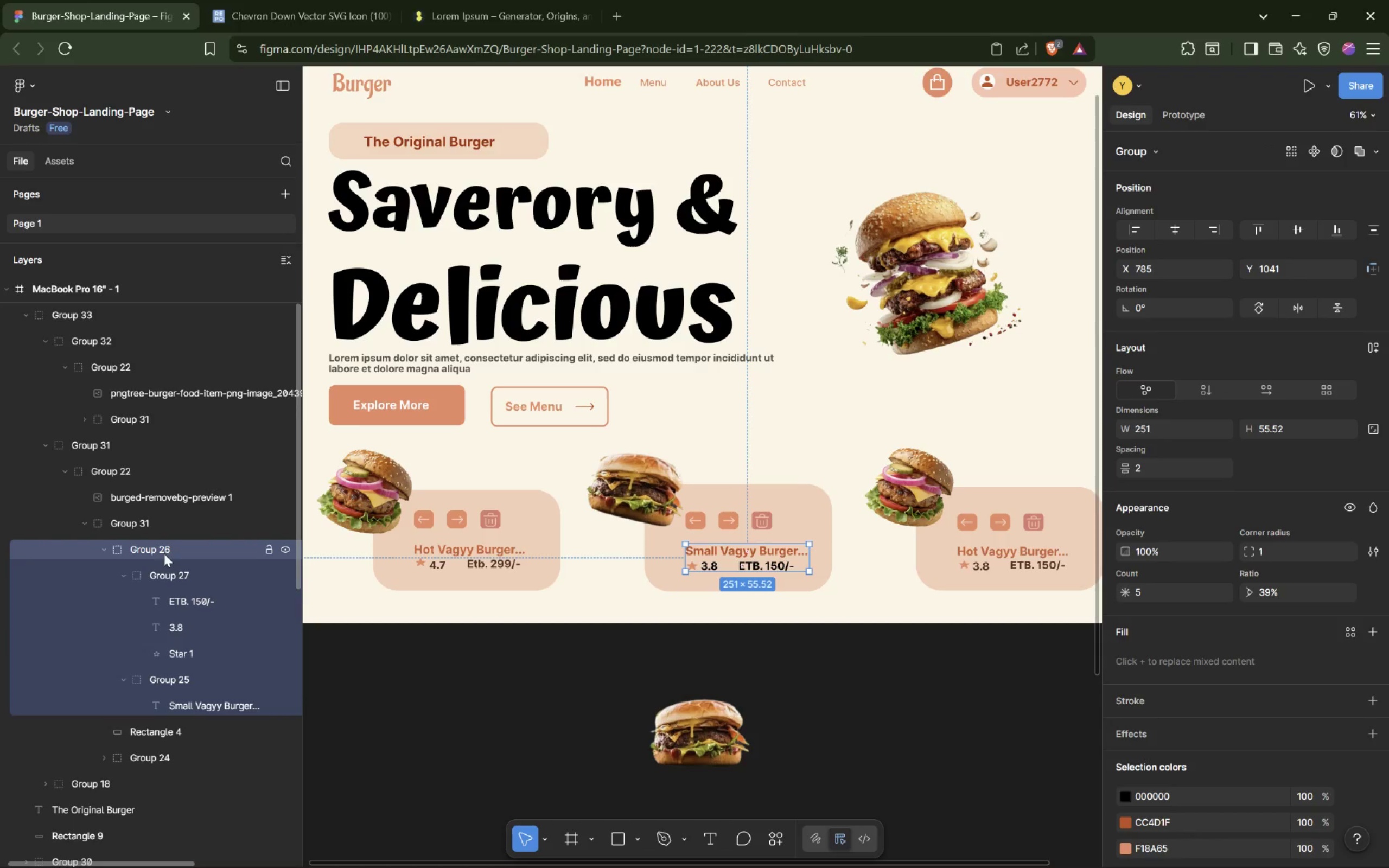 
left_click([105, 549])
 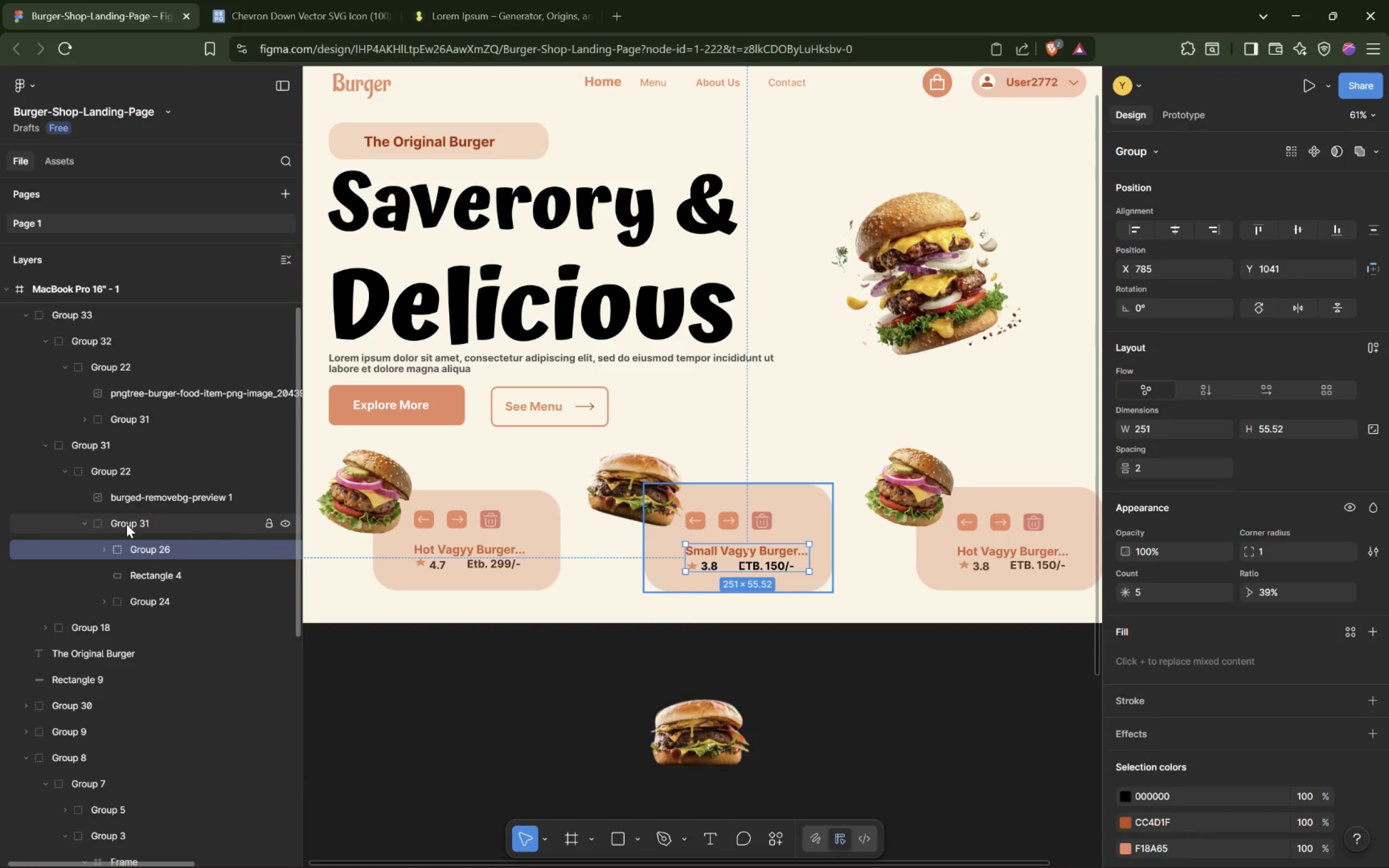 
left_click([126, 524])
 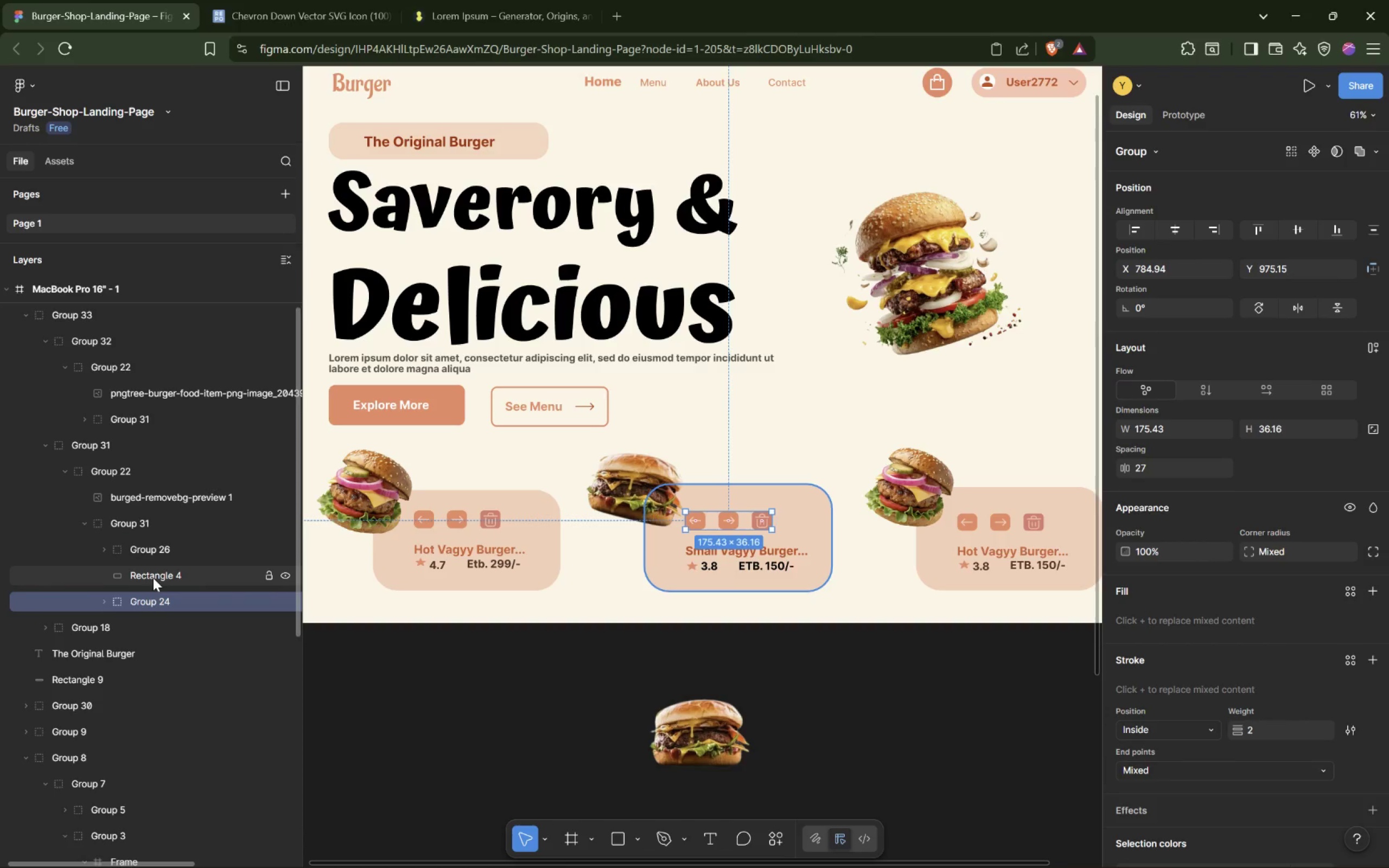 
wait(6.18)
 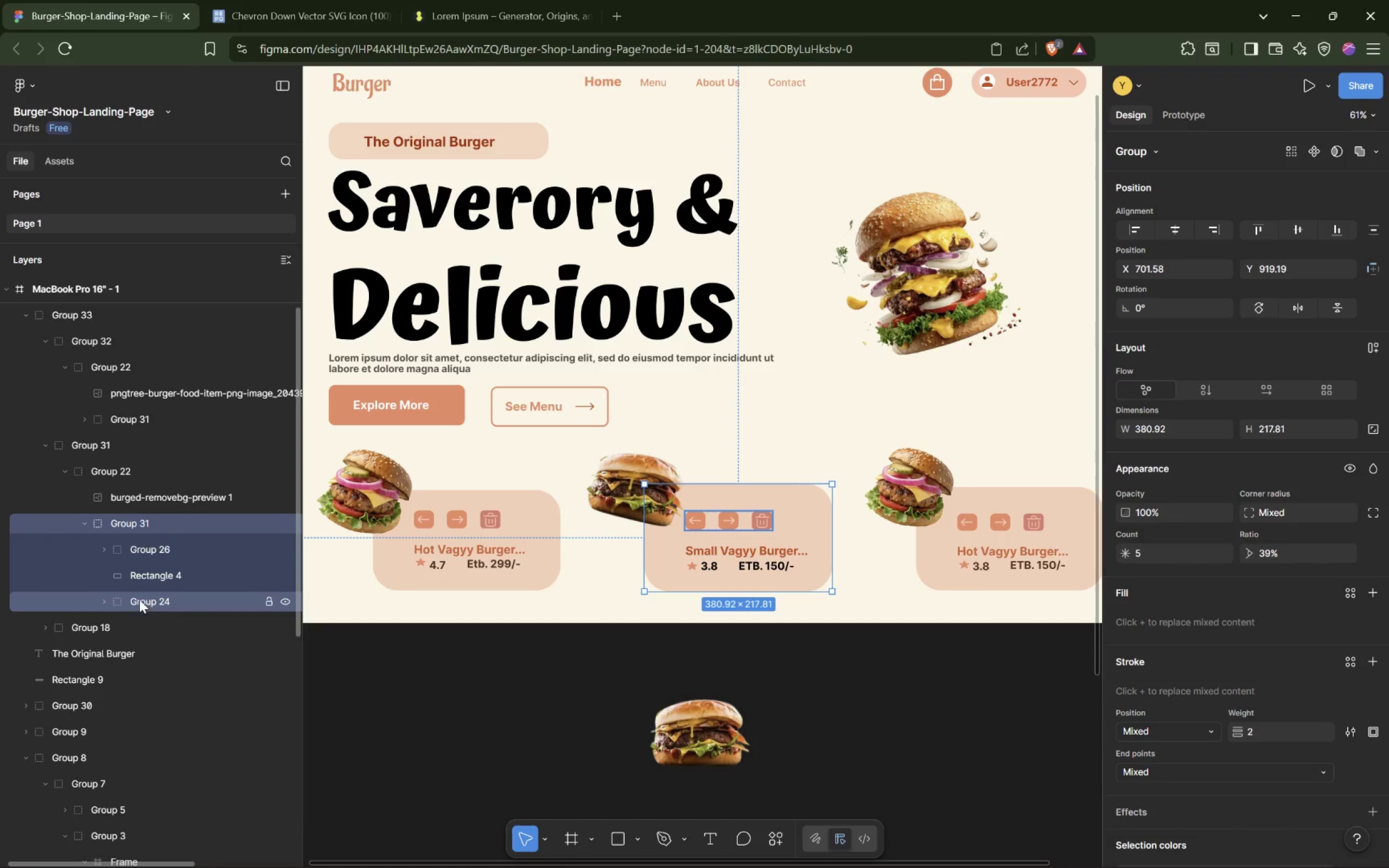 
left_click([159, 554])
 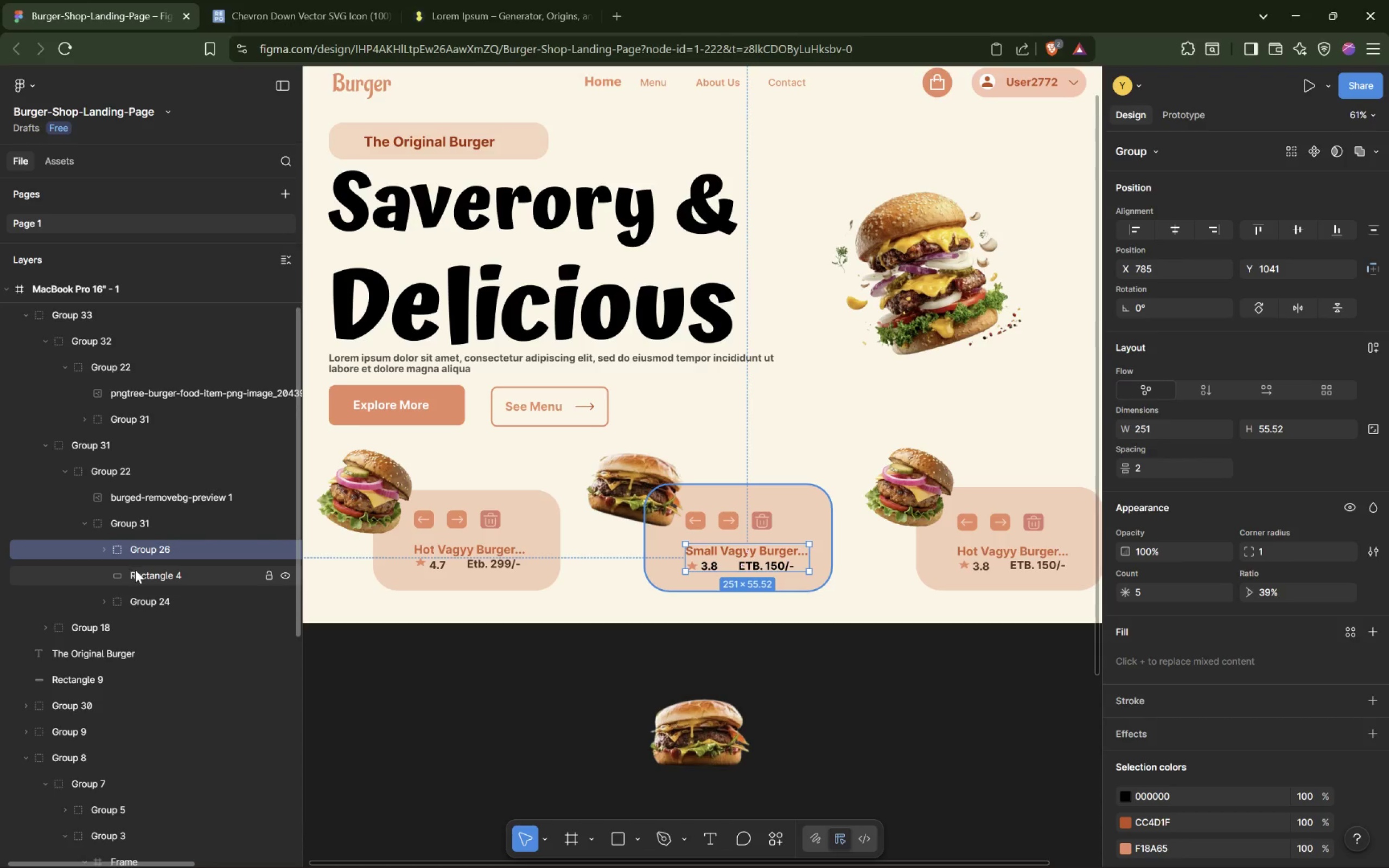 
wait(12.07)
 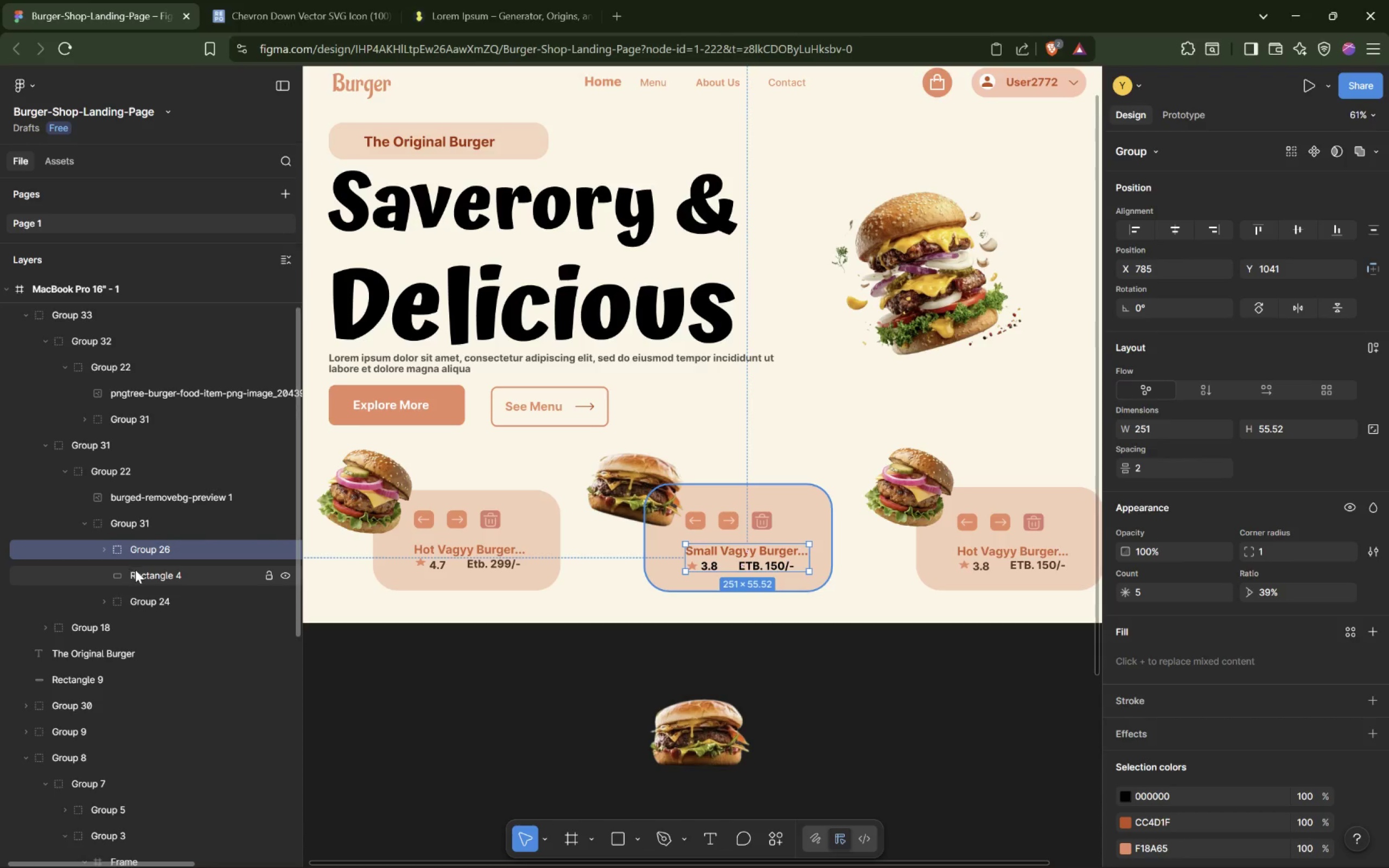 
left_click_drag(start_coordinate=[139, 600], to_coordinate=[158, 567])
 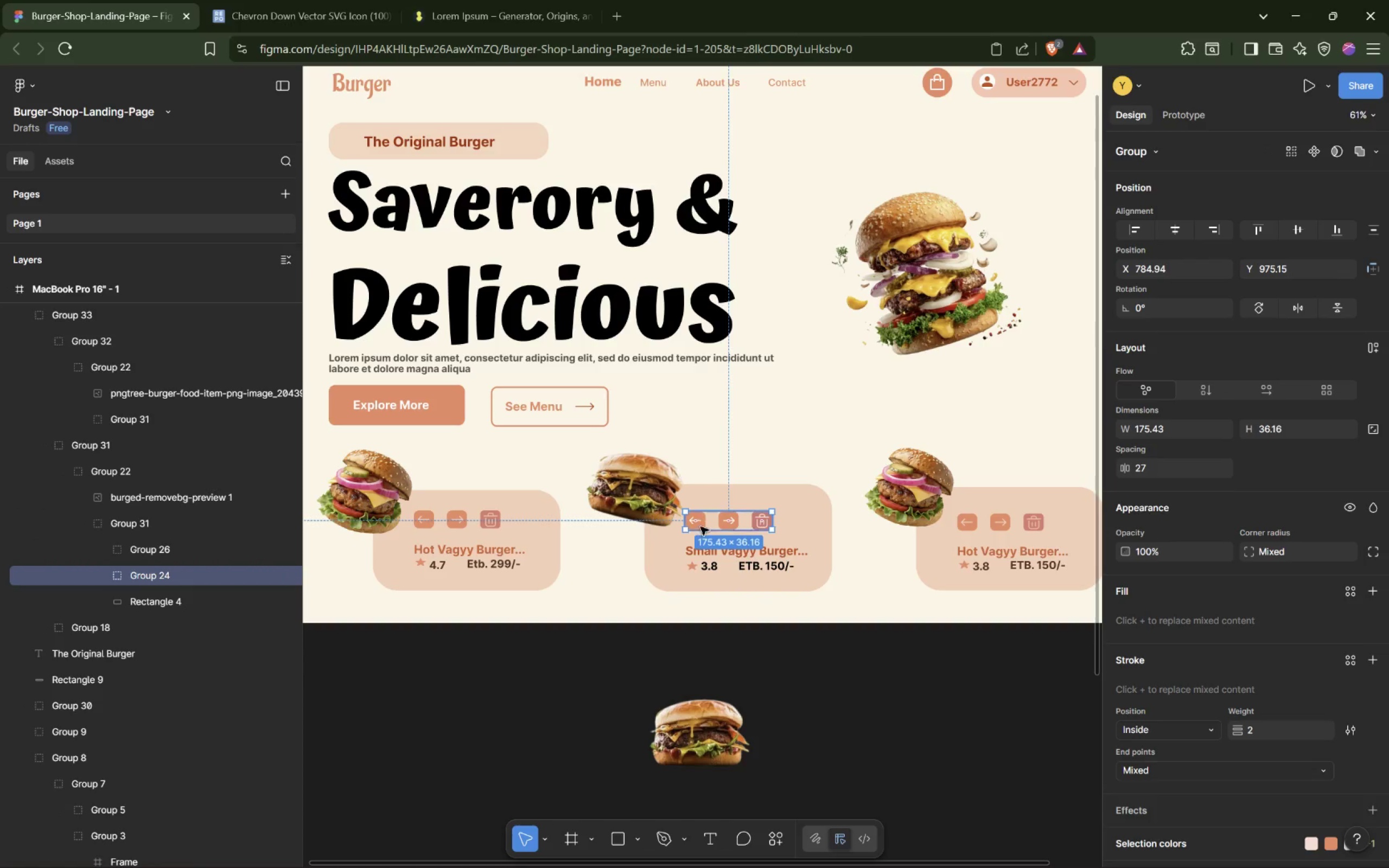 
double_click([697, 523])
 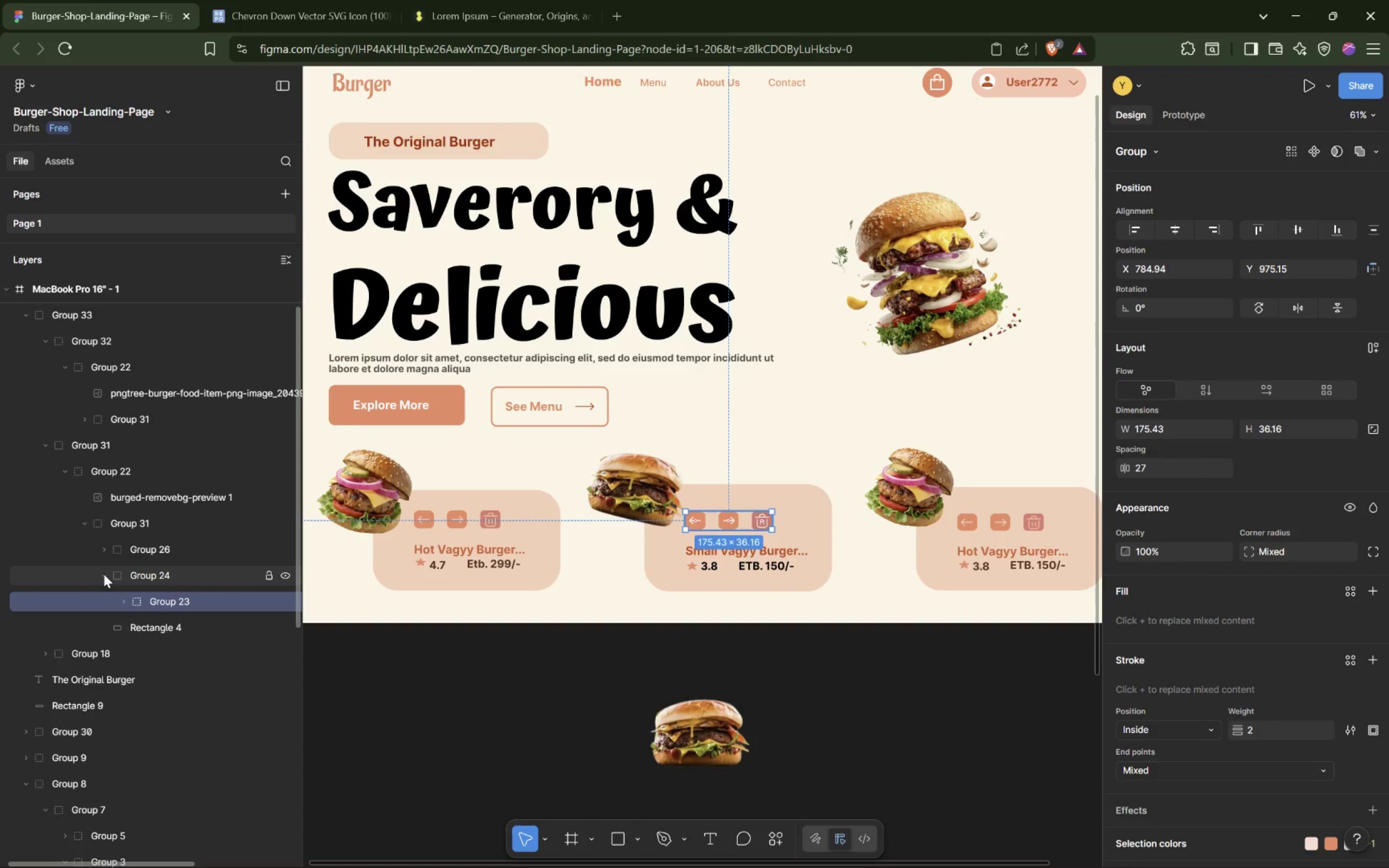 
left_click([148, 573])
 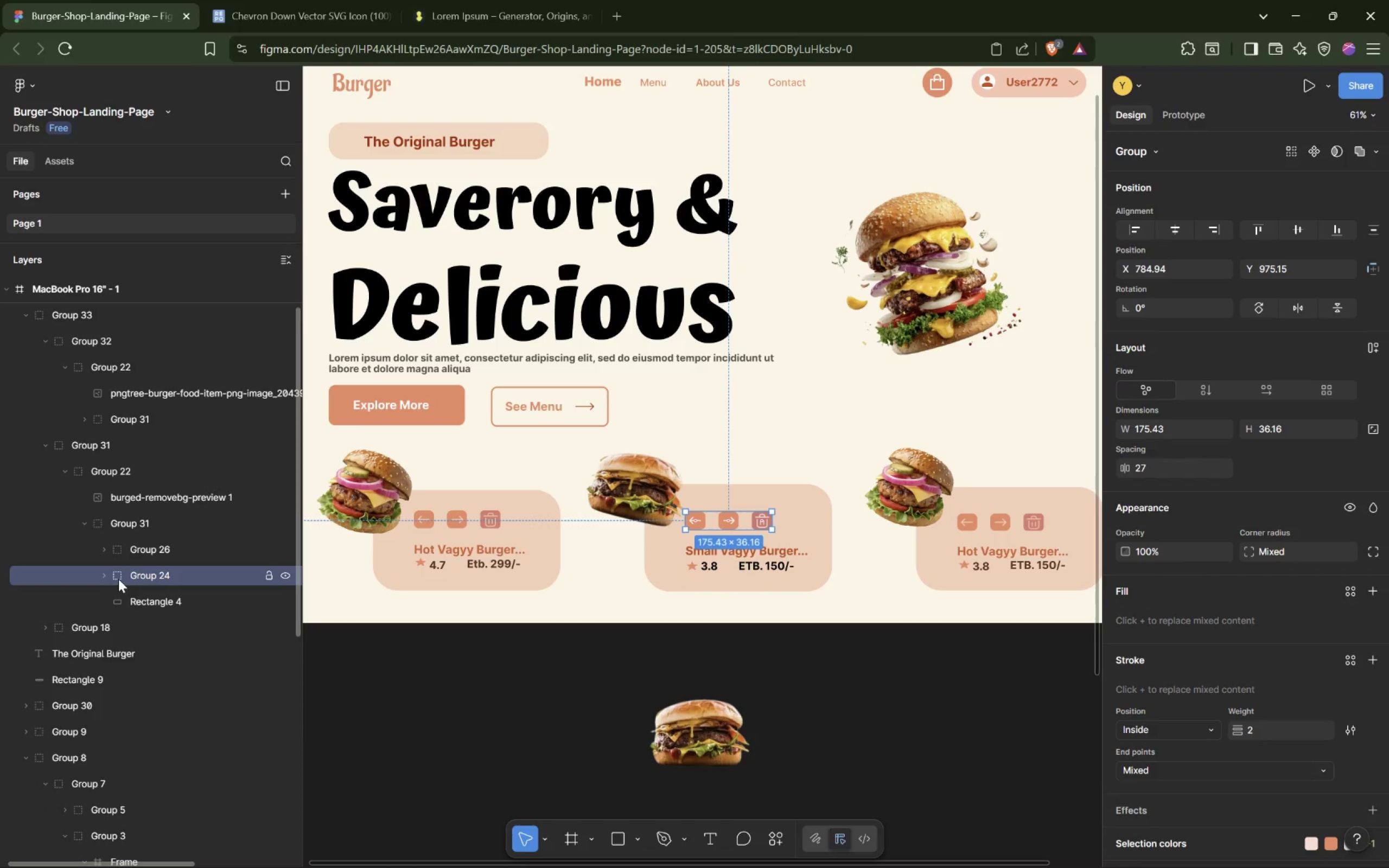 
left_click([106, 574])
 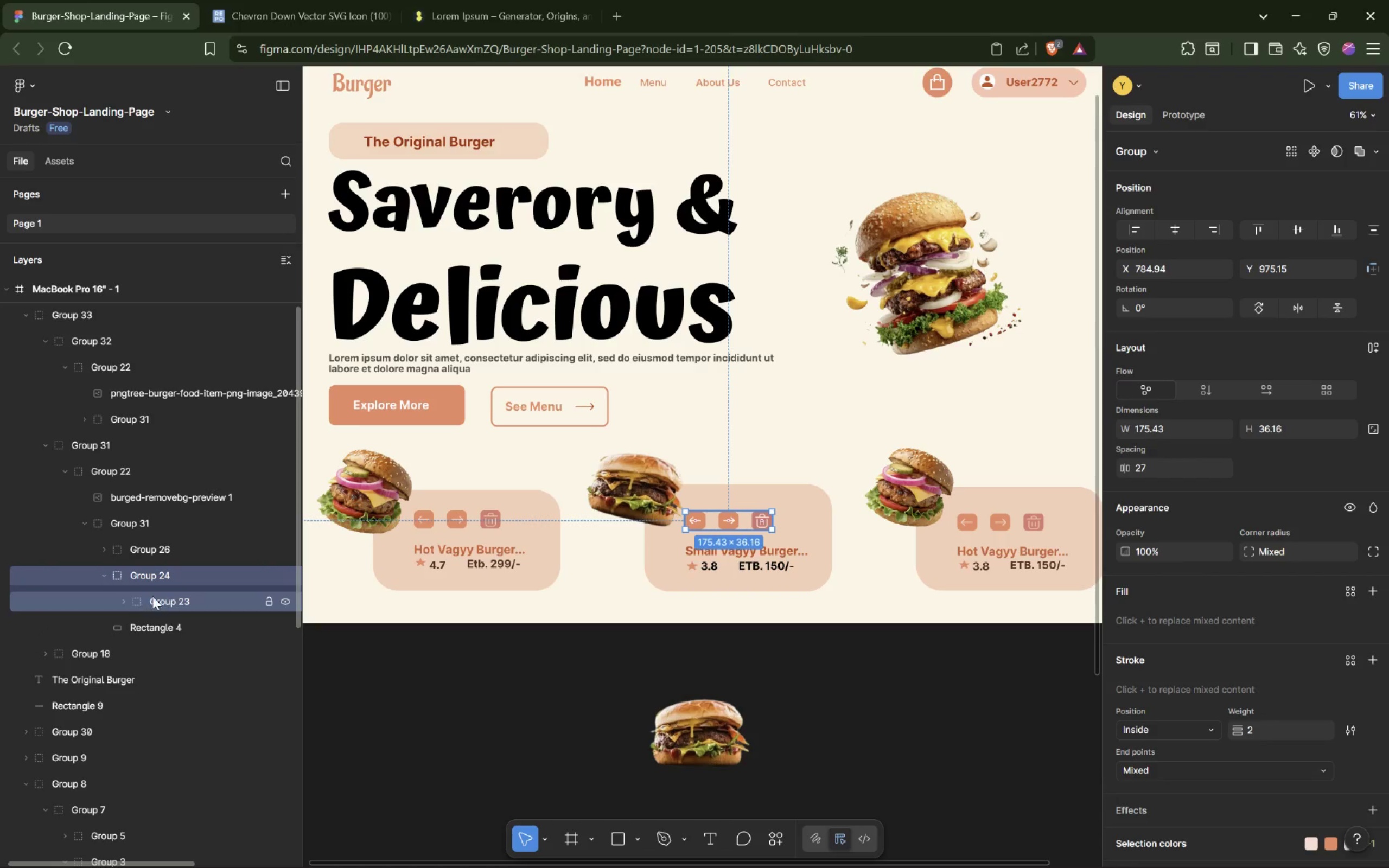 
left_click_drag(start_coordinate=[158, 602], to_coordinate=[185, 570])
 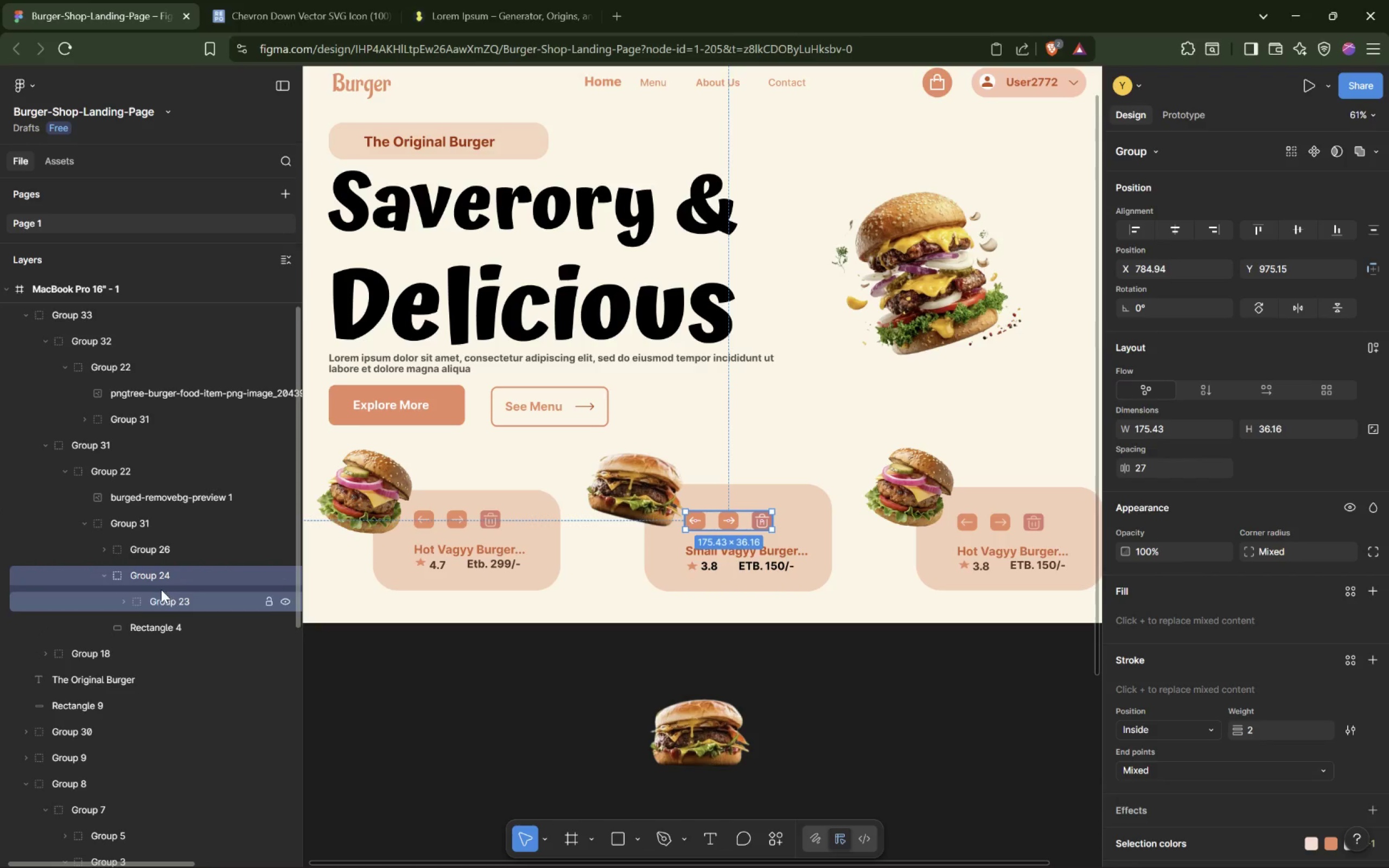 
left_click_drag(start_coordinate=[156, 602], to_coordinate=[169, 602])
 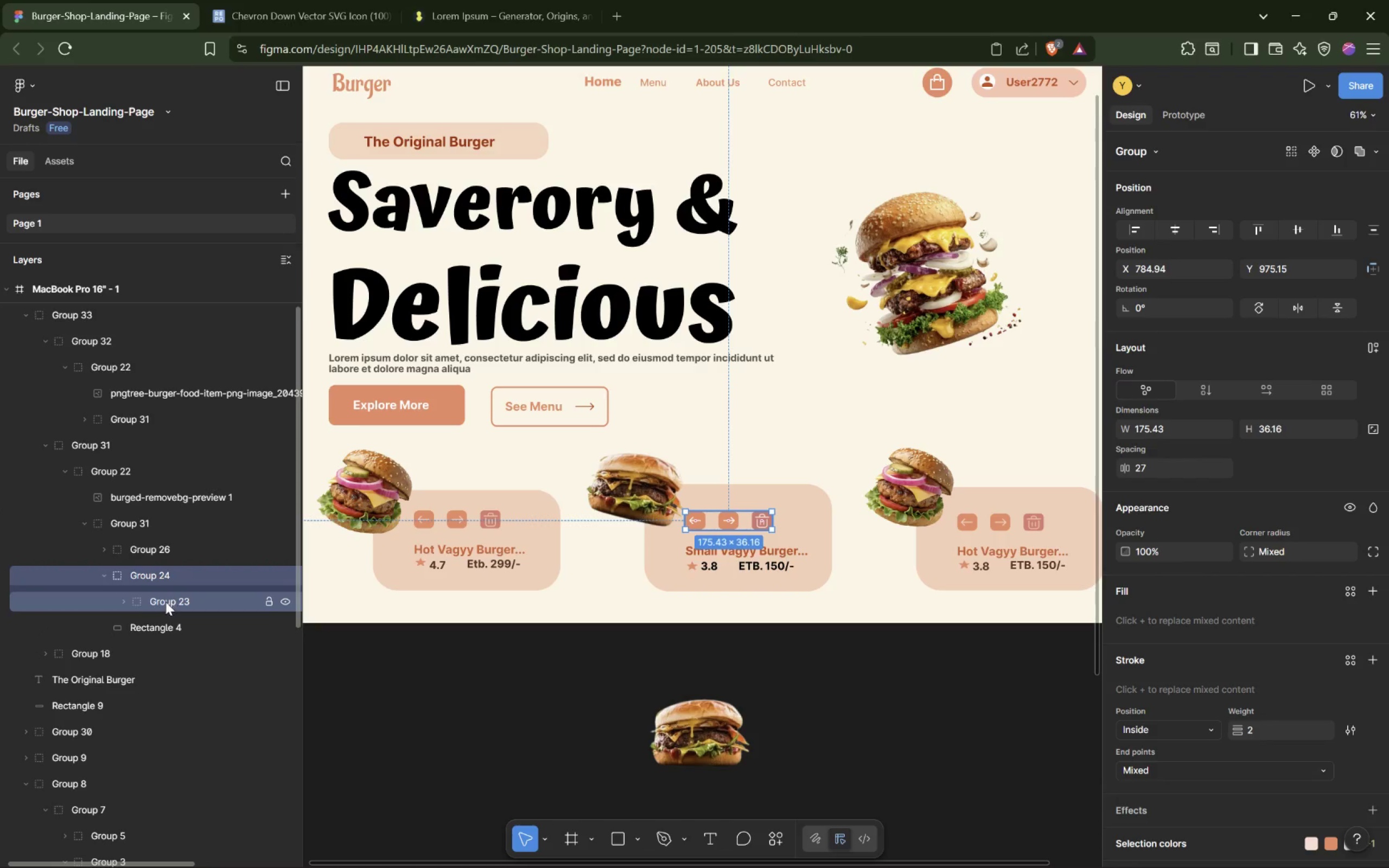 
left_click([165, 602])
 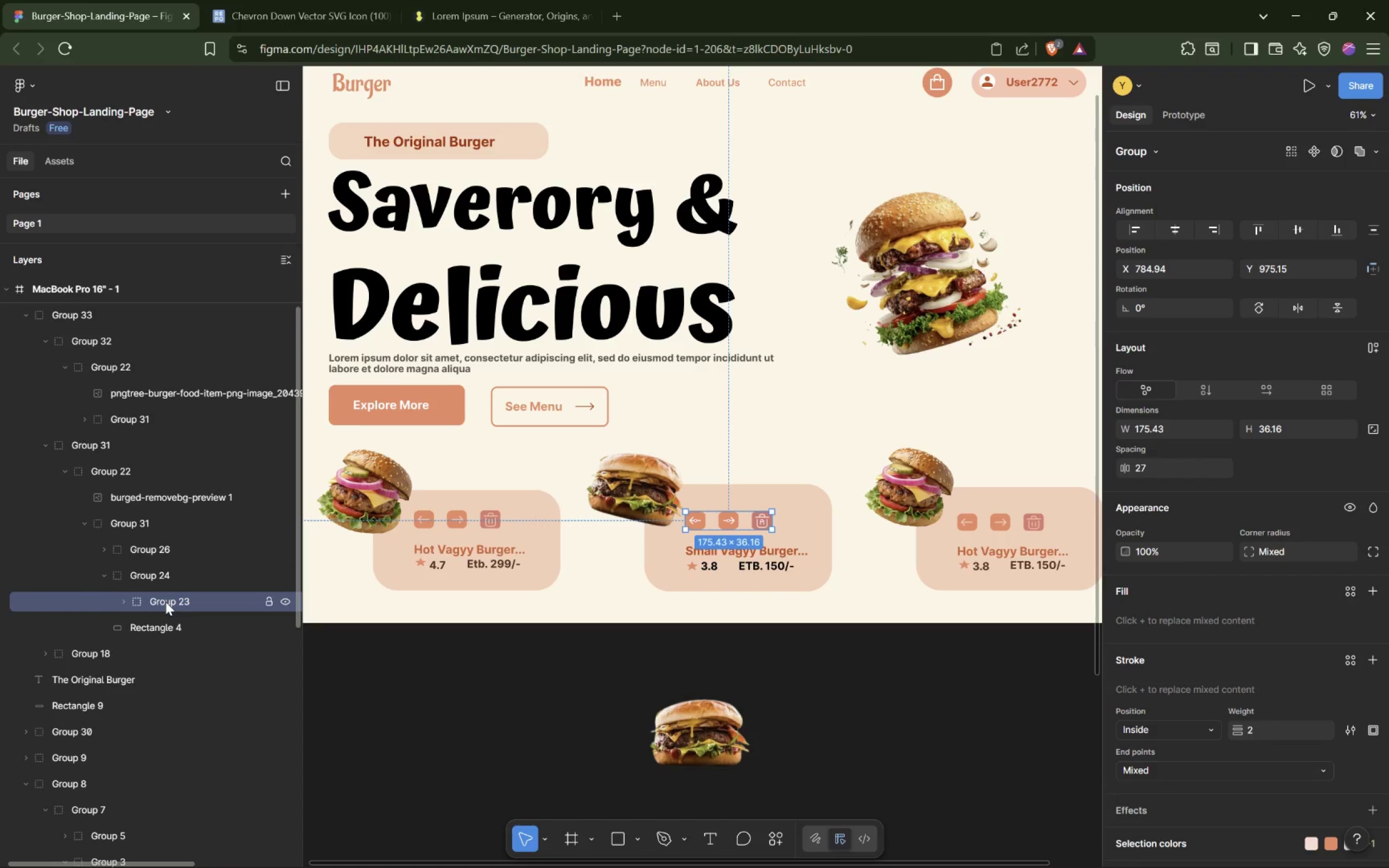 
left_click_drag(start_coordinate=[166, 601], to_coordinate=[171, 563])
 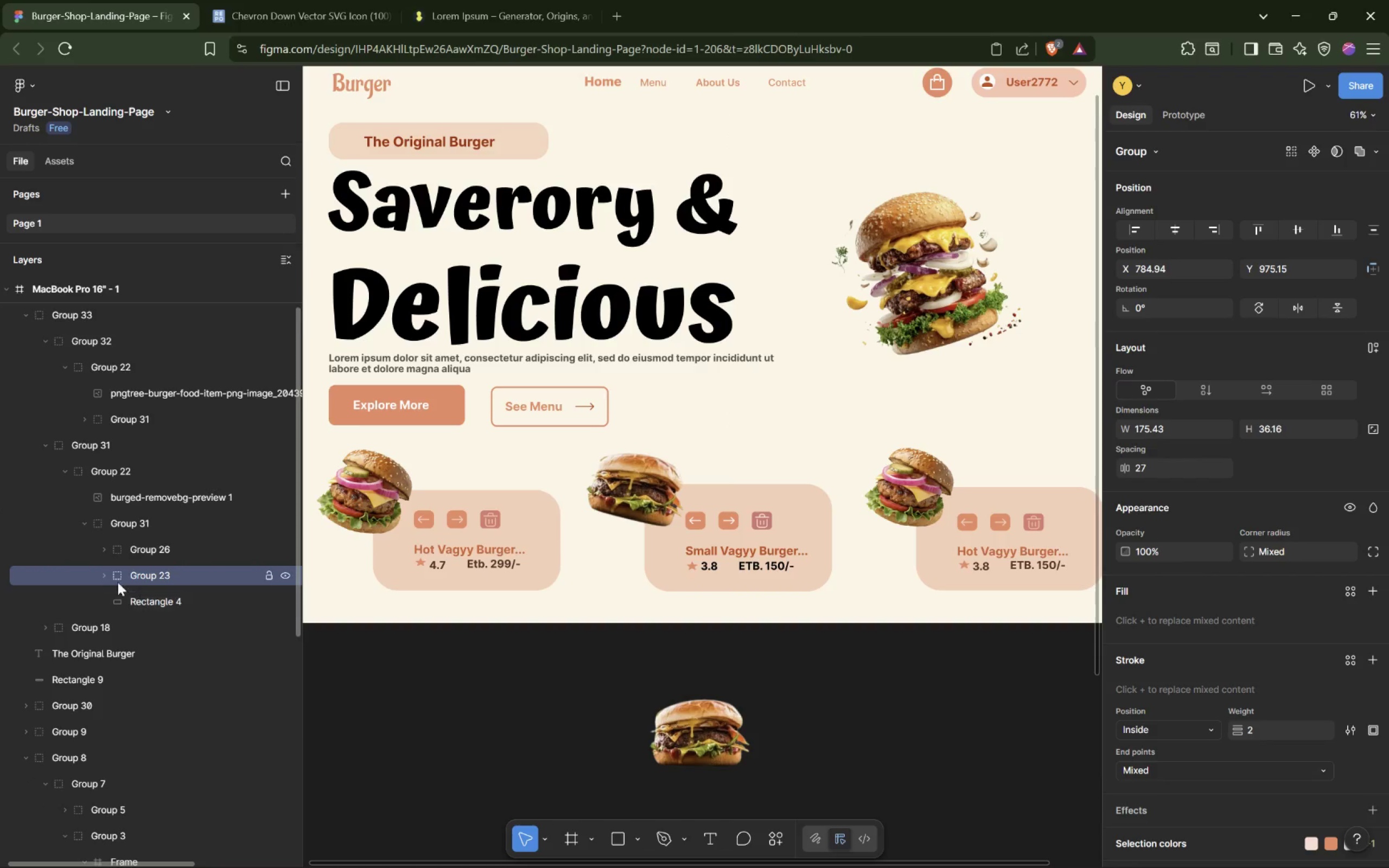 
left_click([104, 573])
 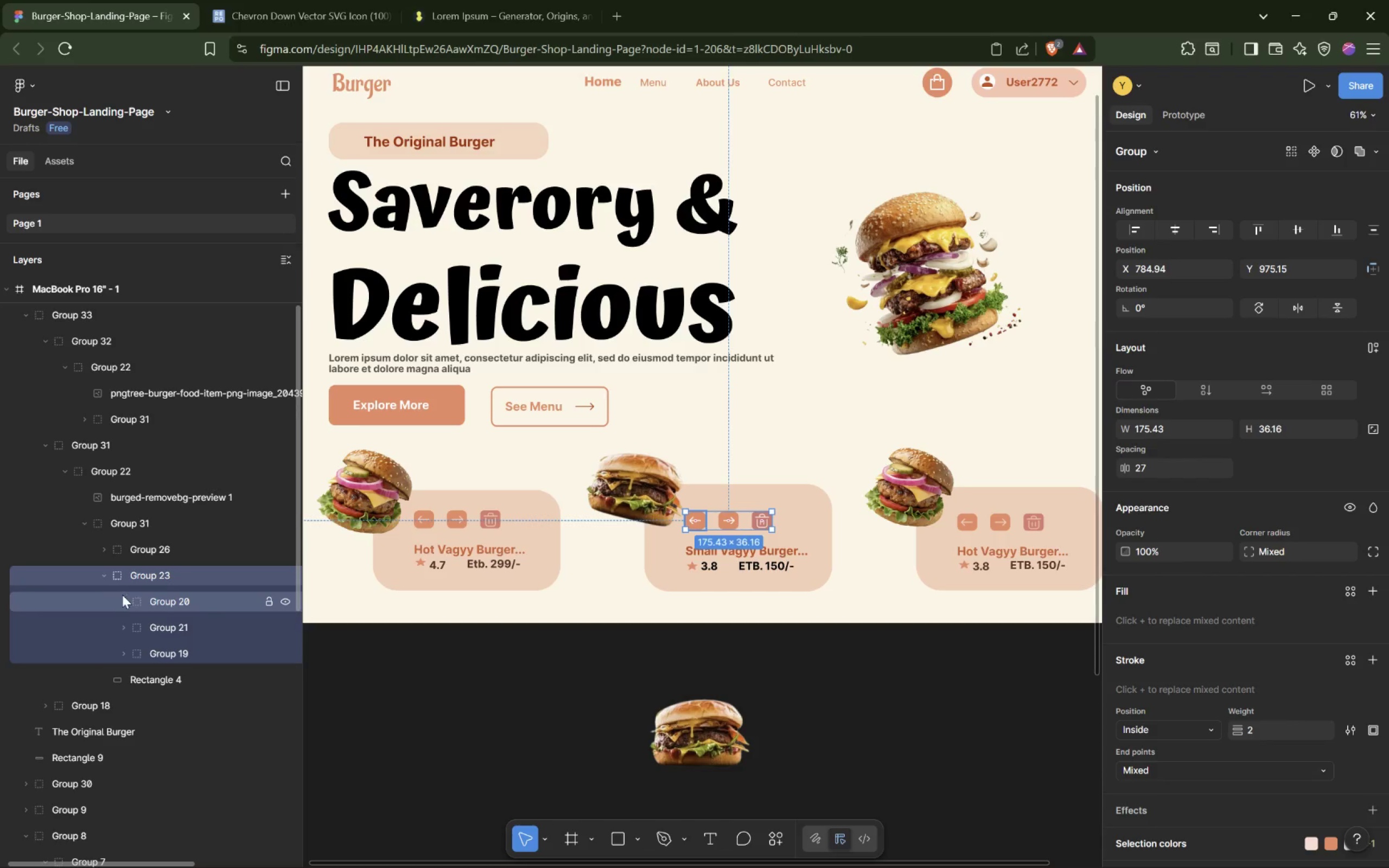 
left_click([104, 572])
 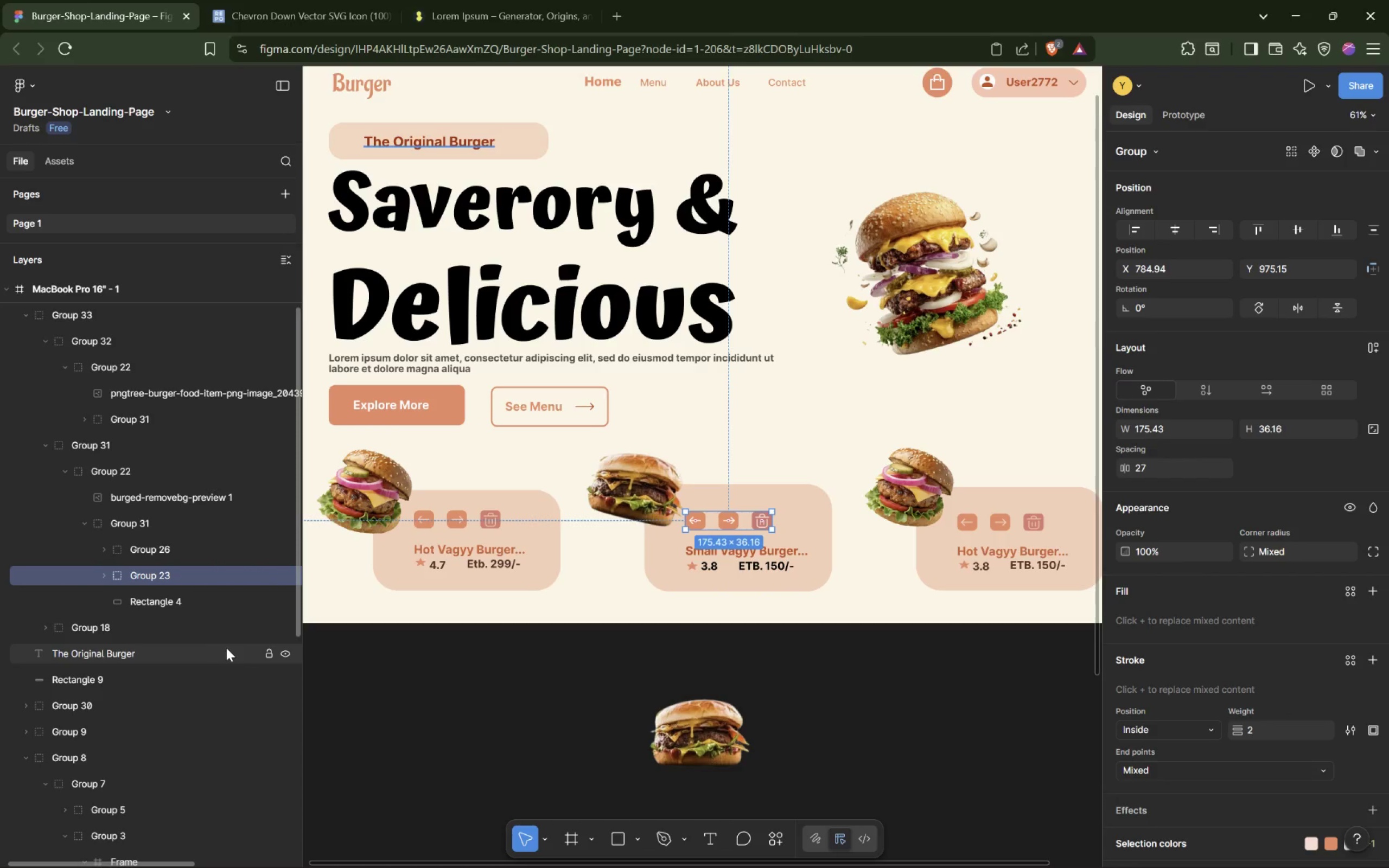 
left_click([628, 592])
 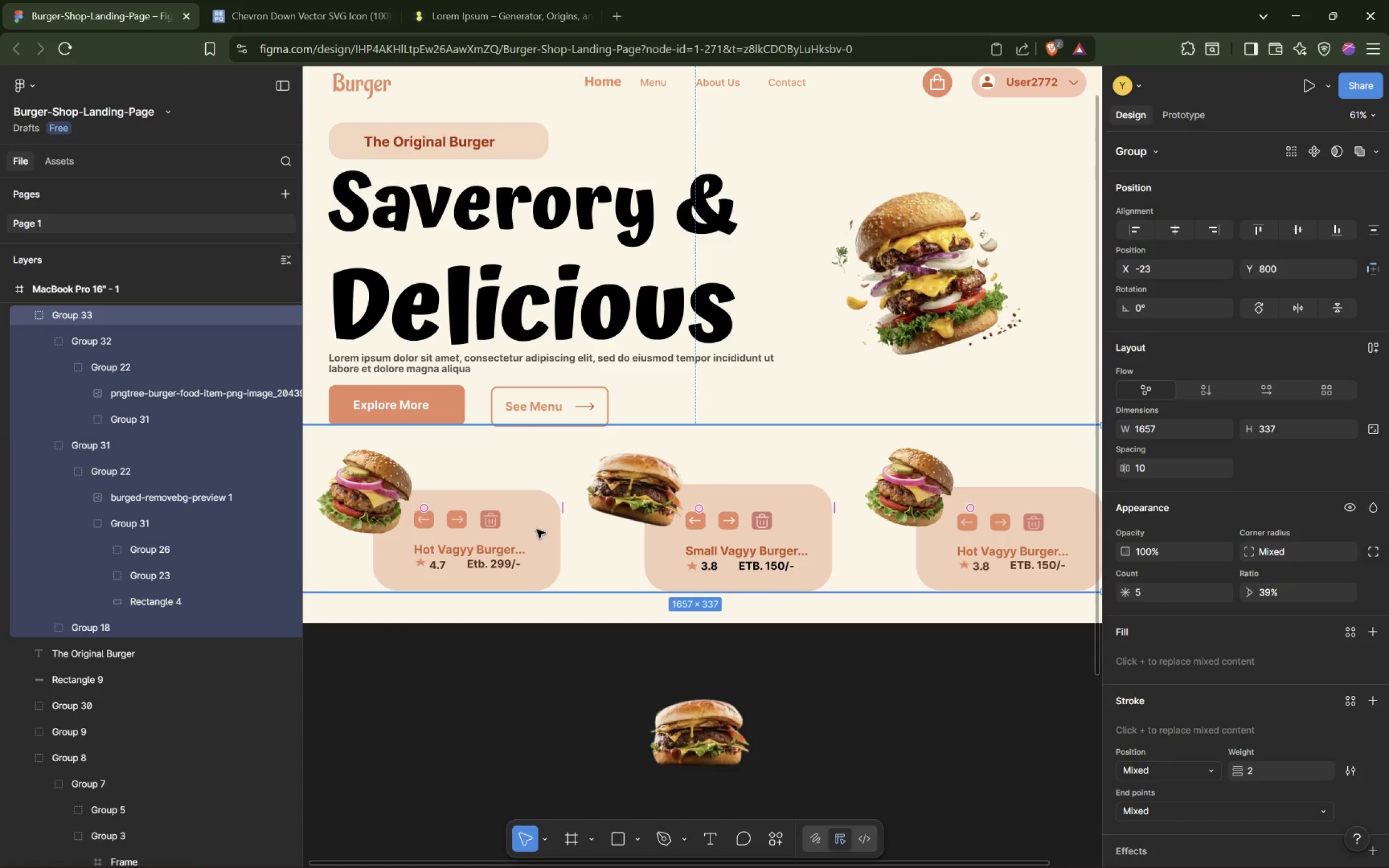 
double_click([438, 538])
 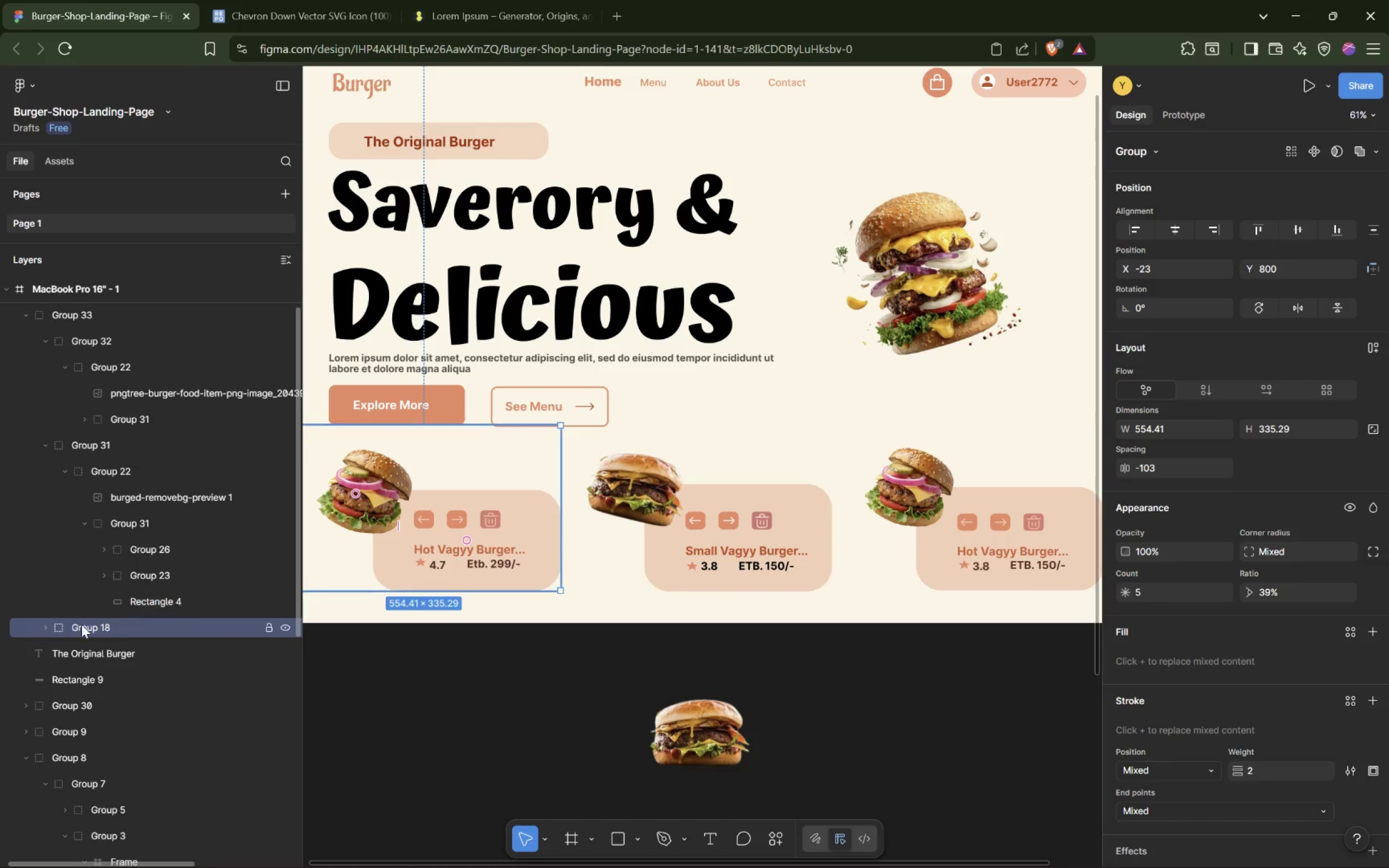 
left_click([43, 626])
 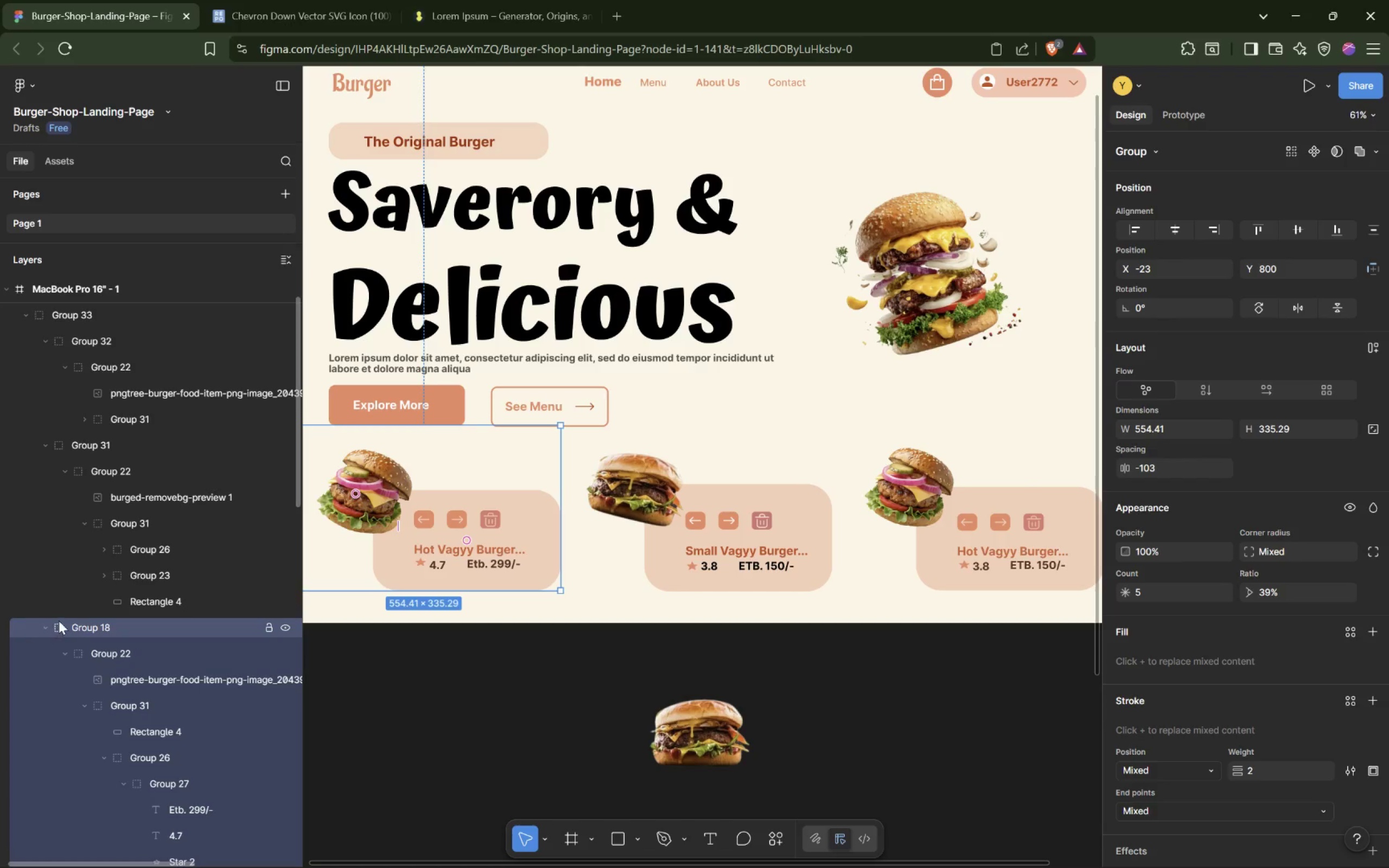 
scroll: coordinate [61, 619], scroll_direction: down, amount: 1.0
 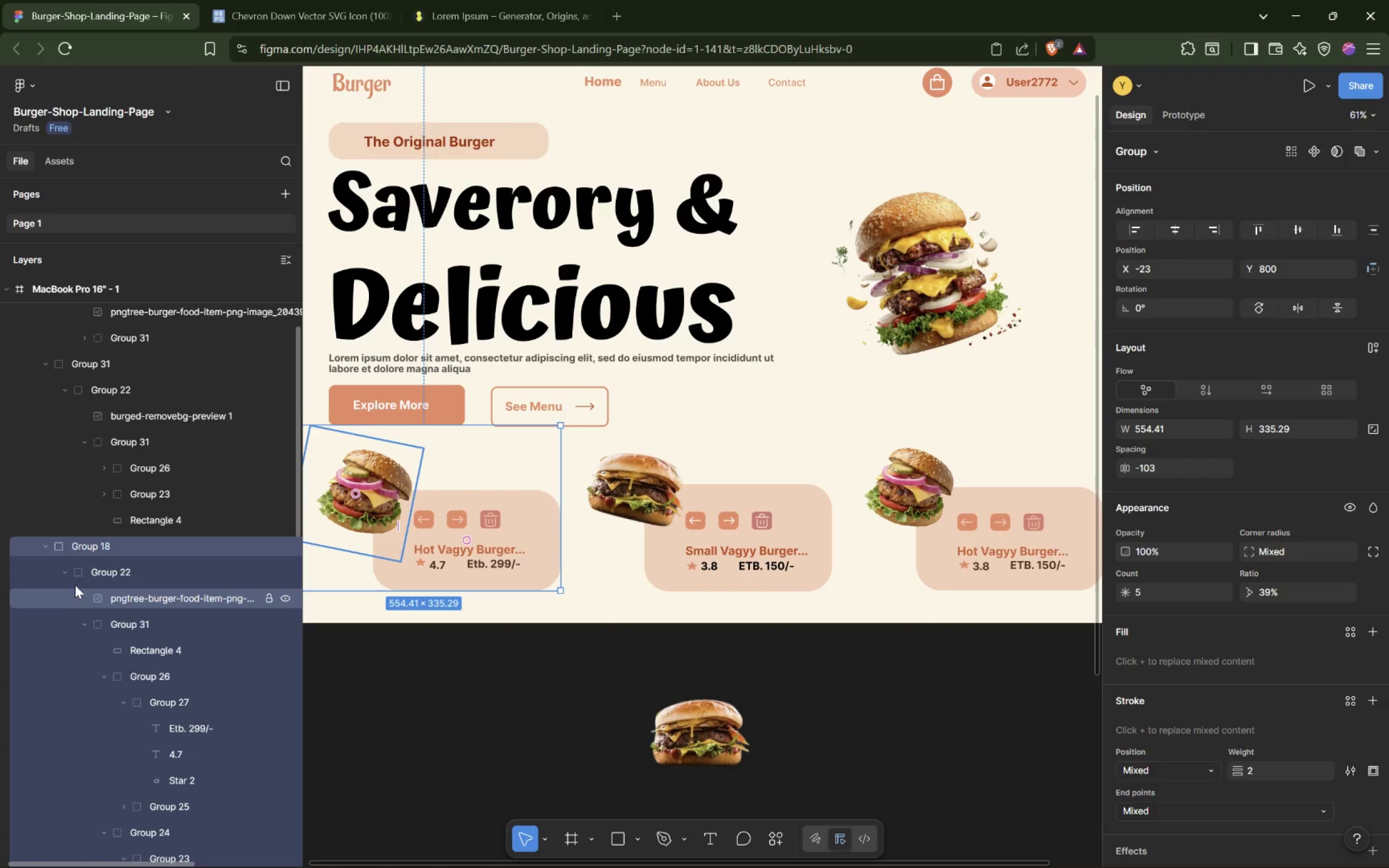 
left_click([65, 571])
 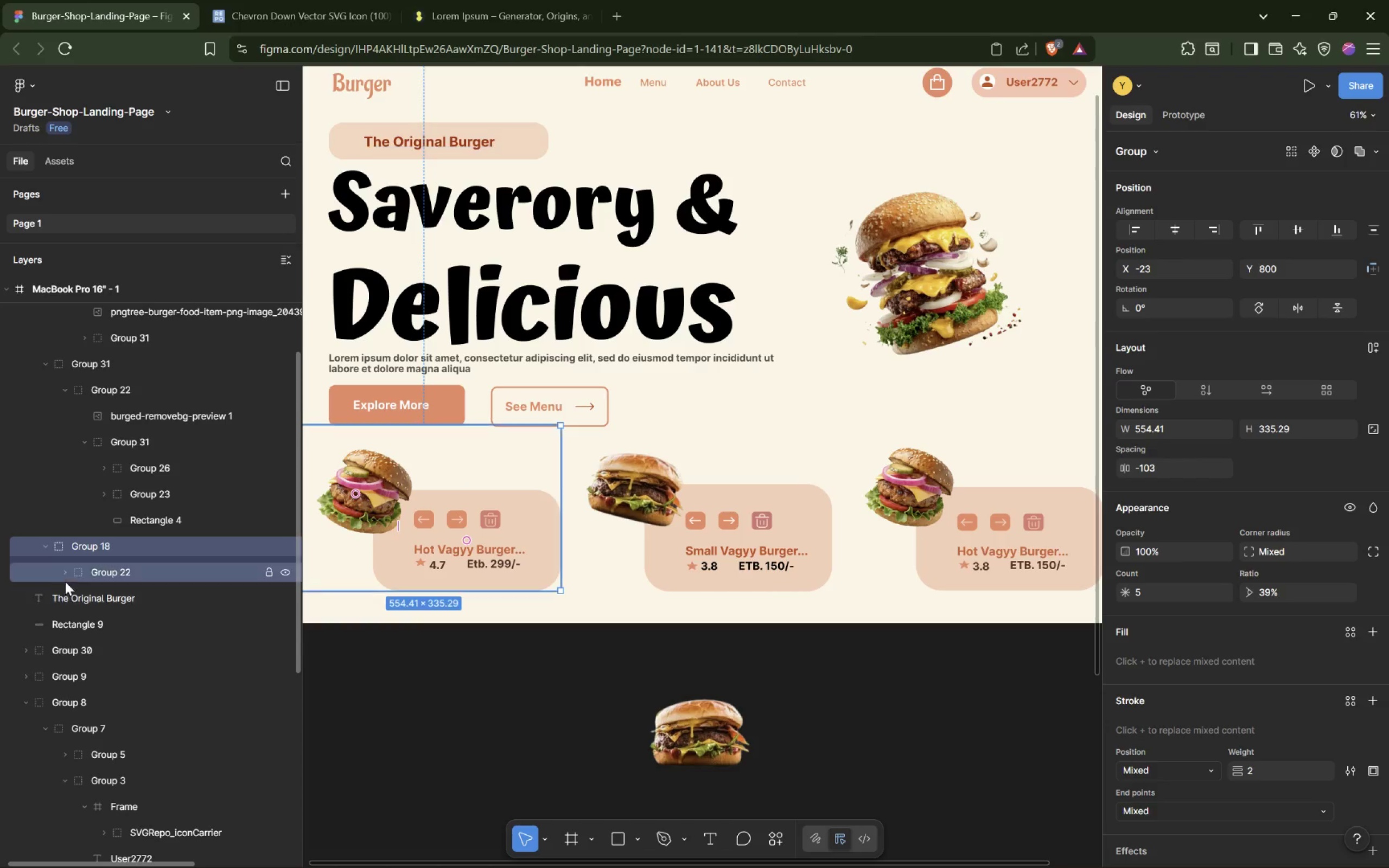 
left_click([66, 572])
 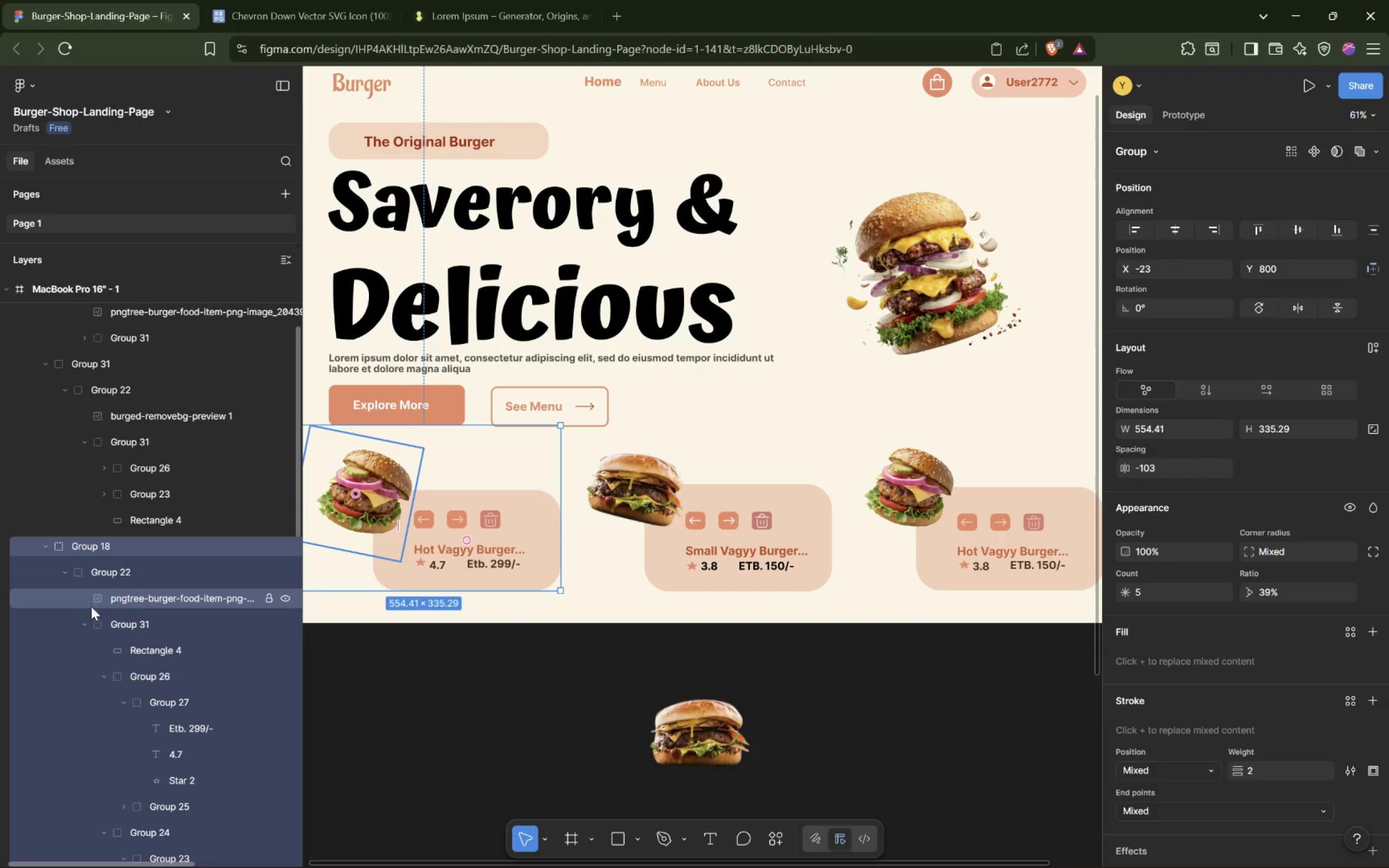 
left_click([81, 625])
 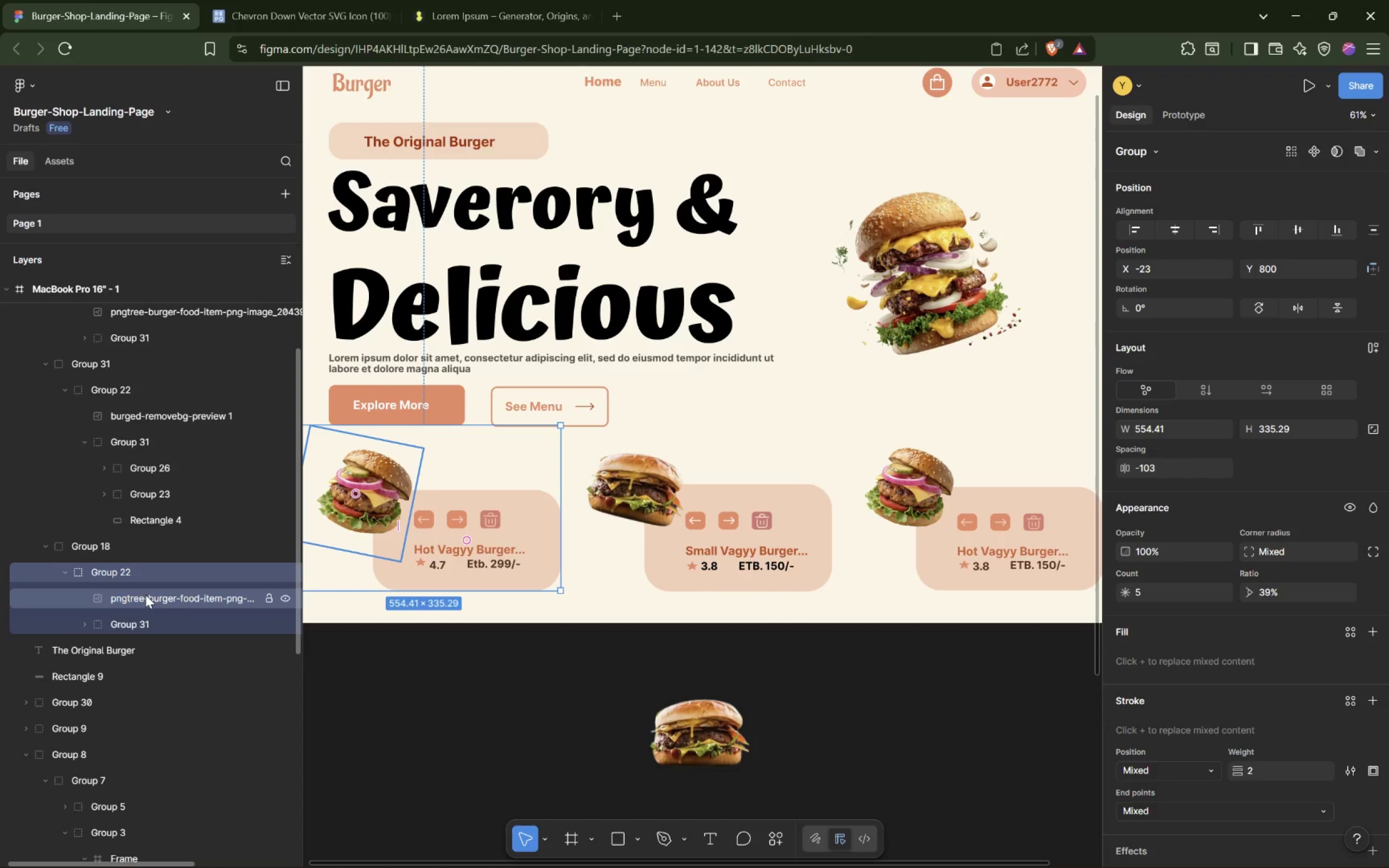 
wait(5.01)
 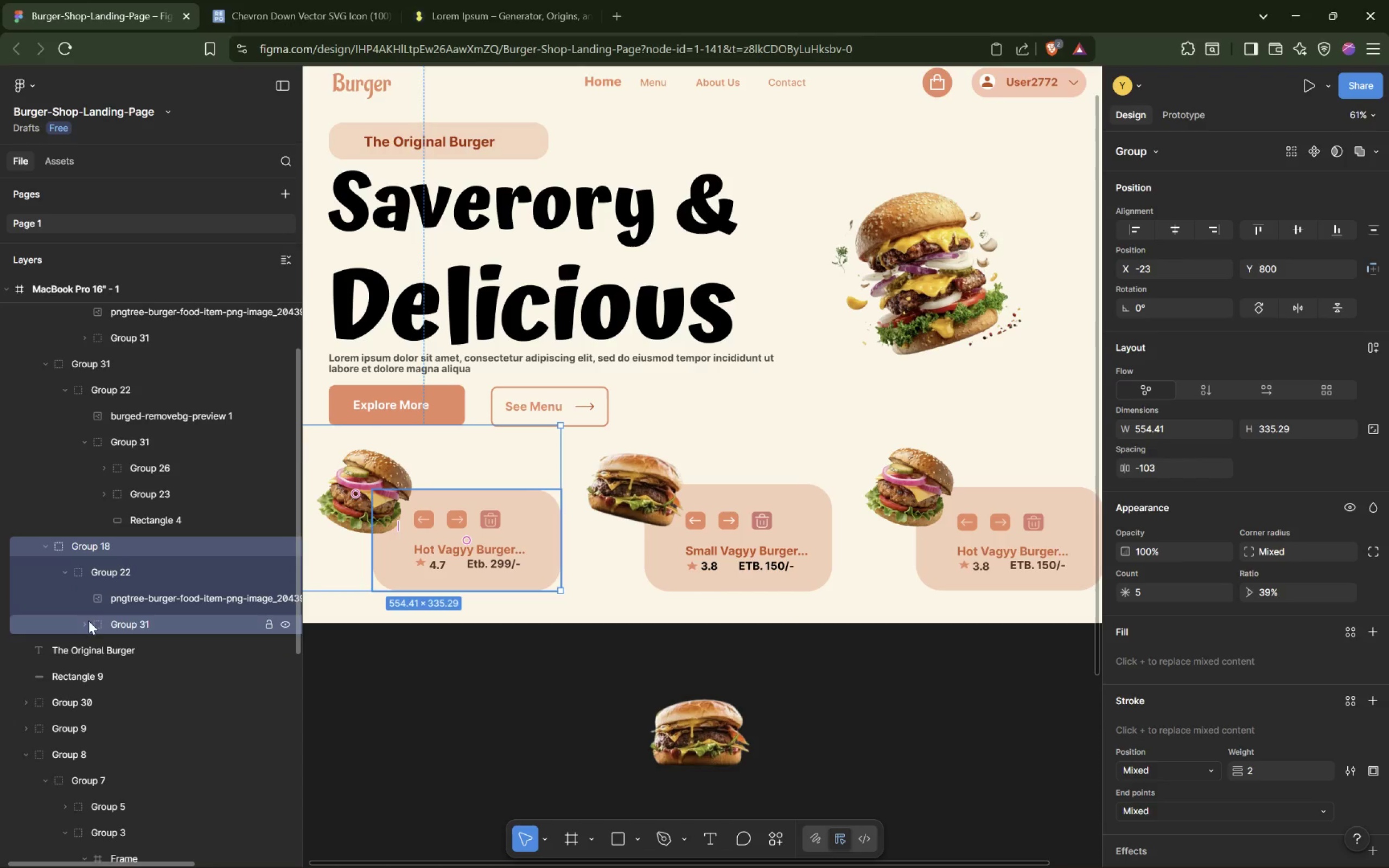 
left_click([82, 622])
 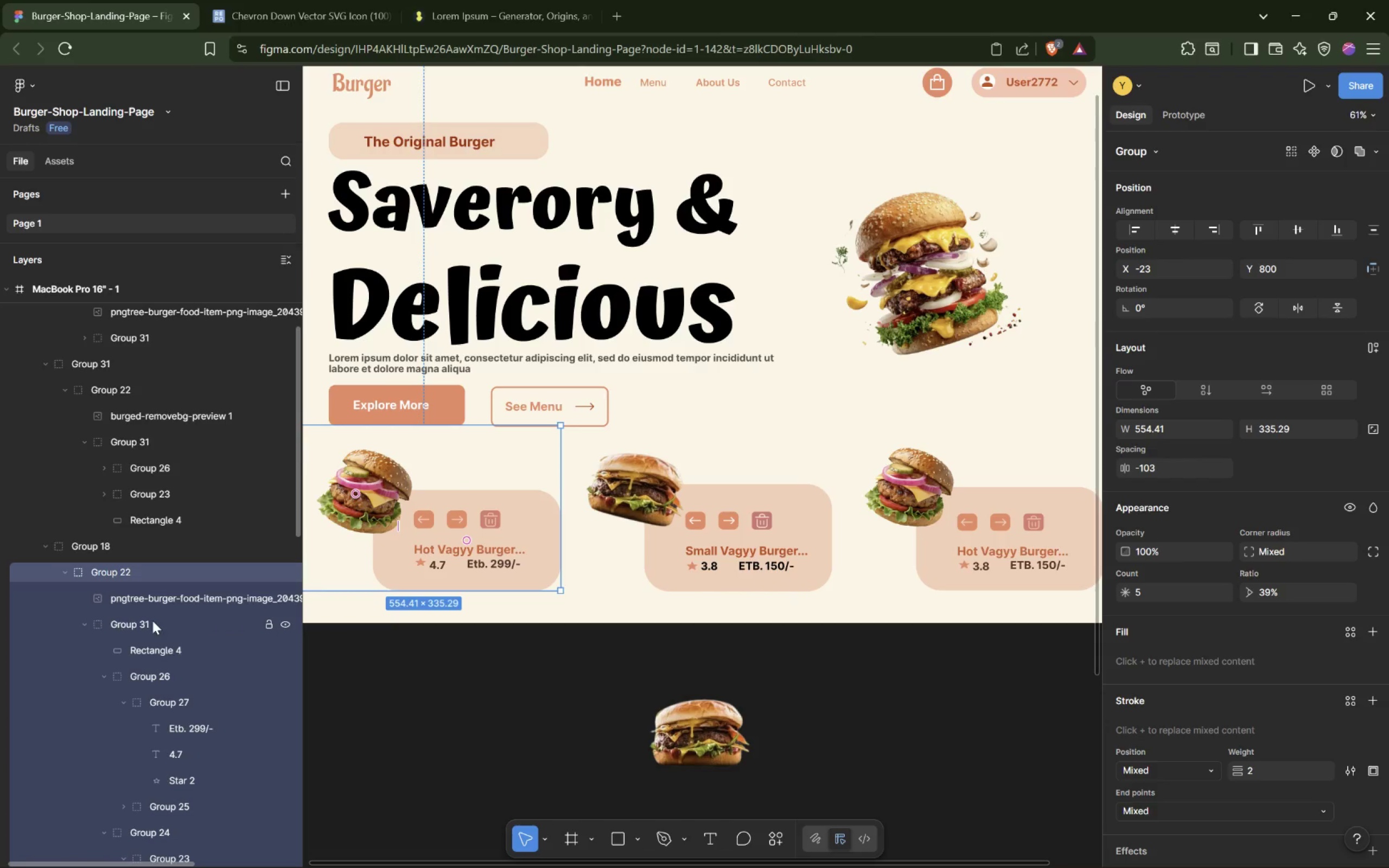 
scroll: coordinate [154, 620], scroll_direction: down, amount: 2.0
 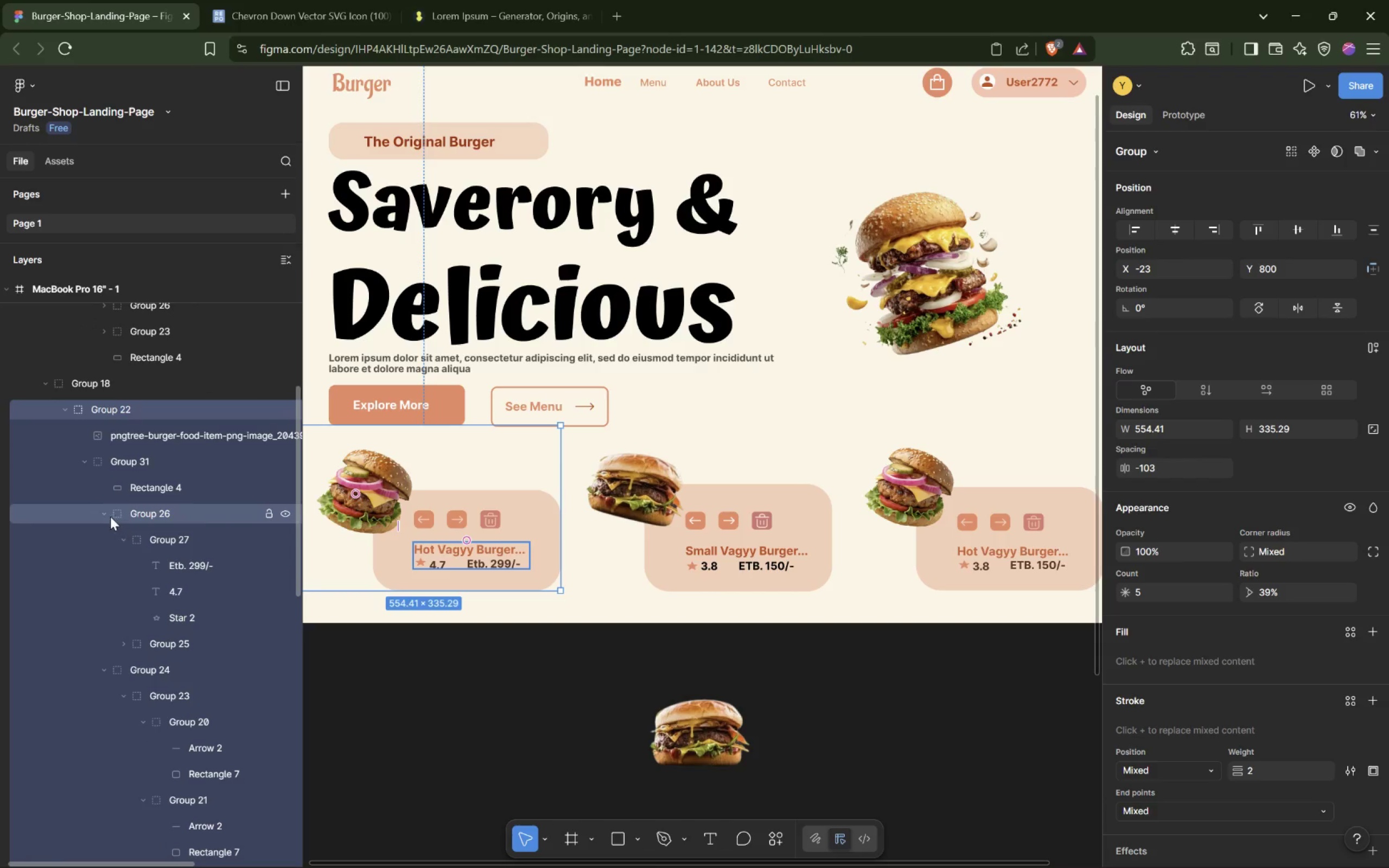 
left_click([101, 513])
 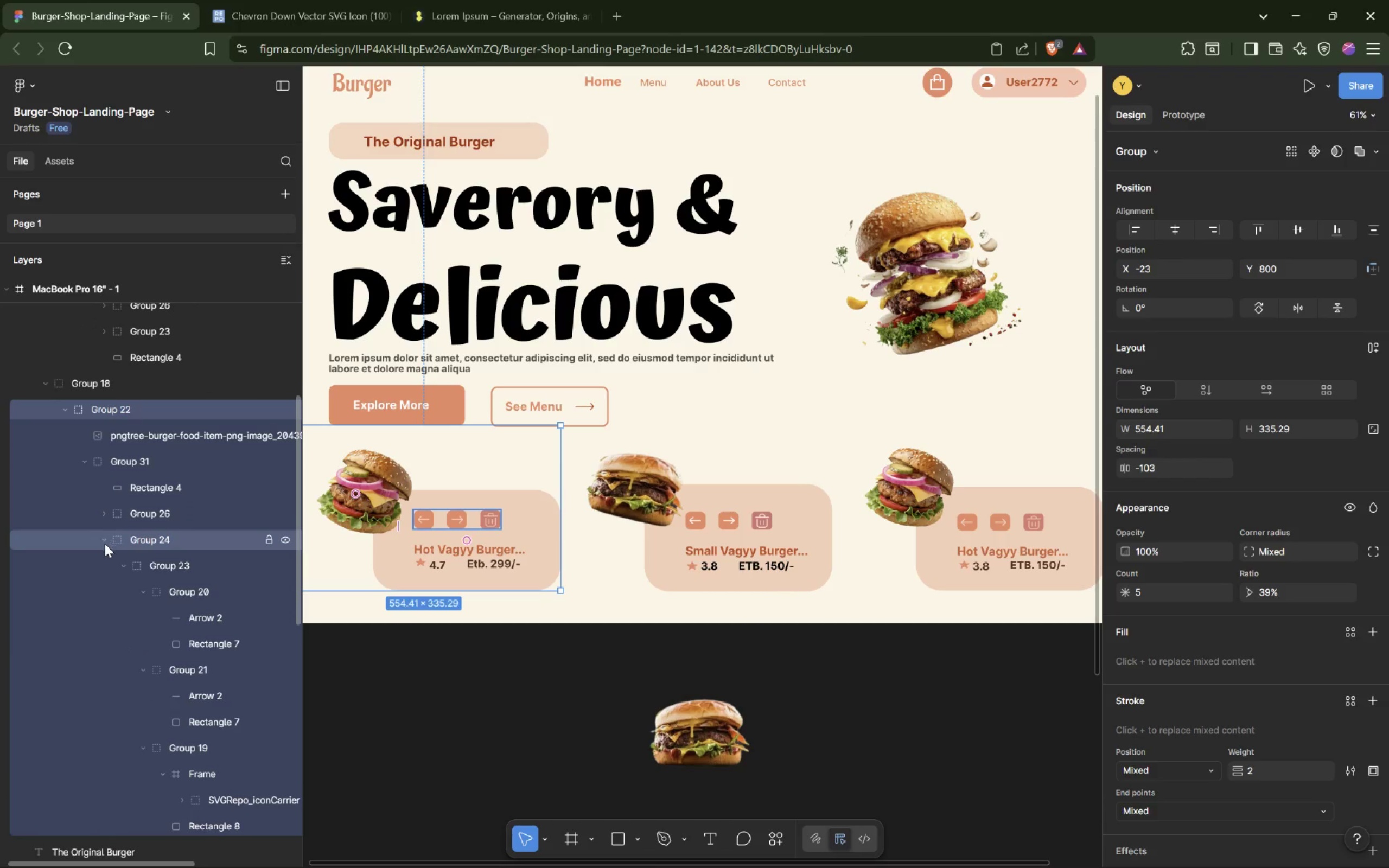 
left_click([103, 541])
 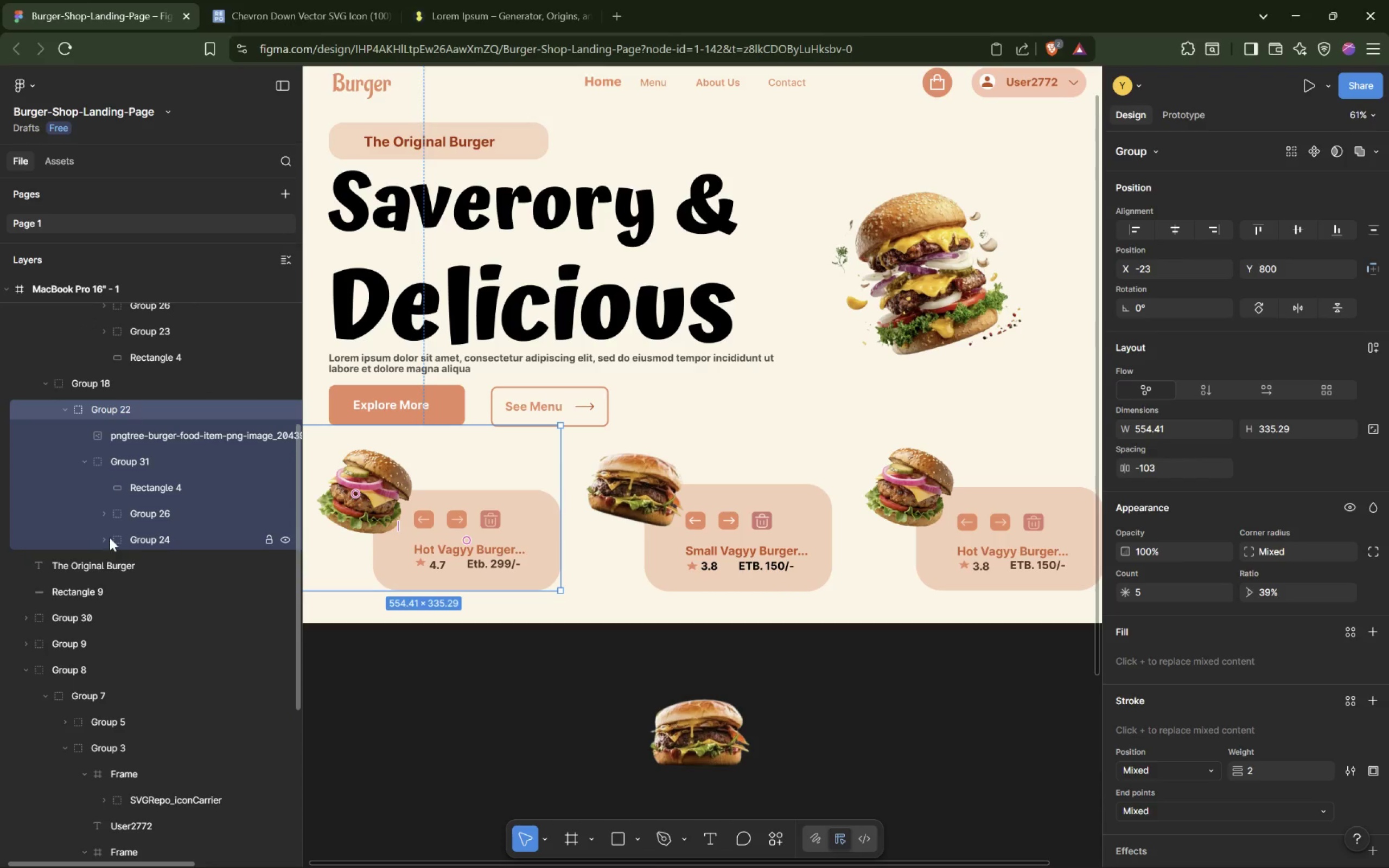 
left_click([145, 520])
 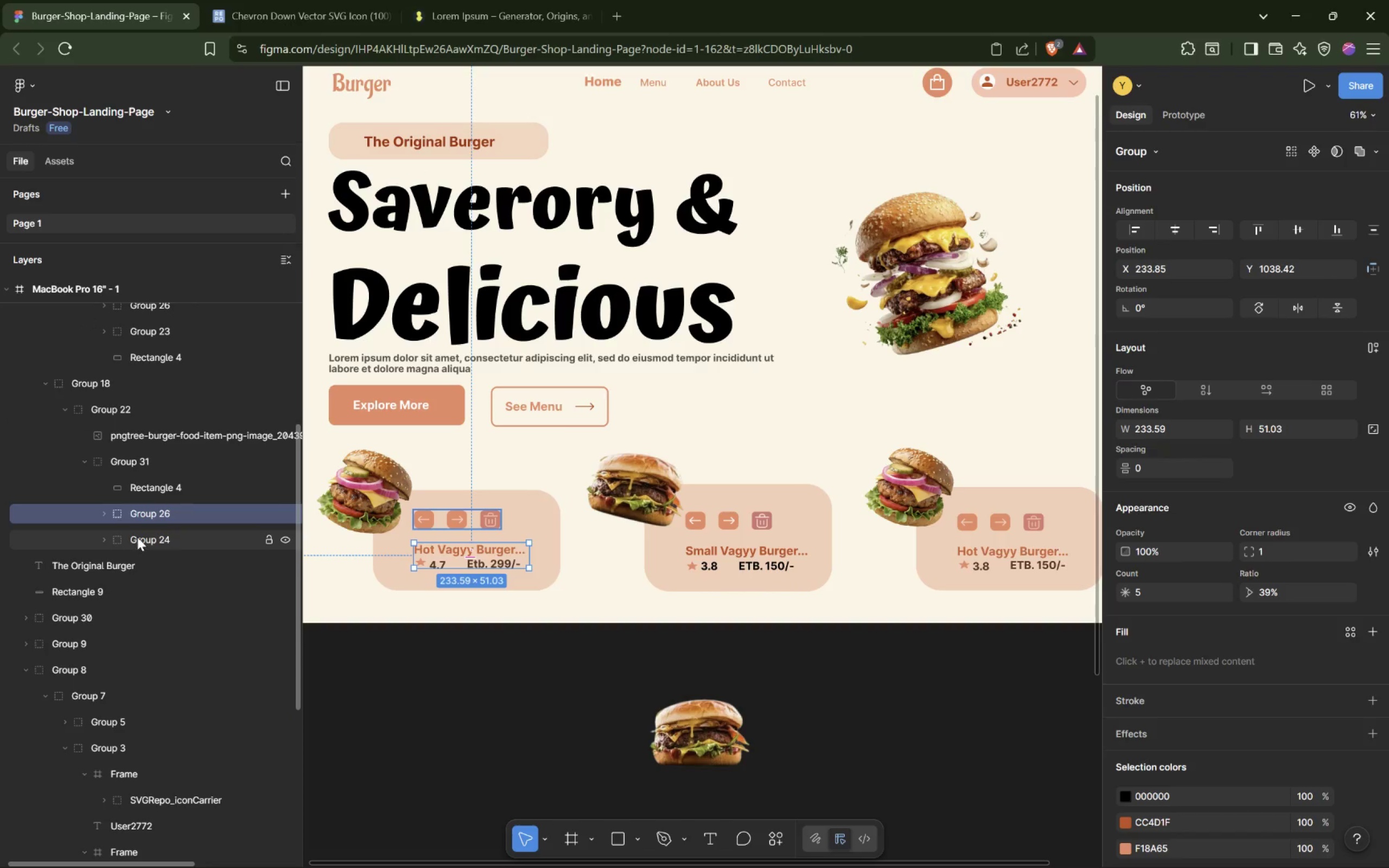 
left_click([139, 537])
 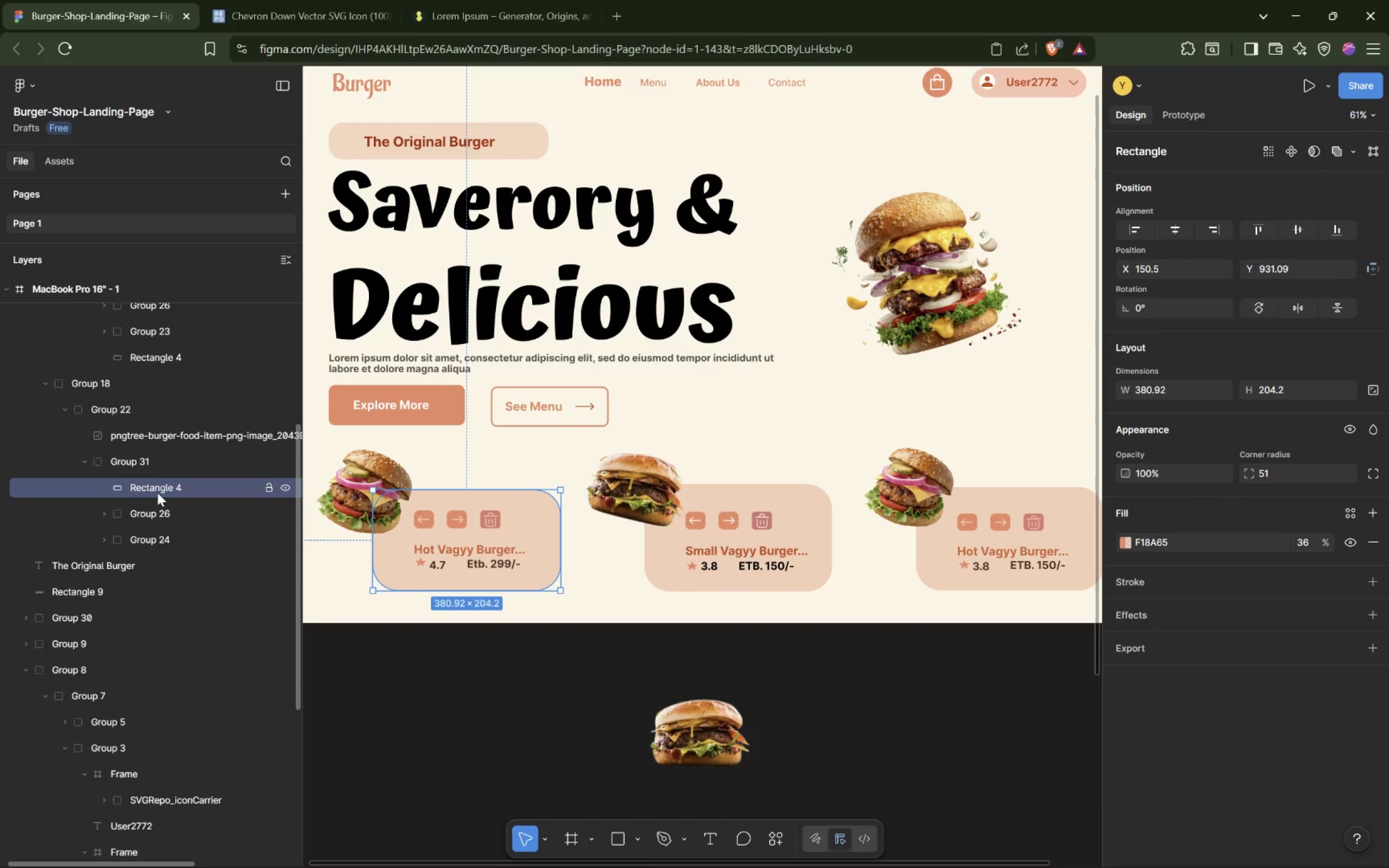 
left_click([103, 512])
 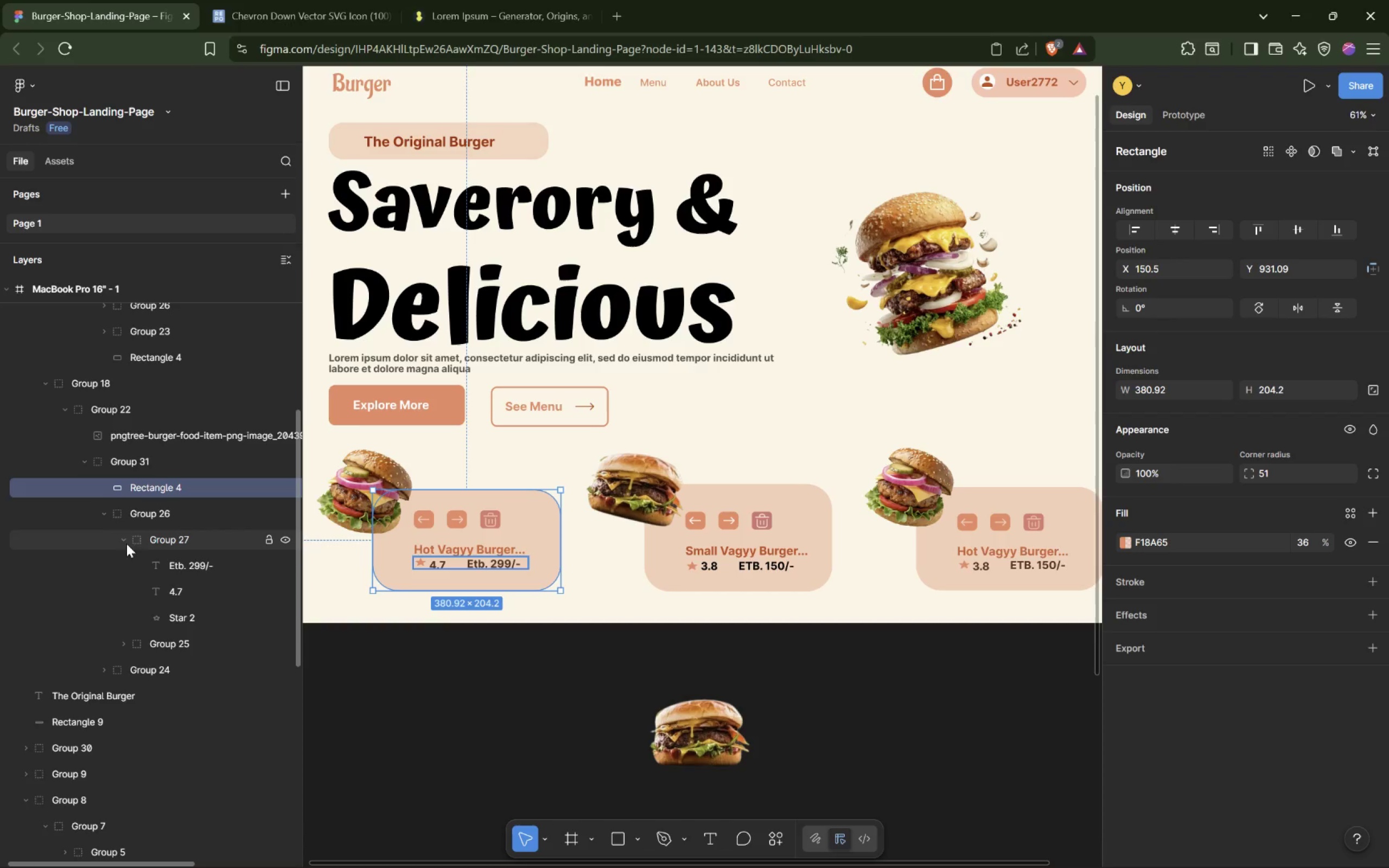 
left_click([122, 541])
 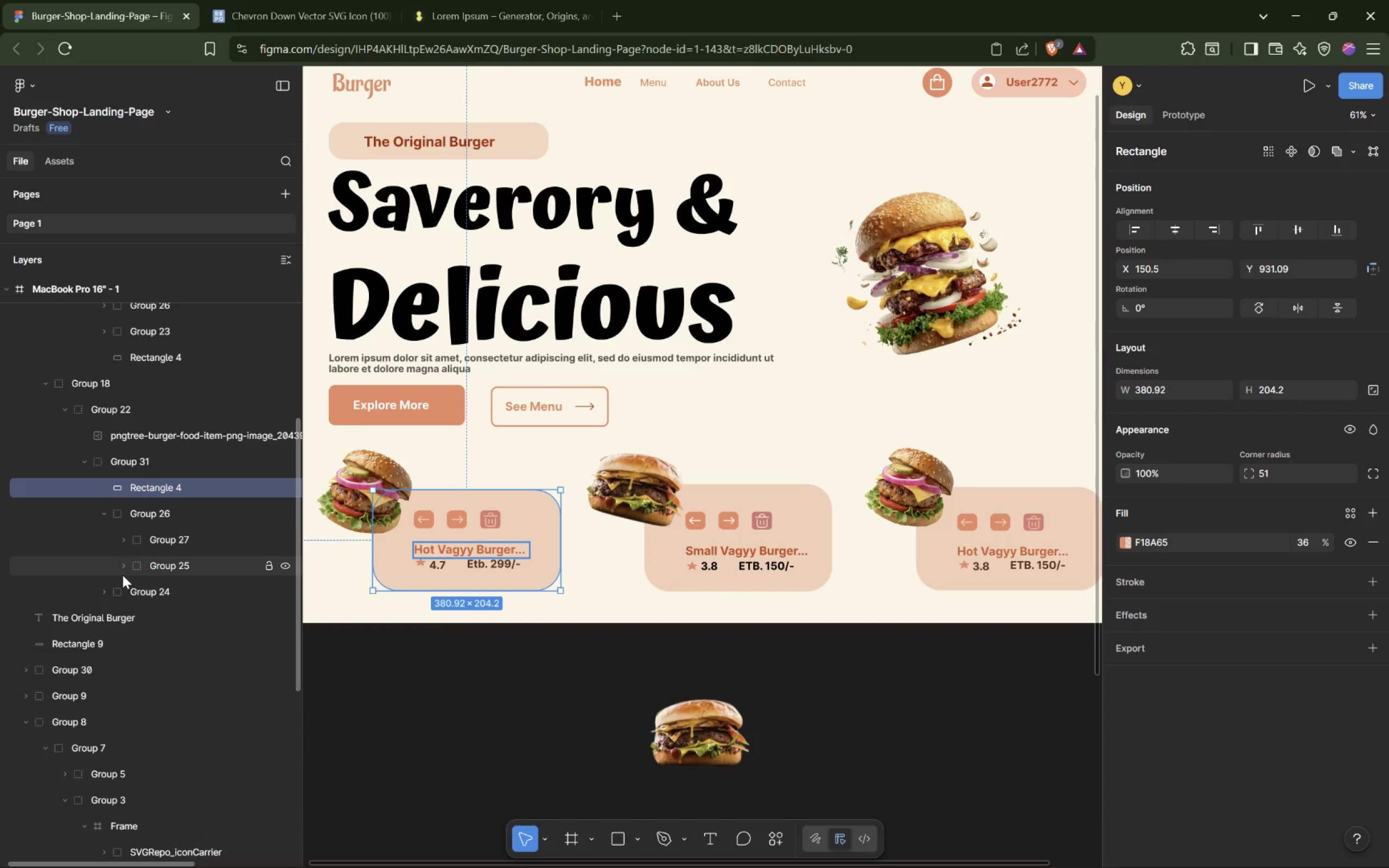 
left_click([123, 565])
 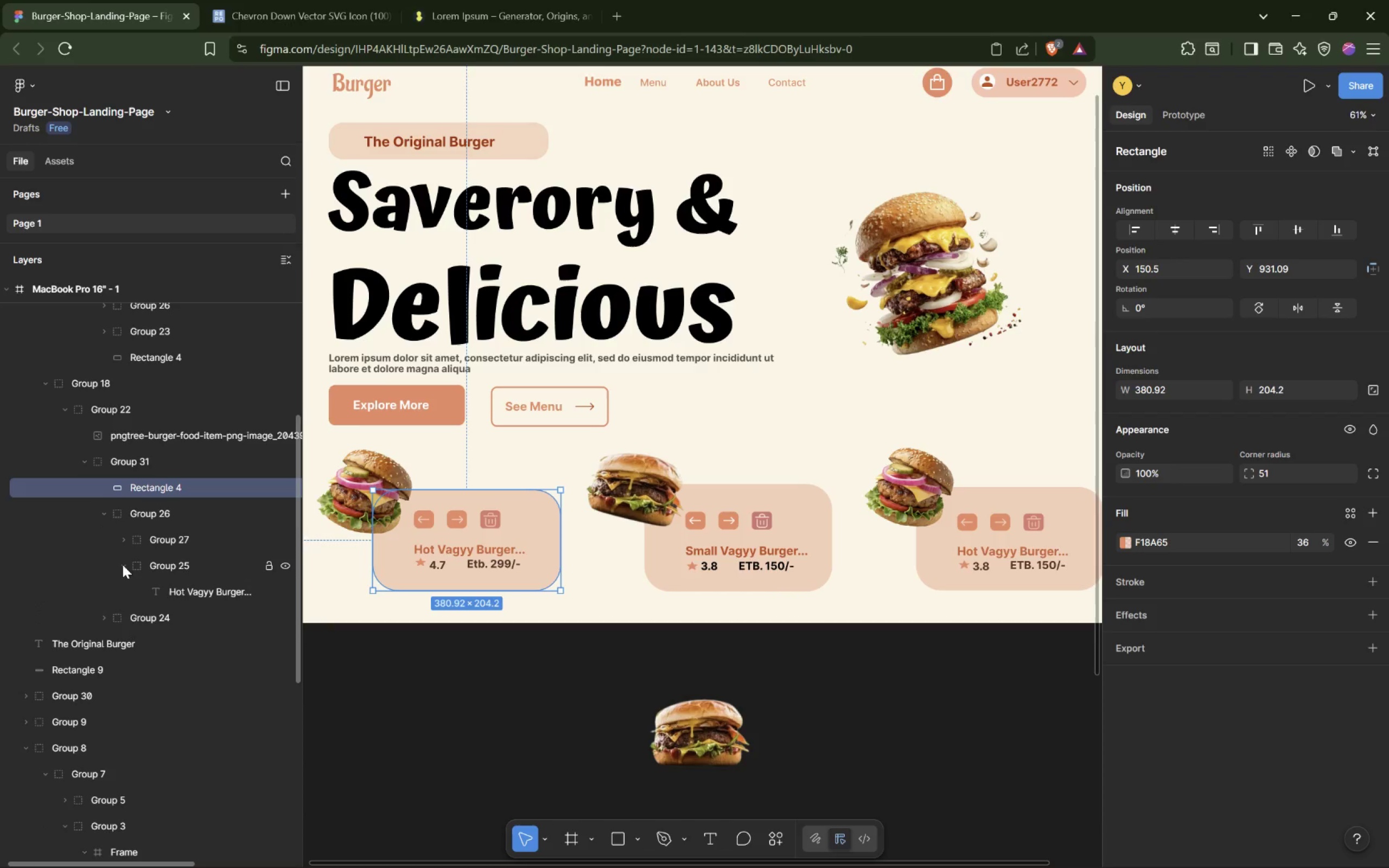 
left_click([123, 565])
 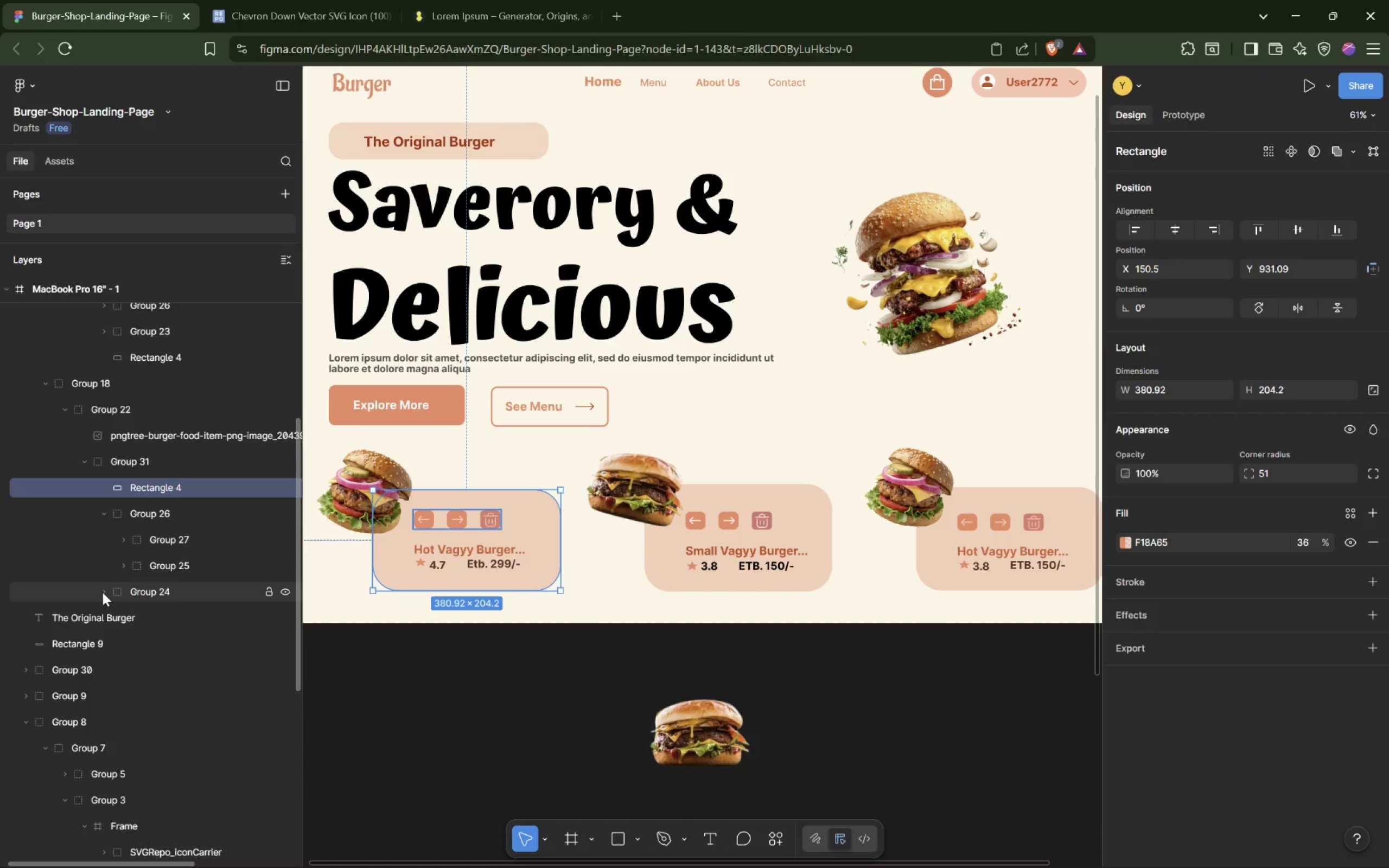 
left_click([103, 592])
 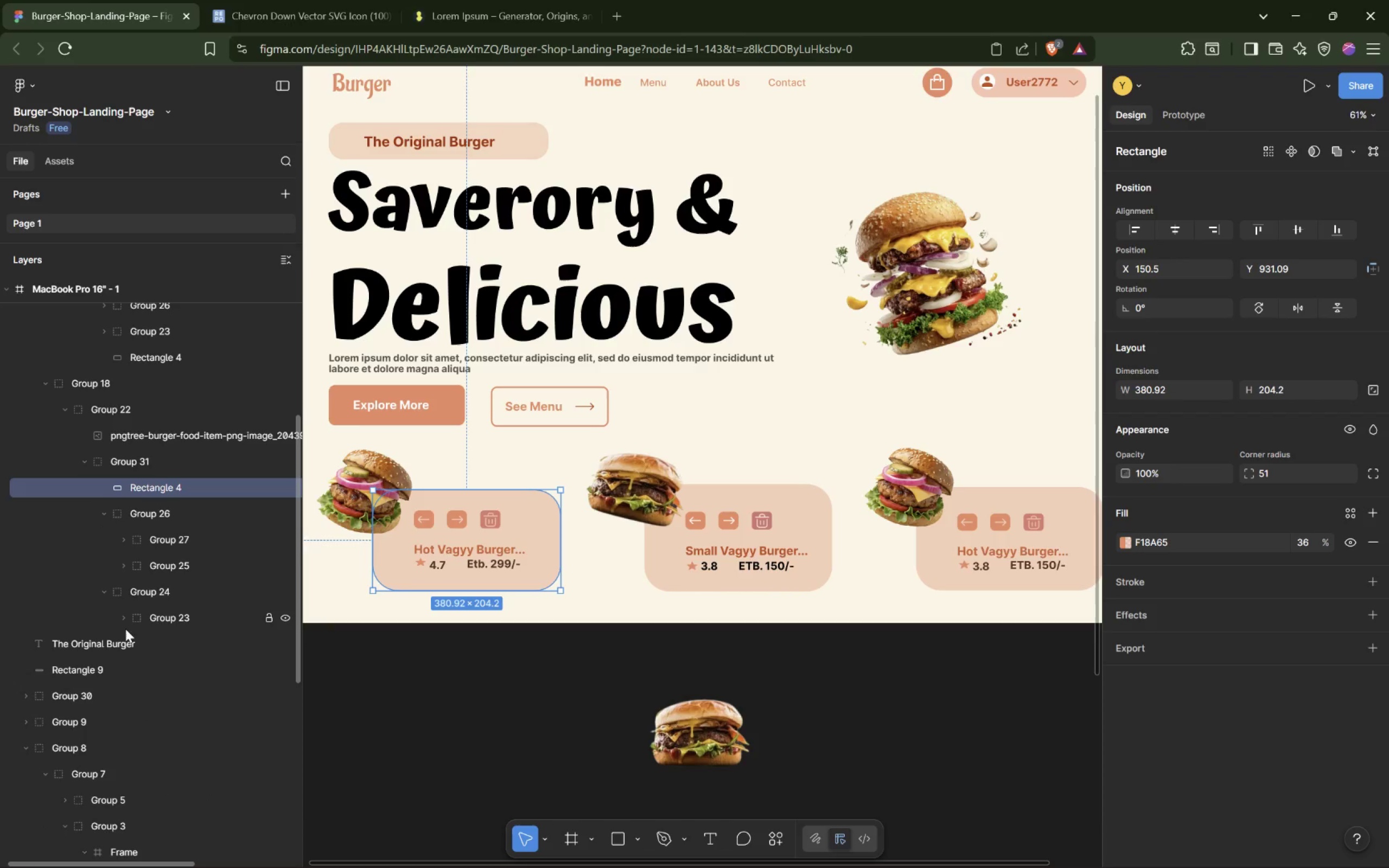 
left_click([104, 590])
 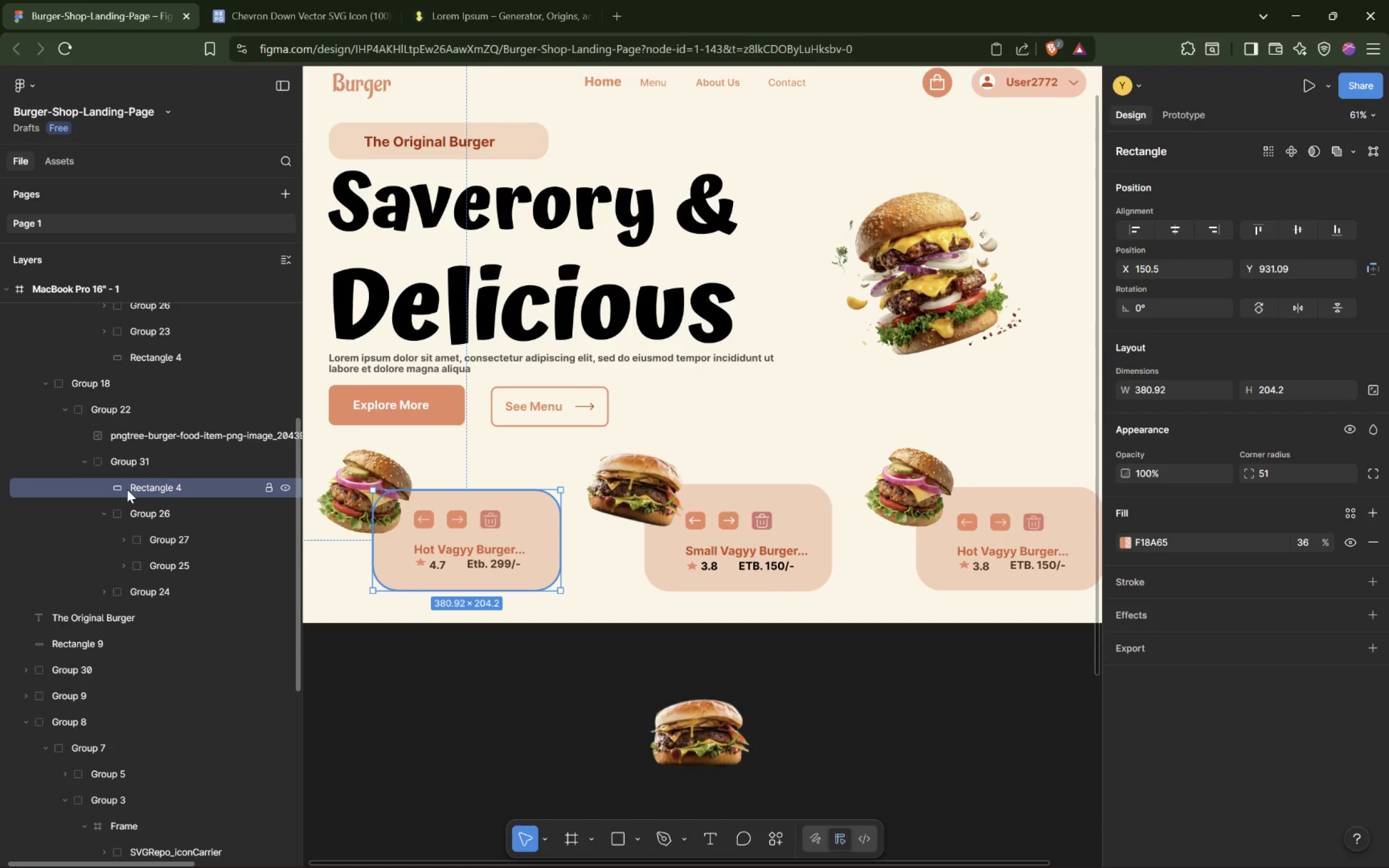 
left_click_drag(start_coordinate=[127, 490], to_coordinate=[128, 493])
 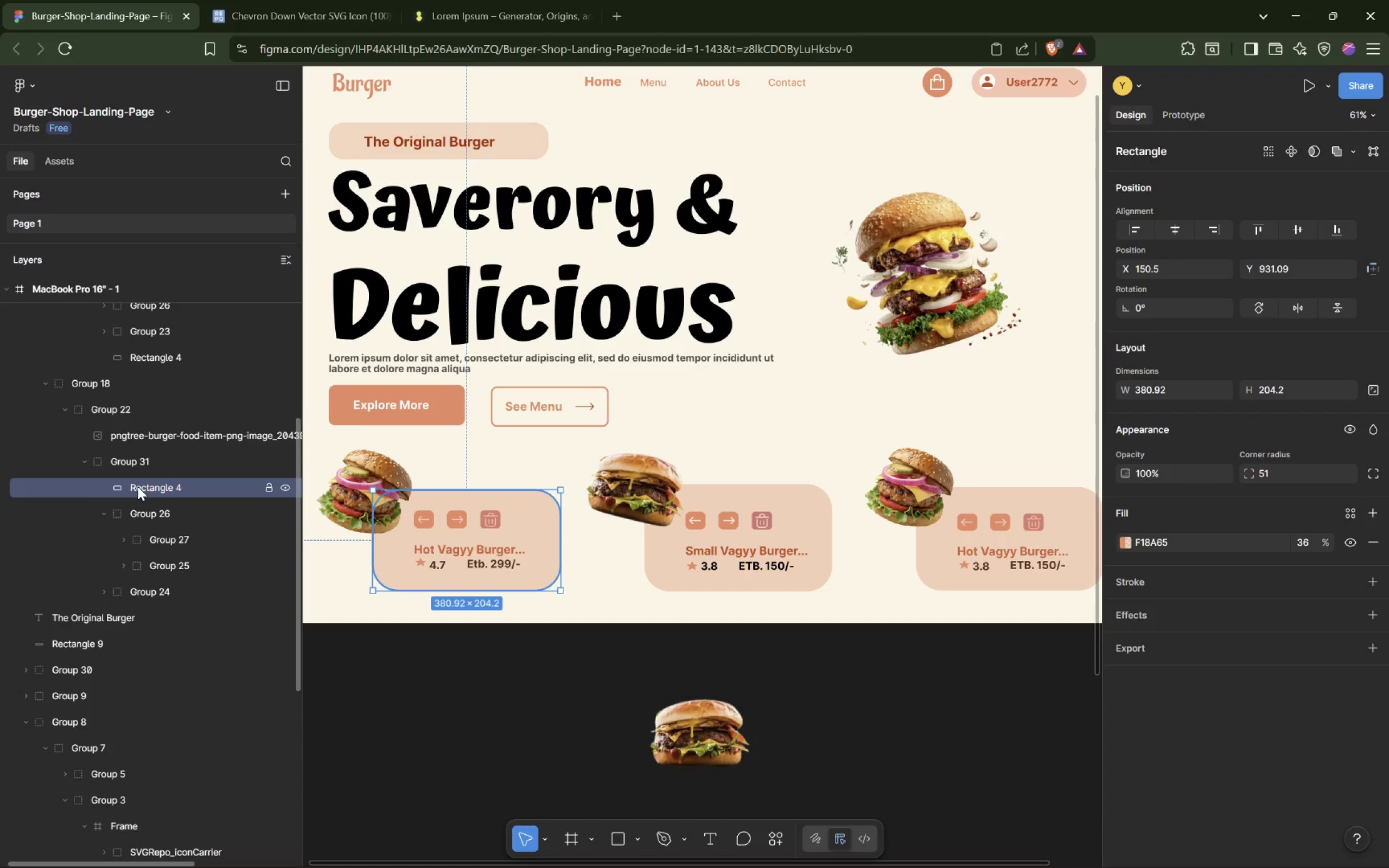 
left_click_drag(start_coordinate=[138, 487], to_coordinate=[154, 599])
 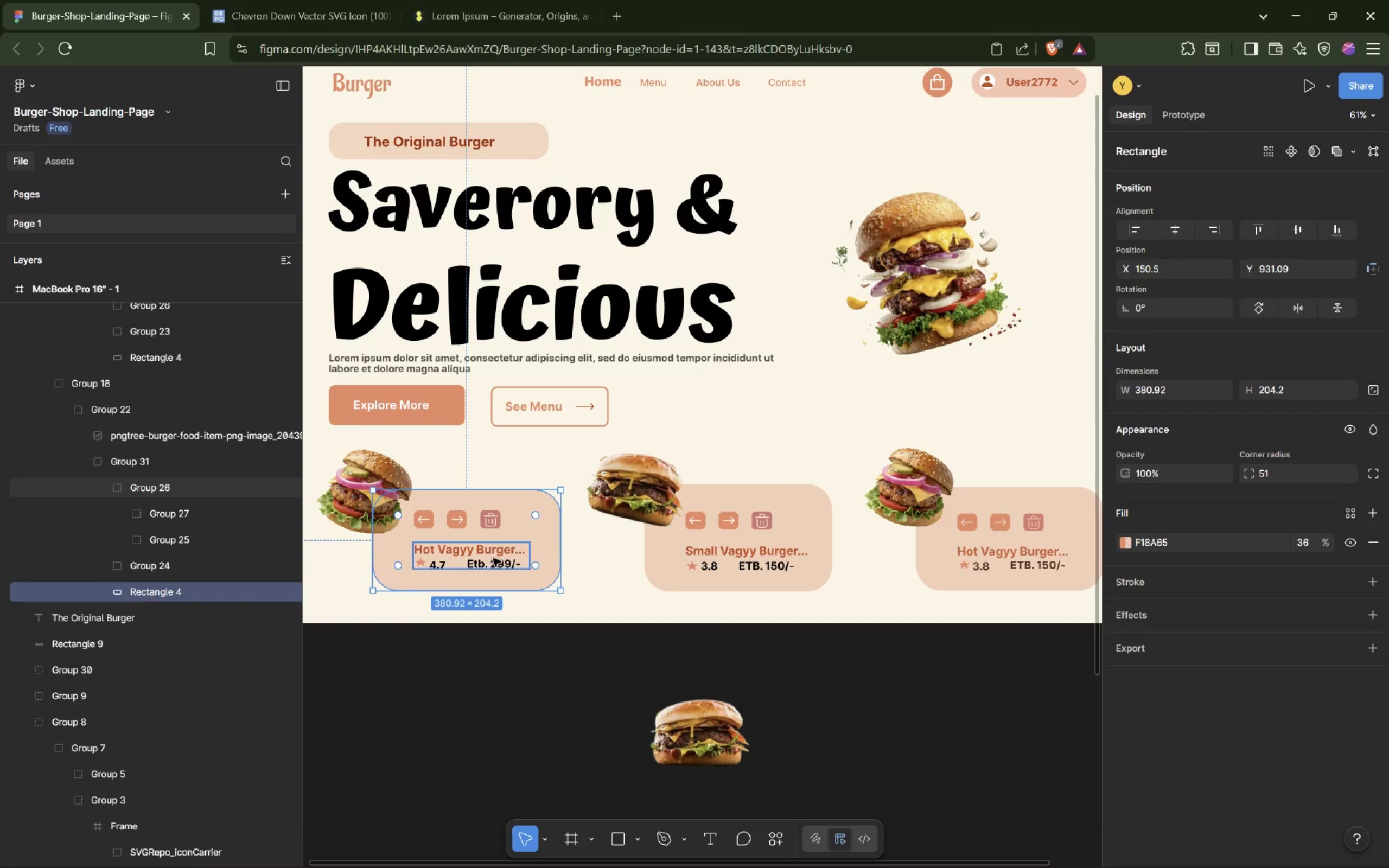 
left_click([86, 461])
 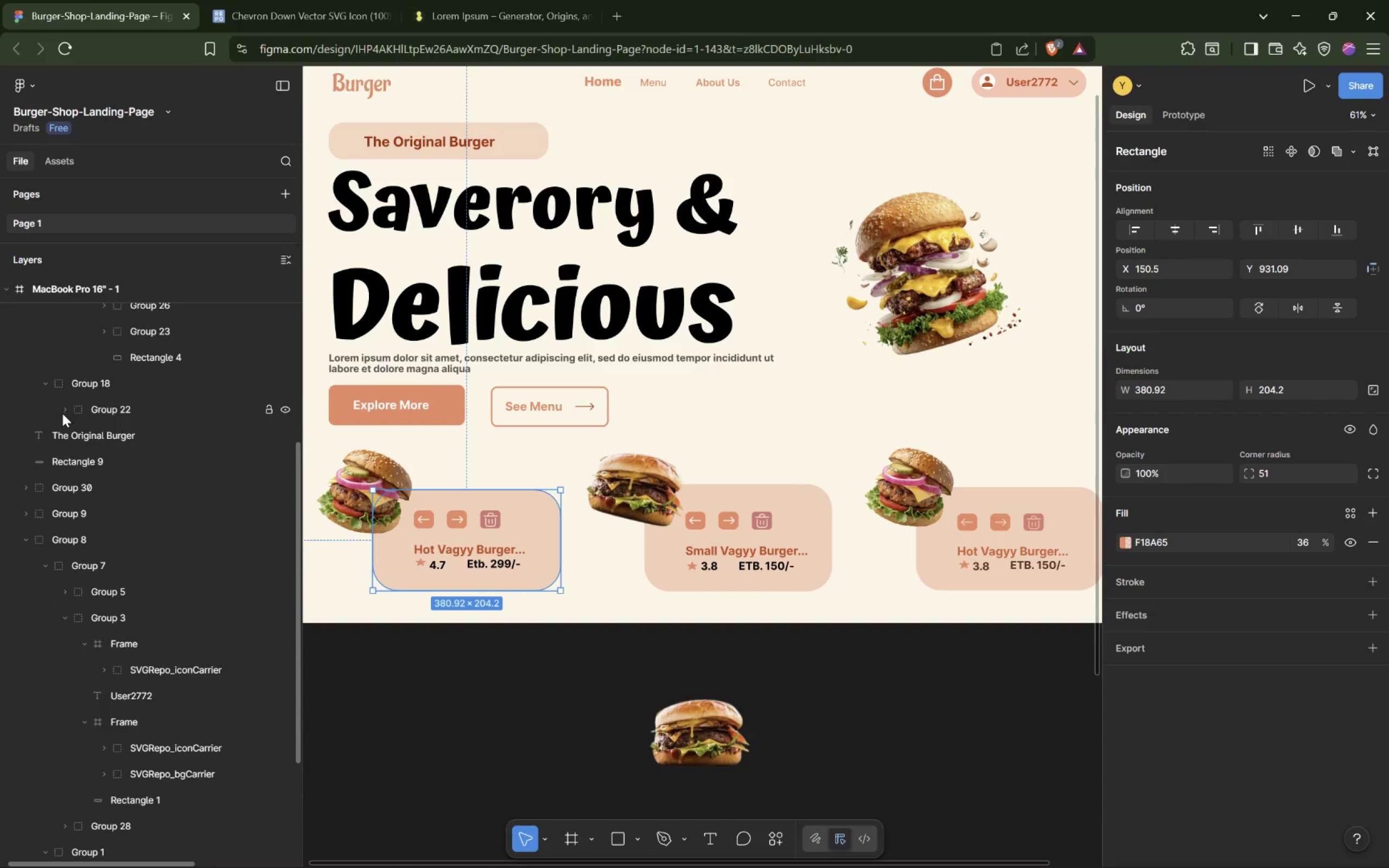 
scroll: coordinate [150, 541], scroll_direction: up, amount: 4.0
 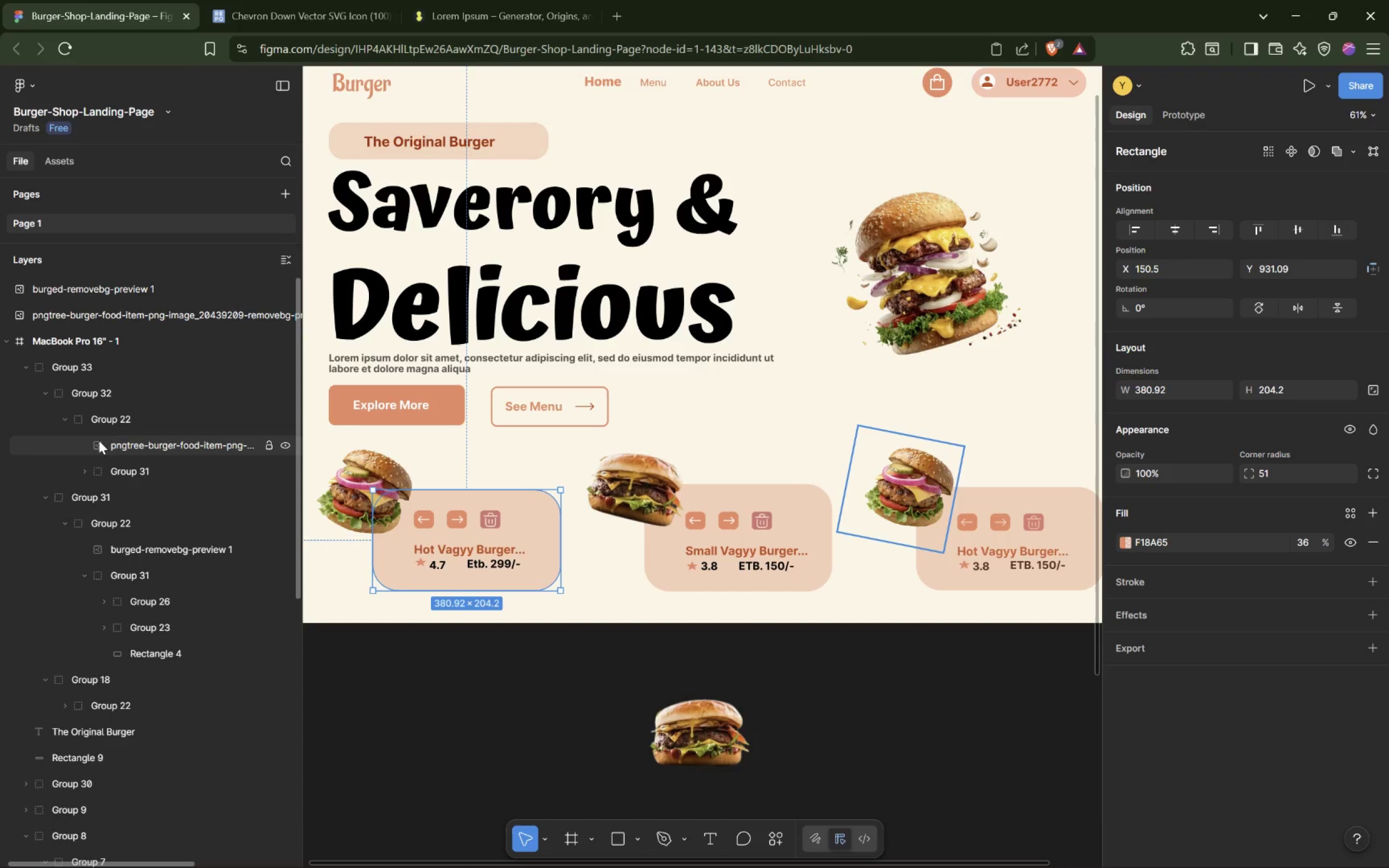 
wait(5.67)
 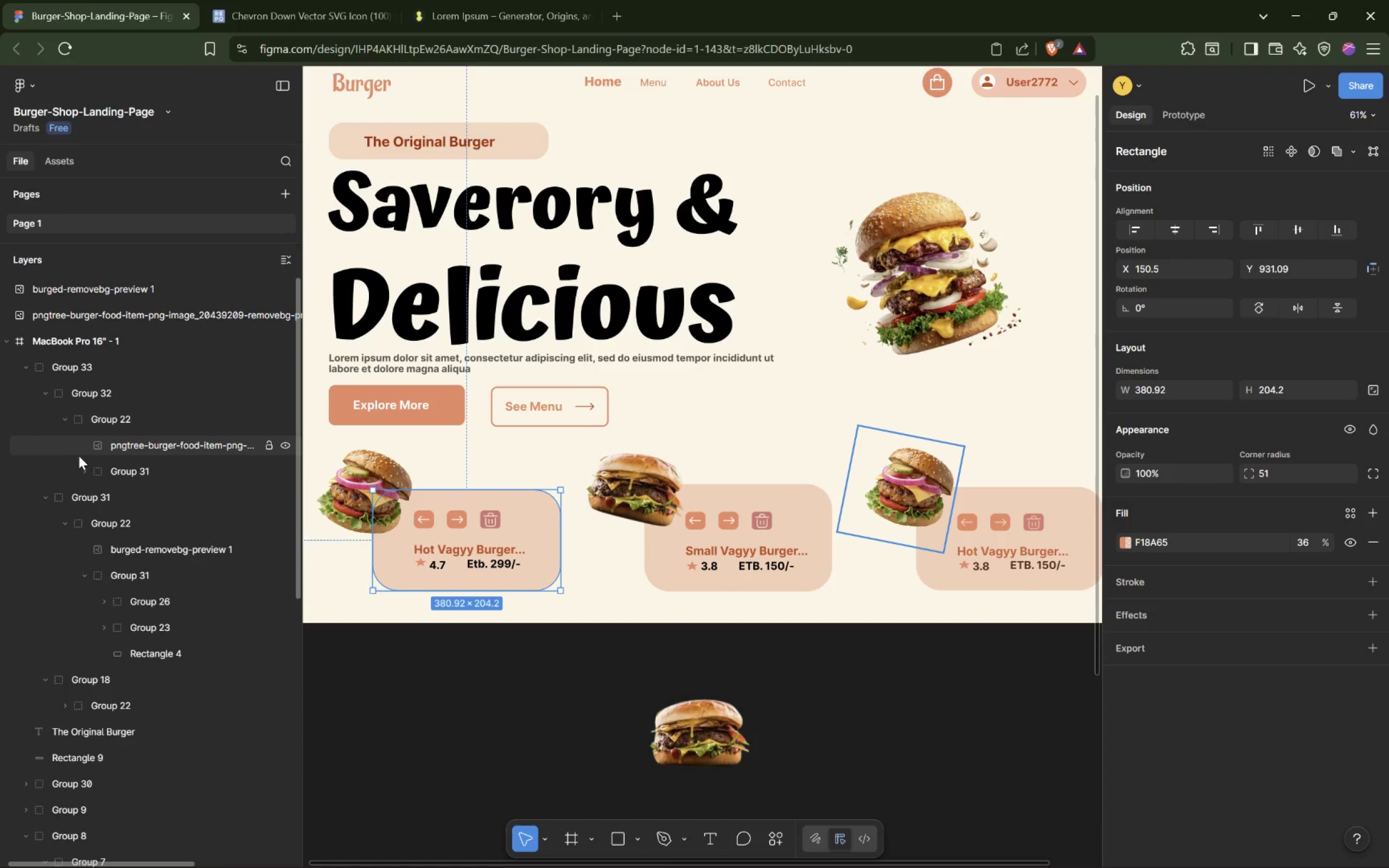 
left_click([63, 421])
 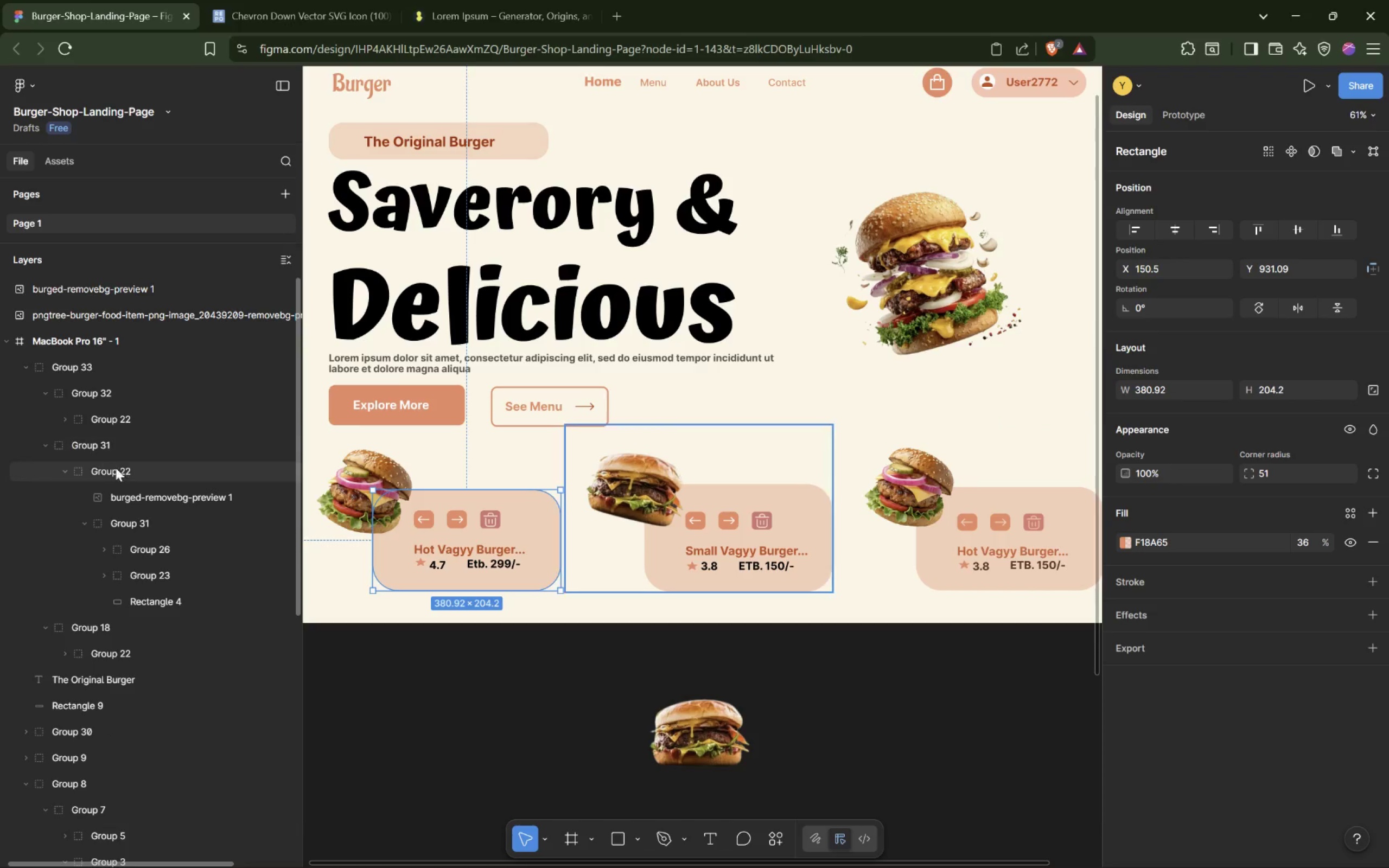 
scroll: coordinate [119, 498], scroll_direction: up, amount: 2.0
 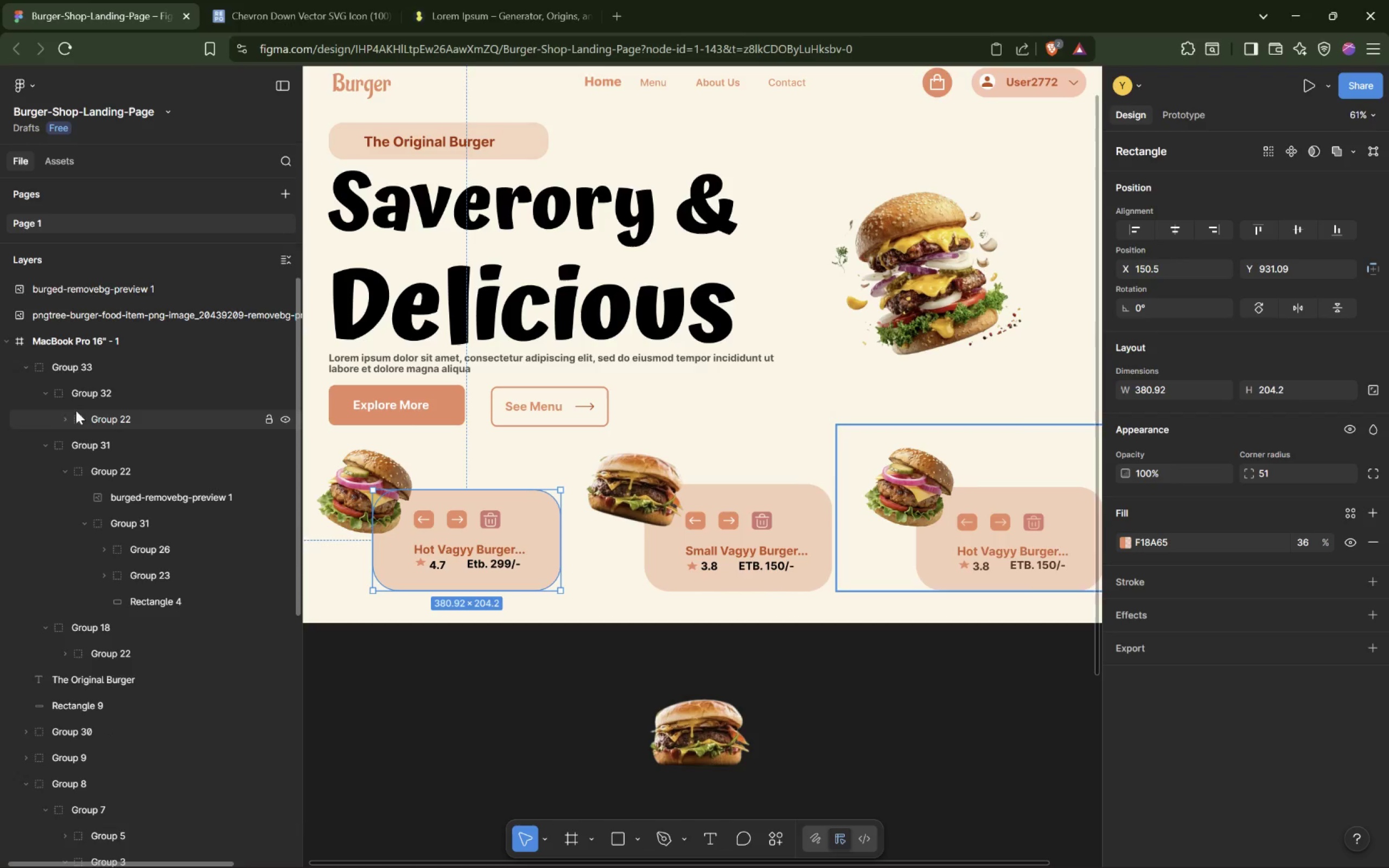 
left_click([998, 501])
 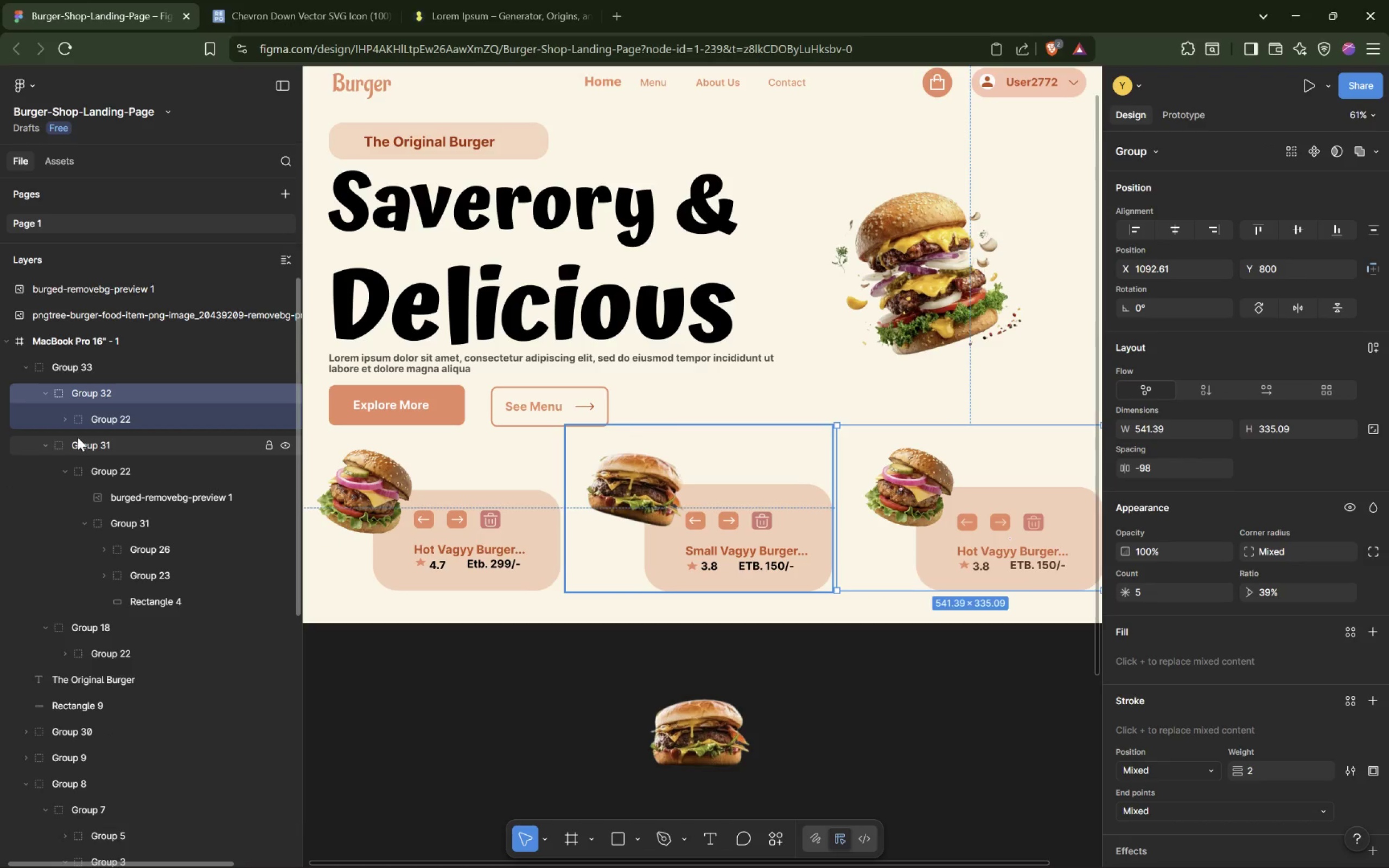 
left_click([65, 417])
 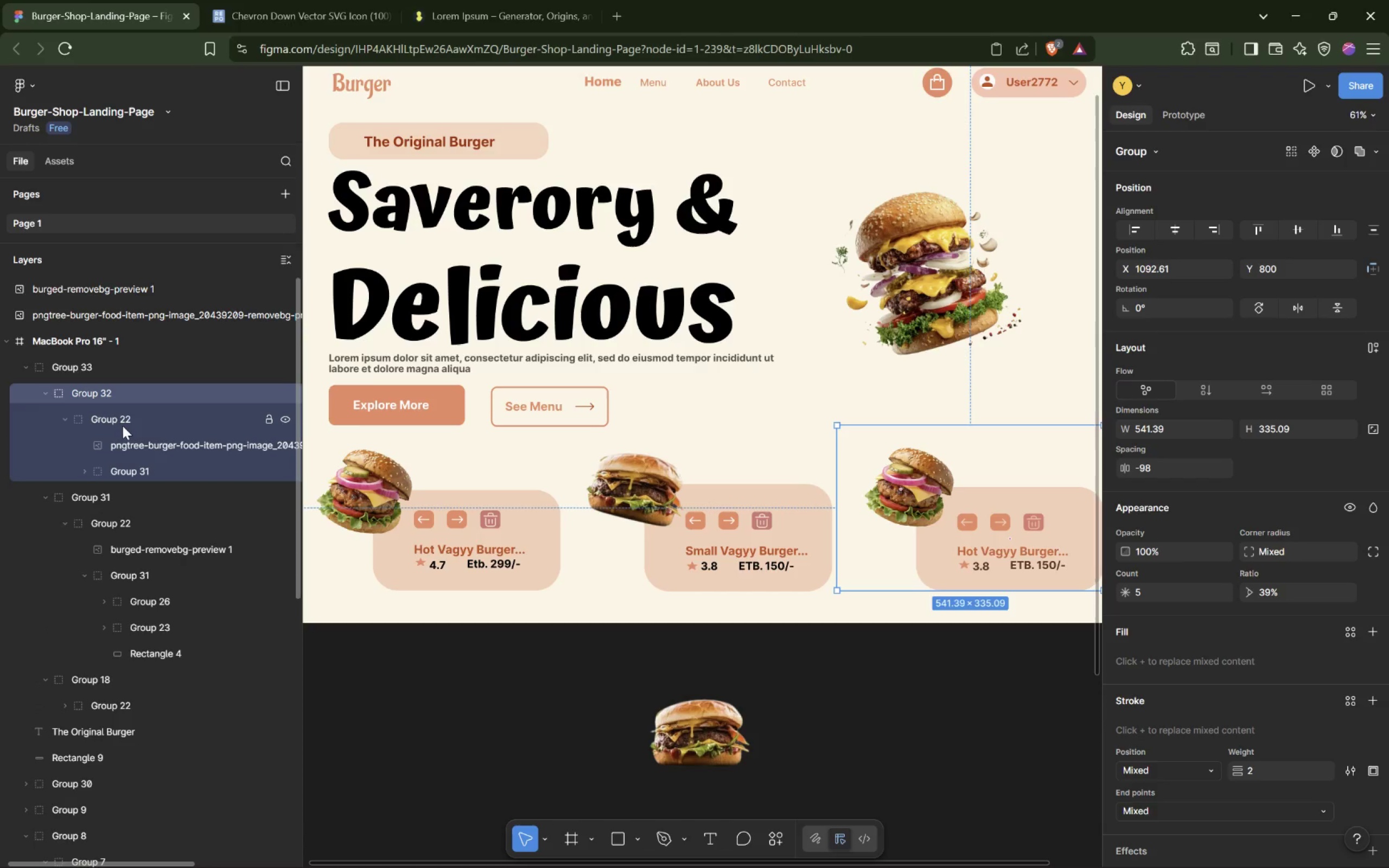 
left_click([117, 424])
 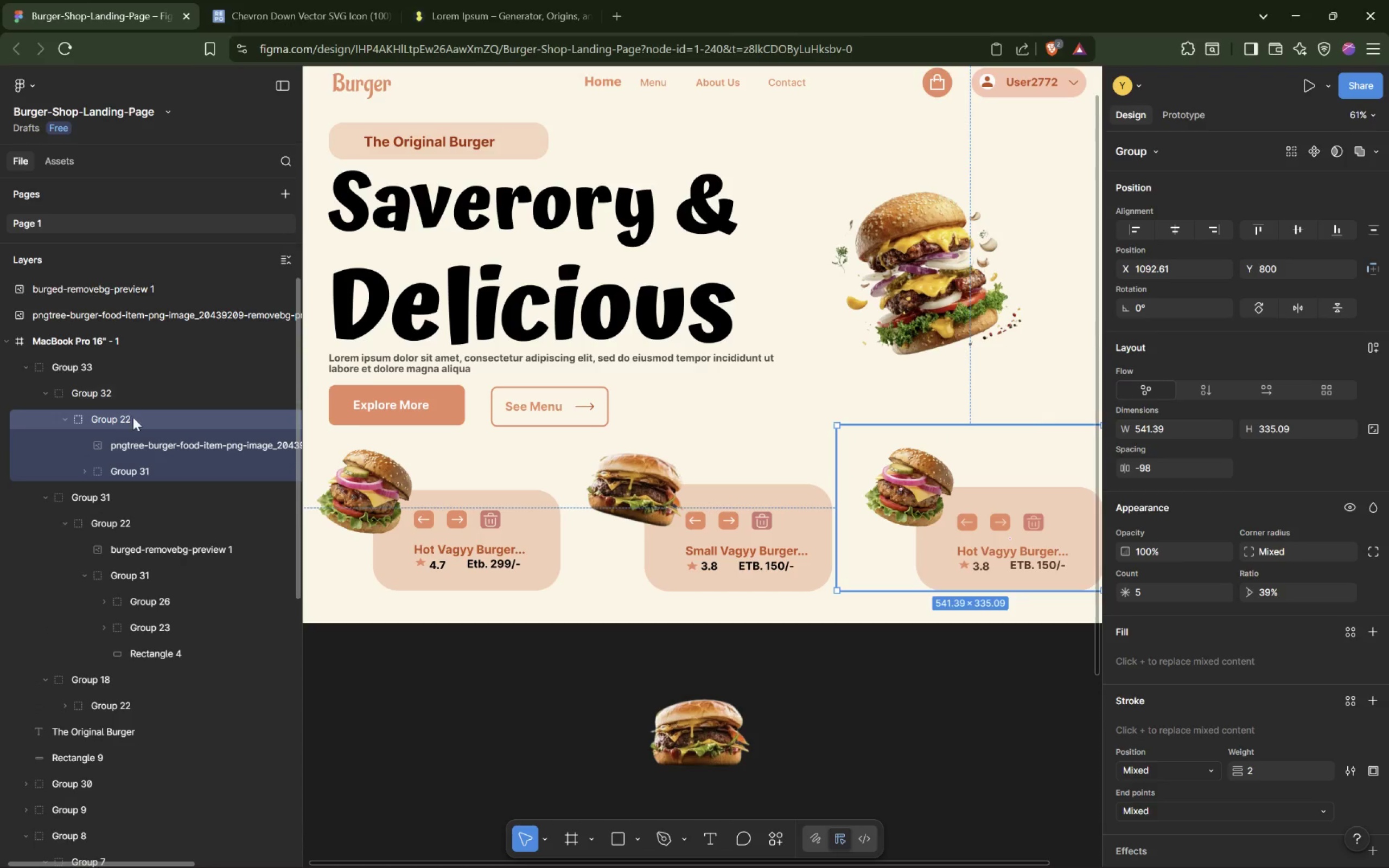 
left_click_drag(start_coordinate=[115, 420], to_coordinate=[131, 416])
 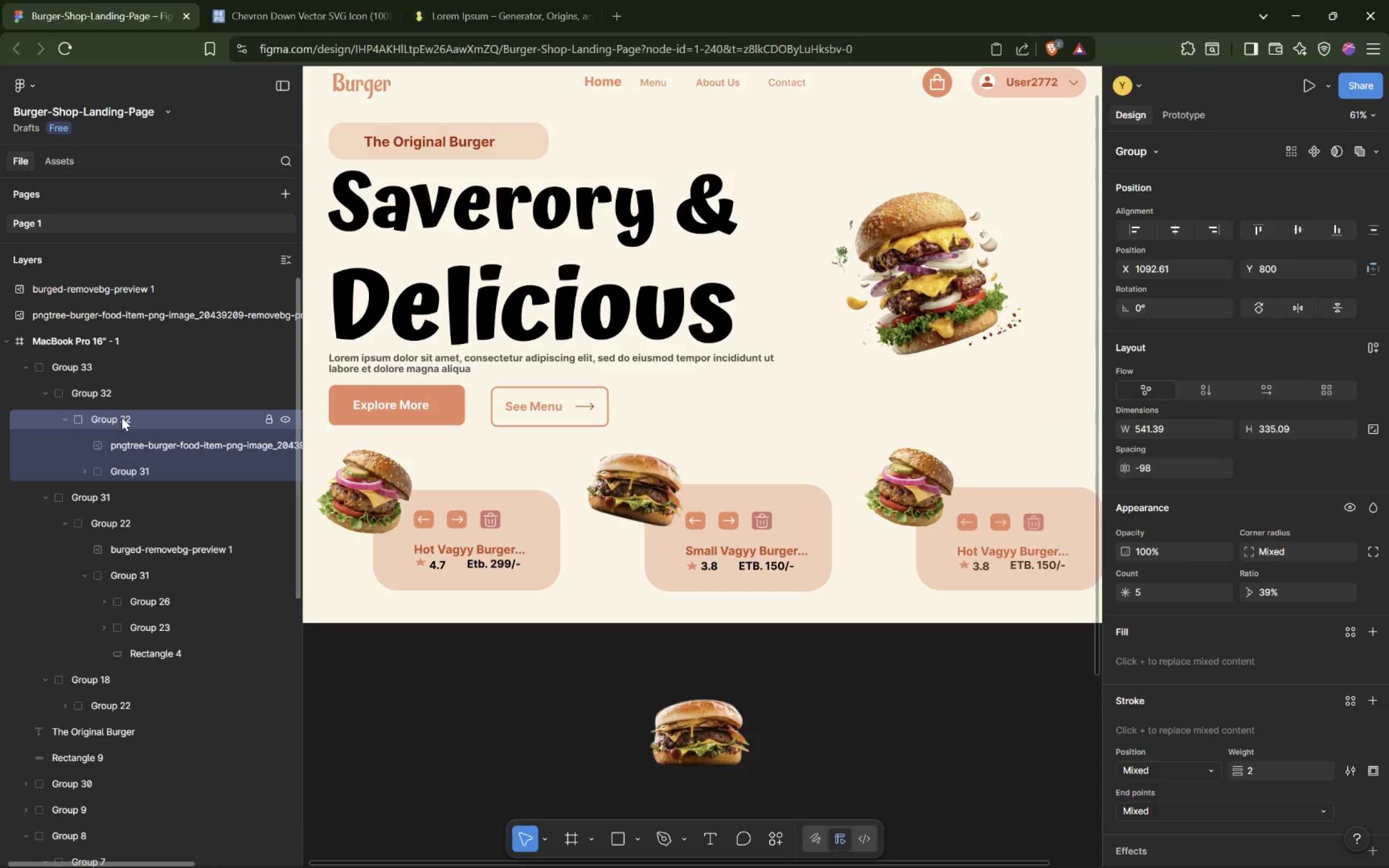 
left_click_drag(start_coordinate=[116, 419], to_coordinate=[142, 382])
 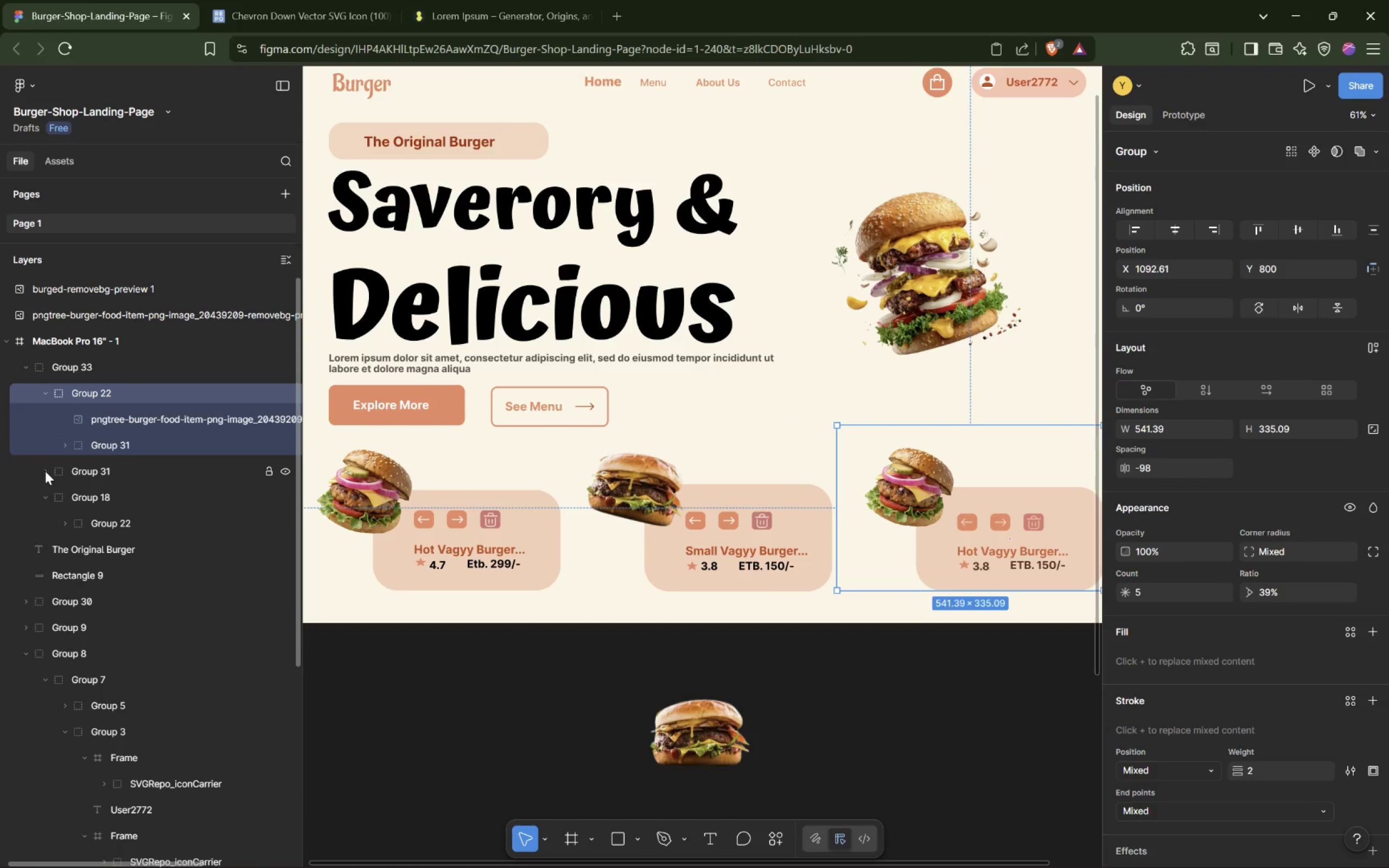 
left_click([46, 497])
 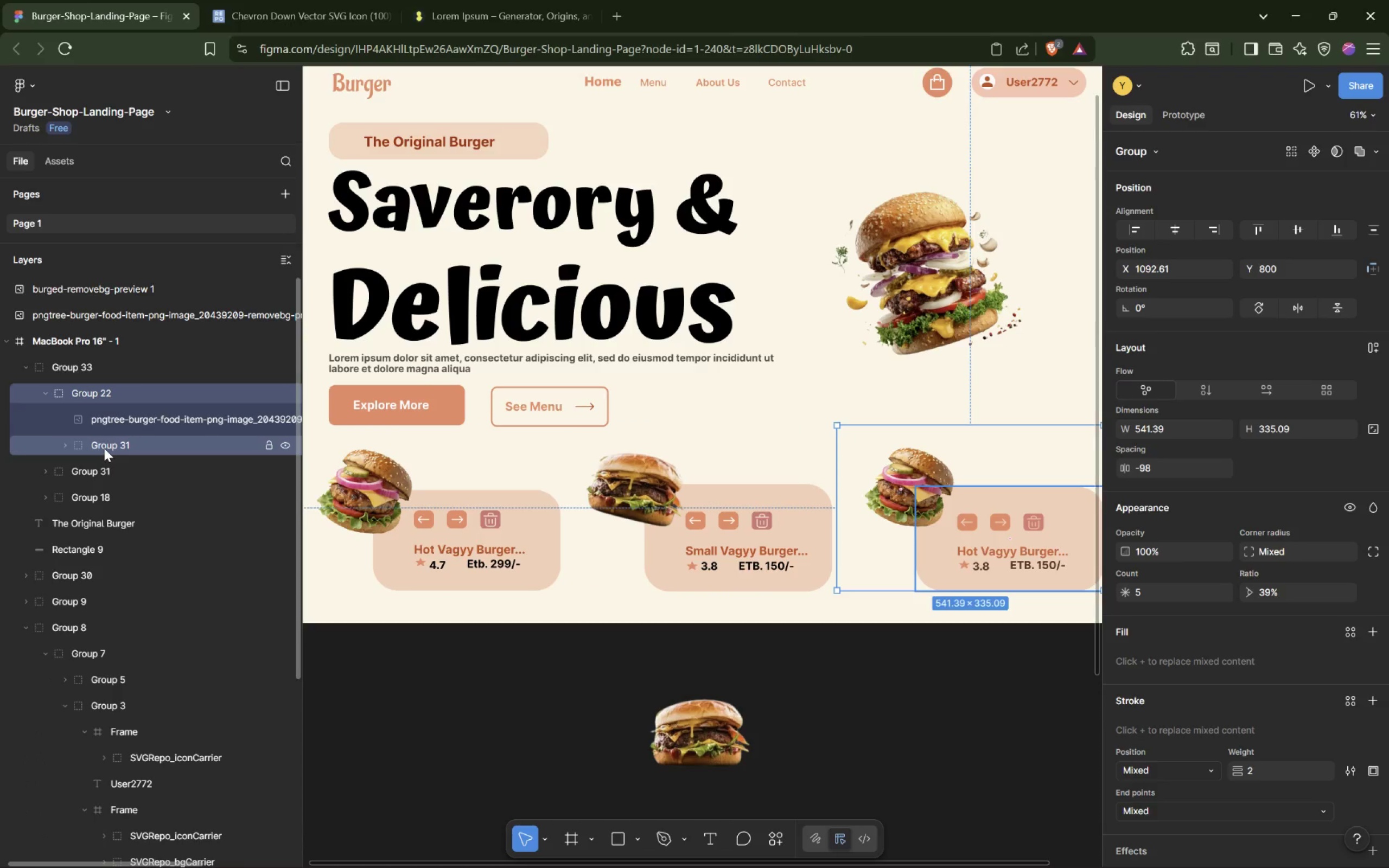 
left_click([105, 448])
 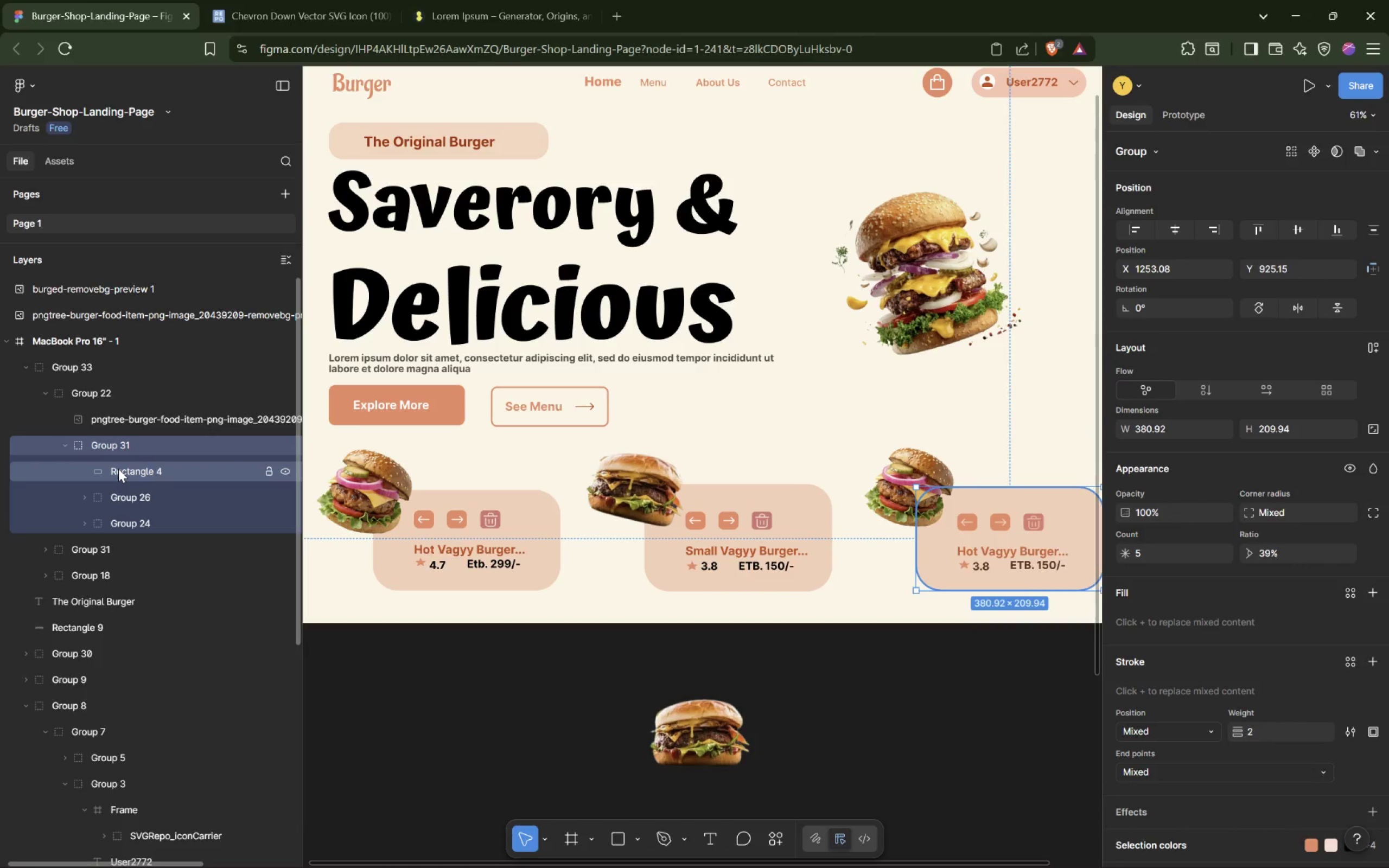 
left_click_drag(start_coordinate=[126, 470], to_coordinate=[137, 487])
 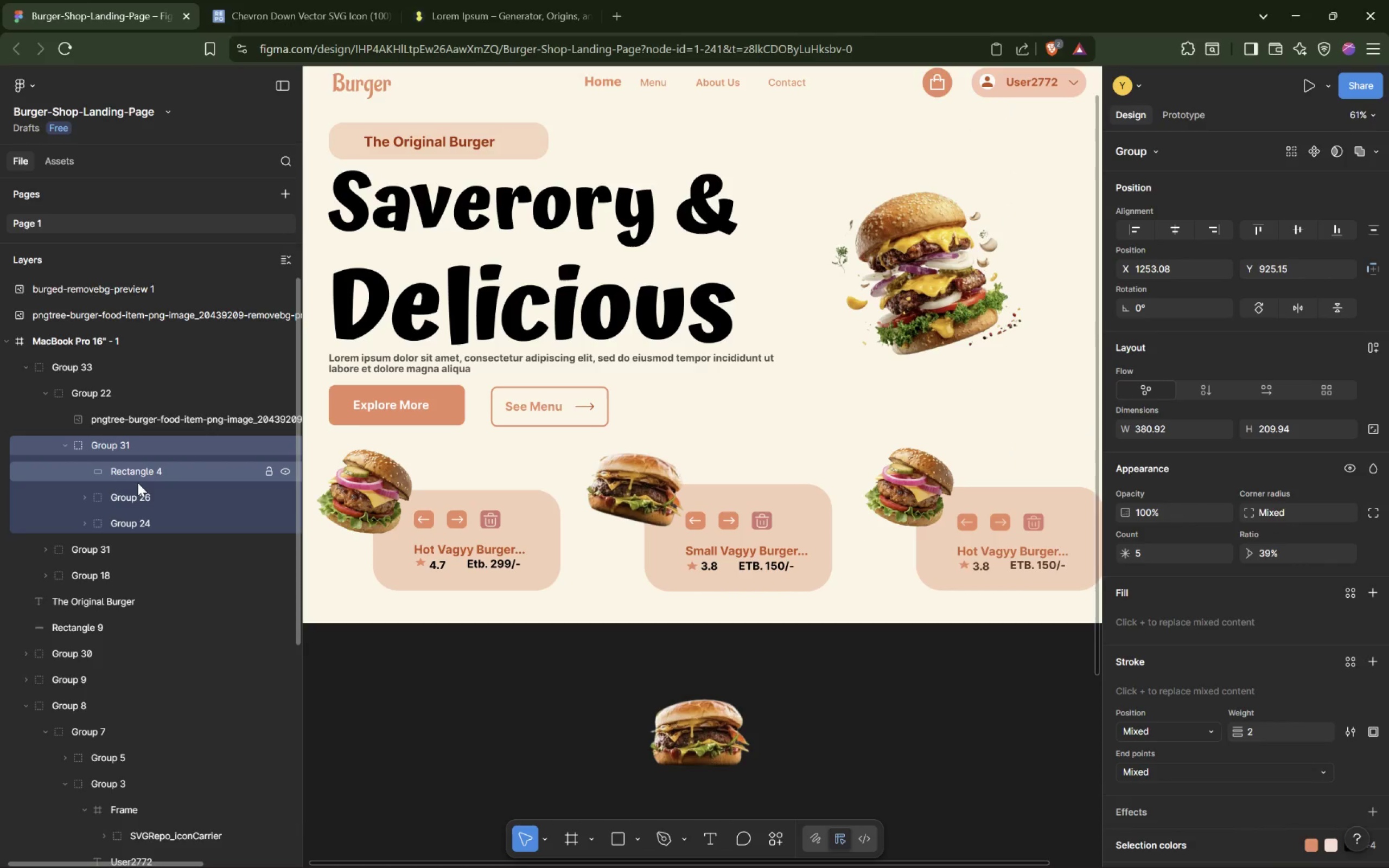 
key(Control+Z)
 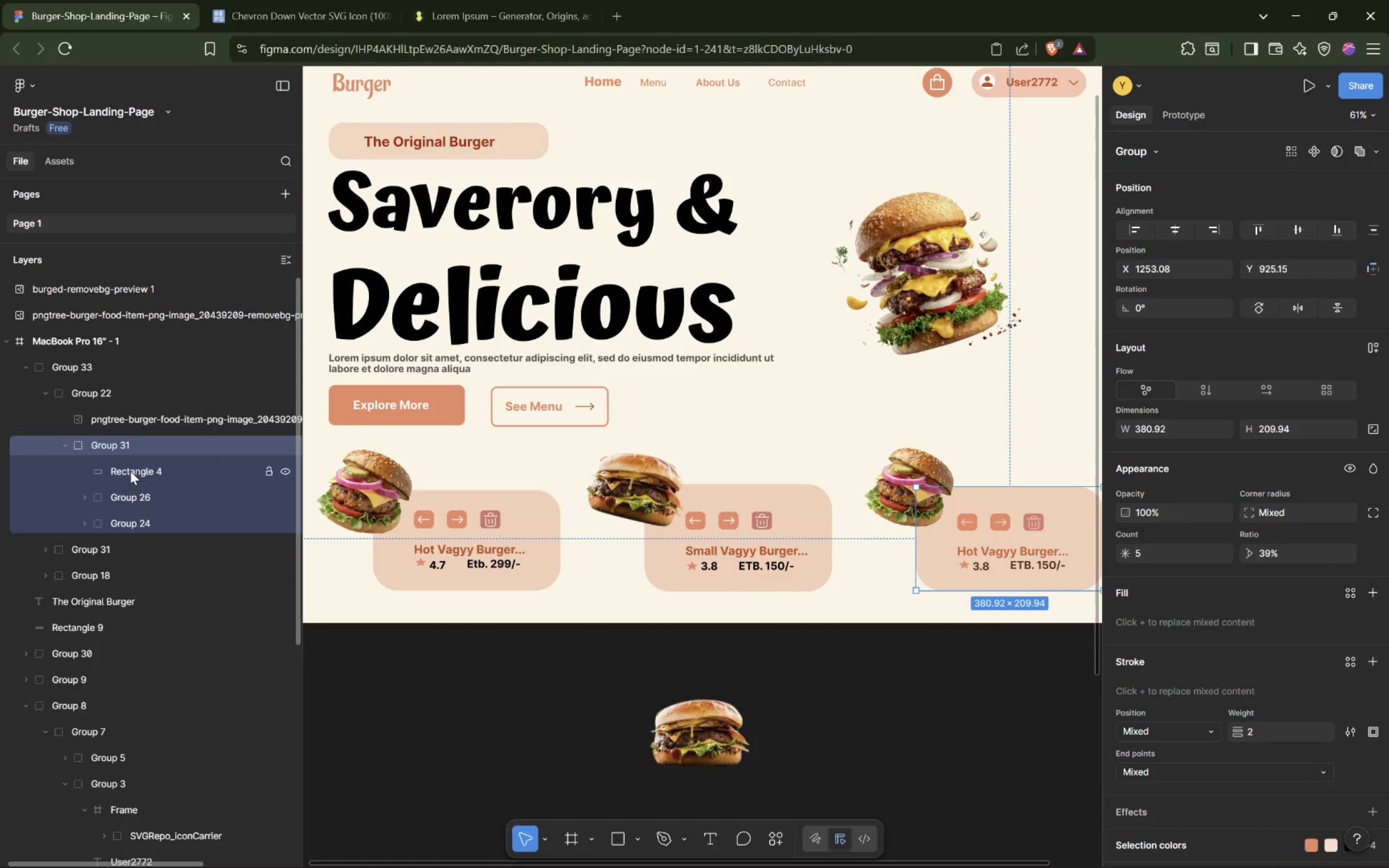 
left_click([130, 468])
 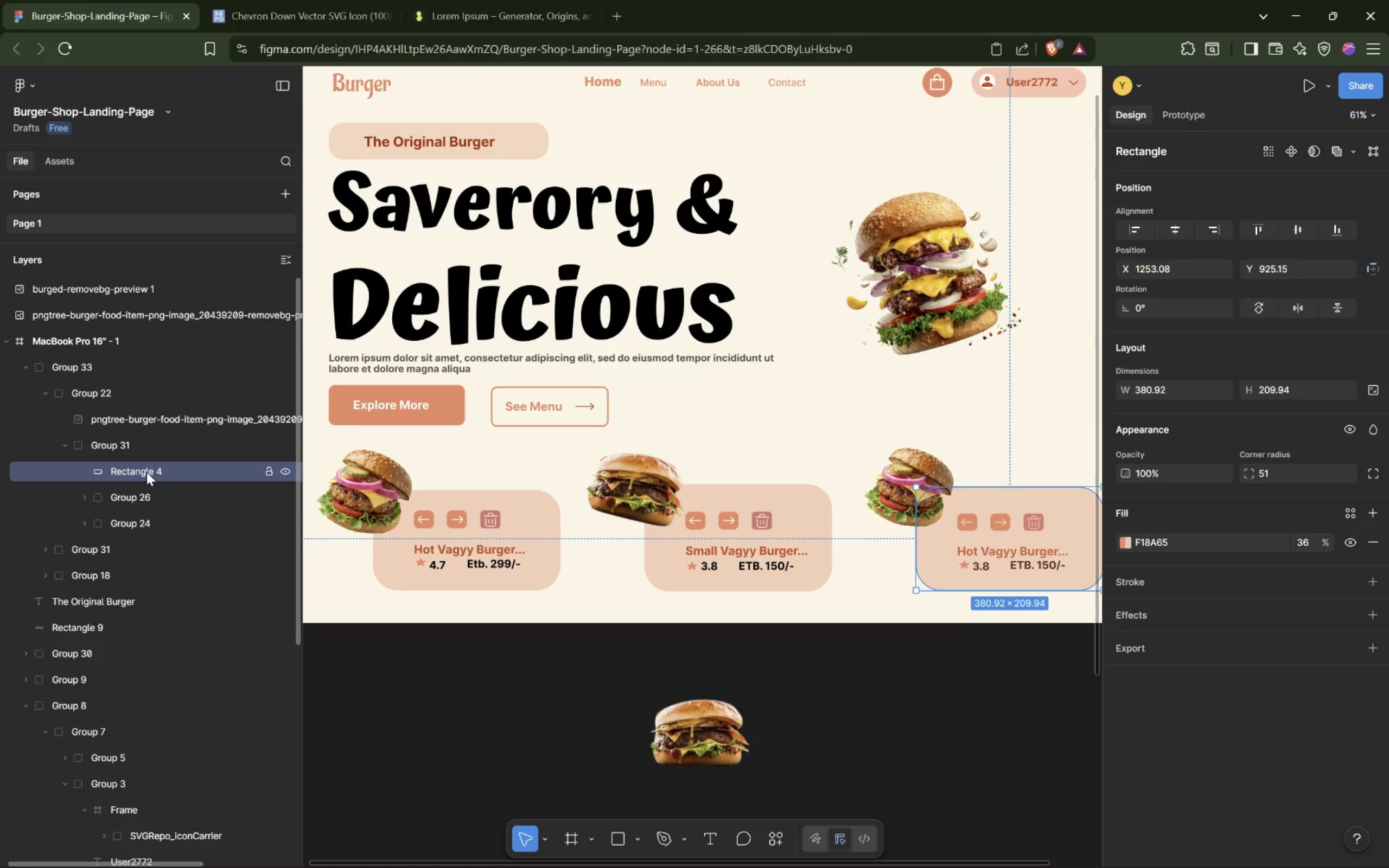 
left_click_drag(start_coordinate=[145, 471], to_coordinate=[141, 529])
 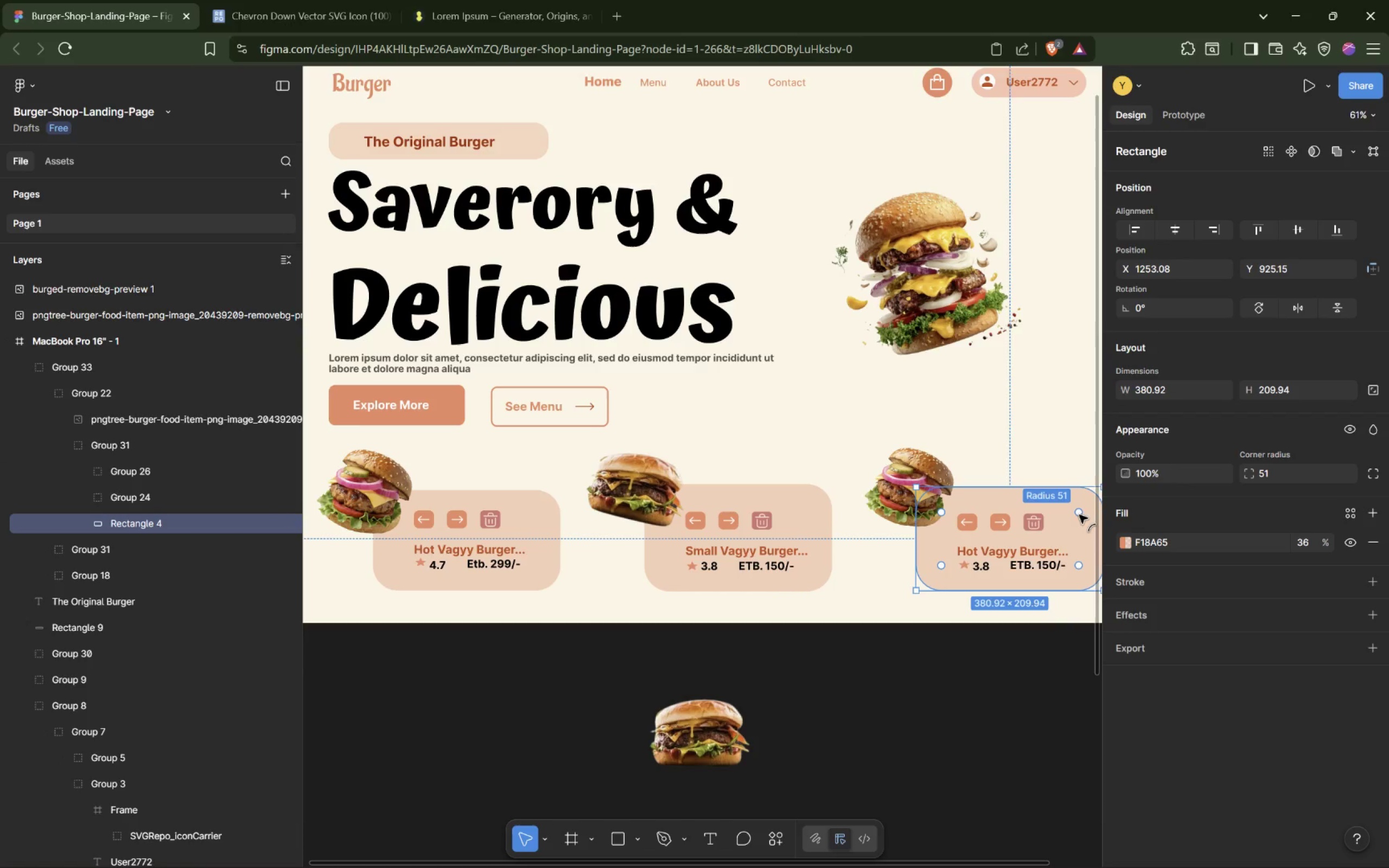 
left_click([1051, 531])
 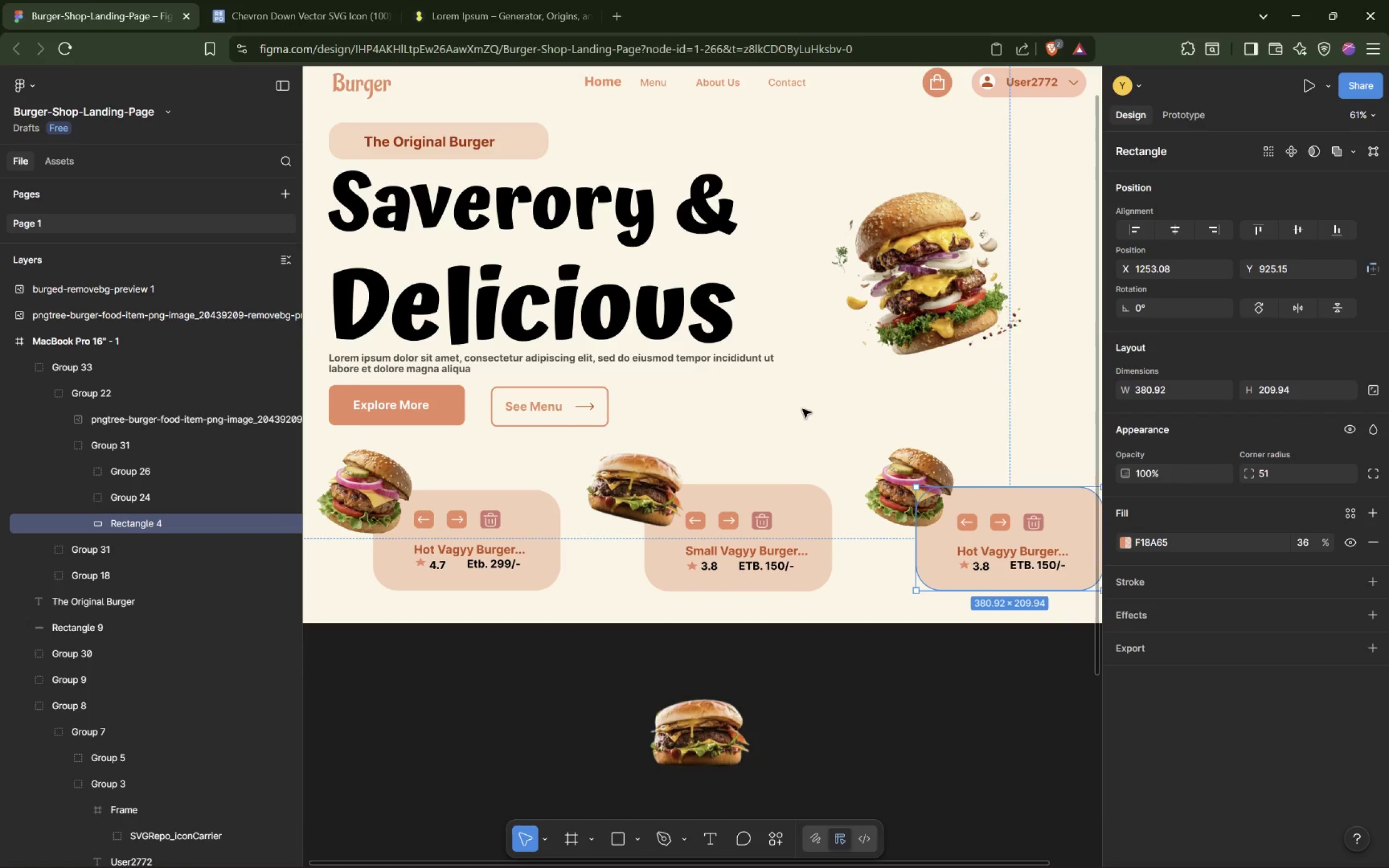 
left_click([802, 408])
 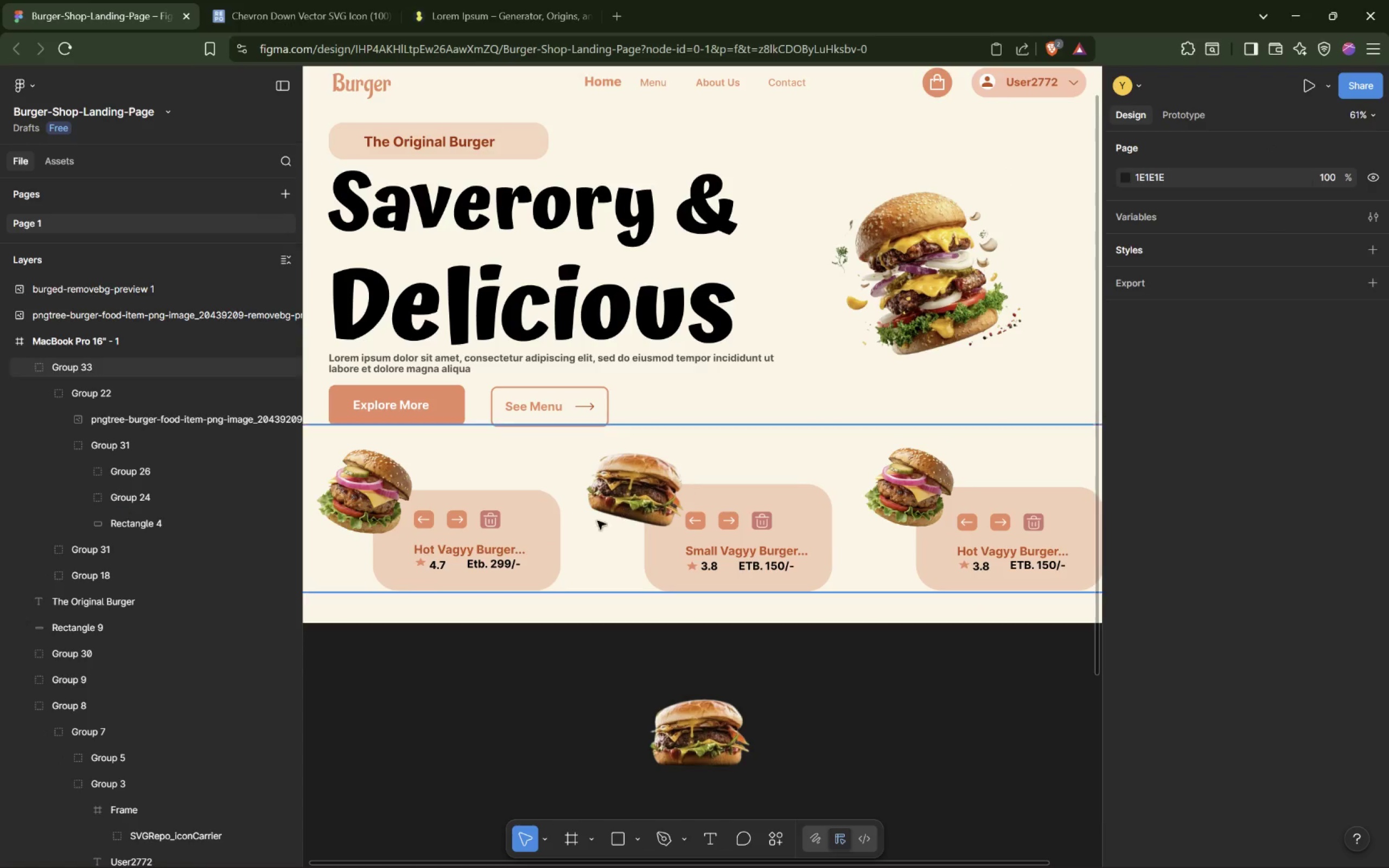 
left_click([539, 534])
 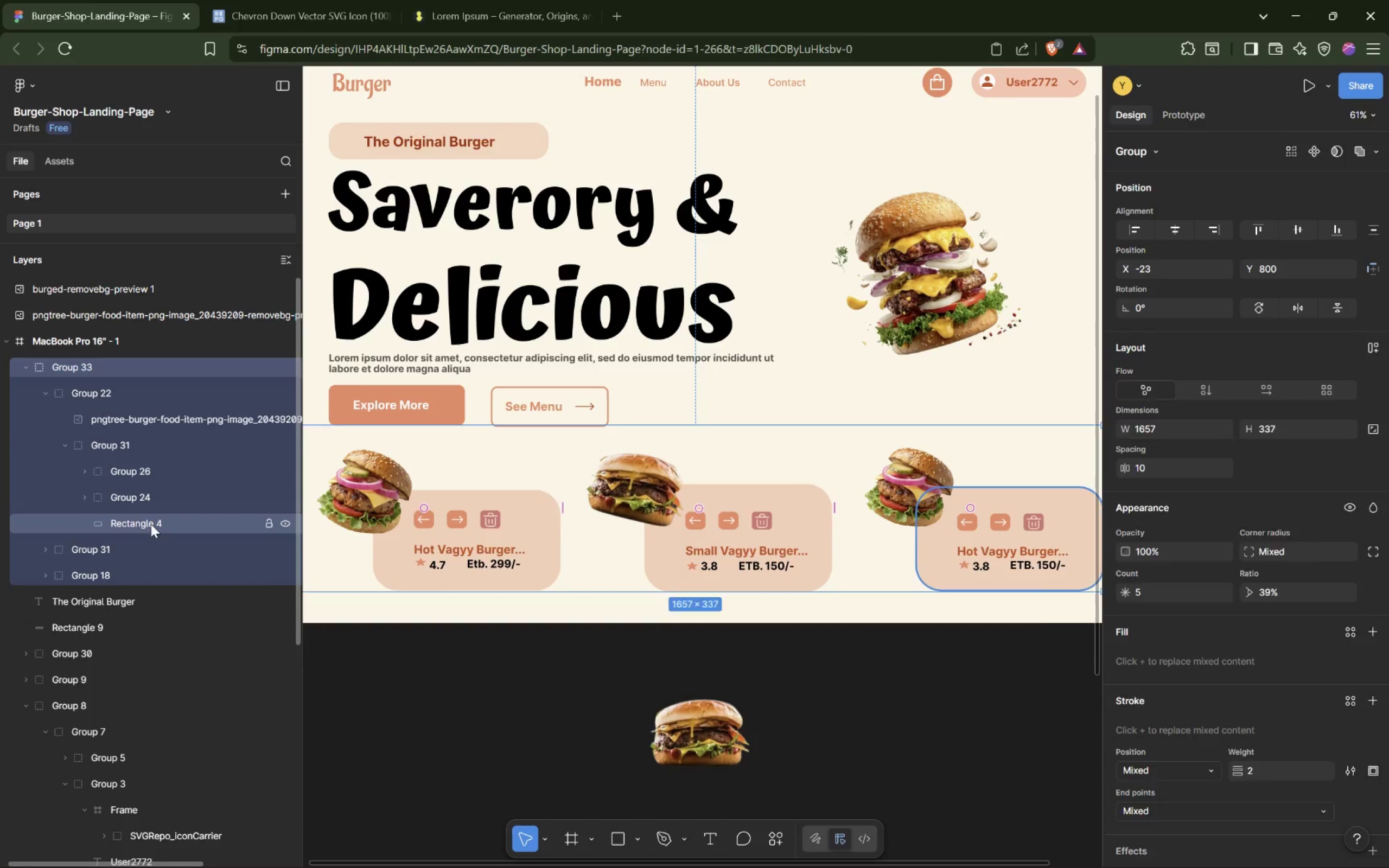 
scroll: coordinate [152, 520], scroll_direction: down, amount: 1.0
 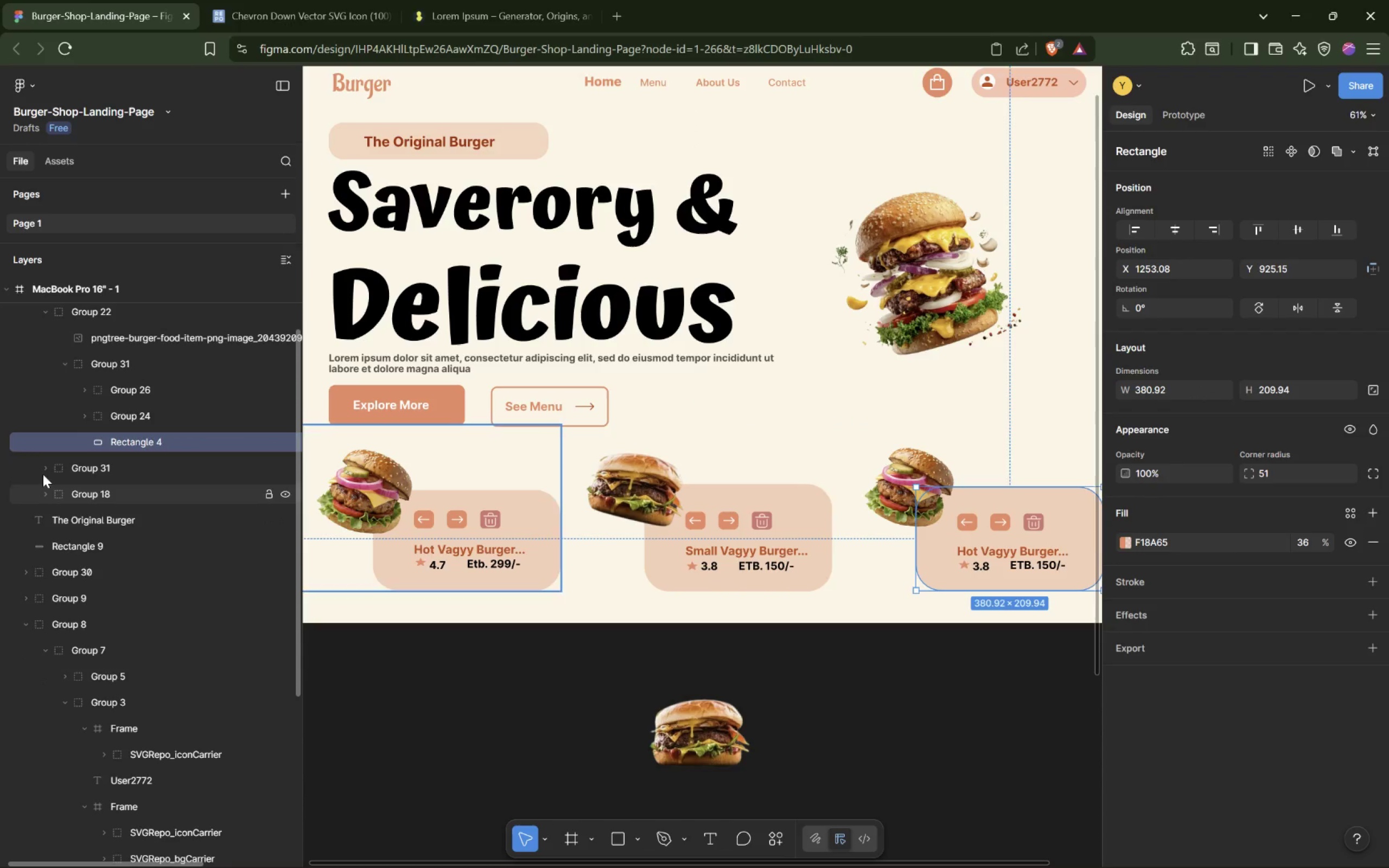 
left_click([42, 466])
 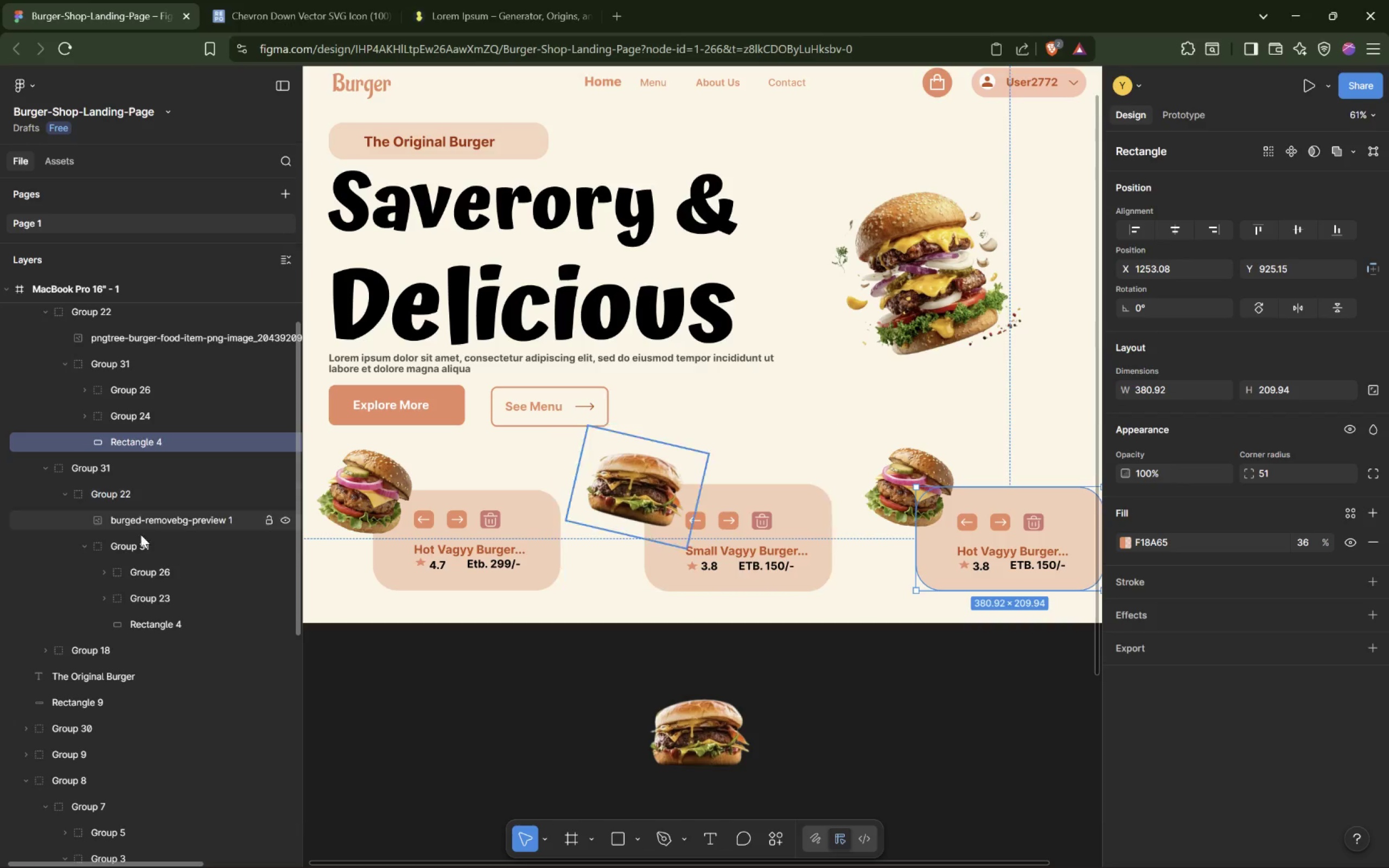 
hold_key(key=ControlLeft, duration=0.44)
 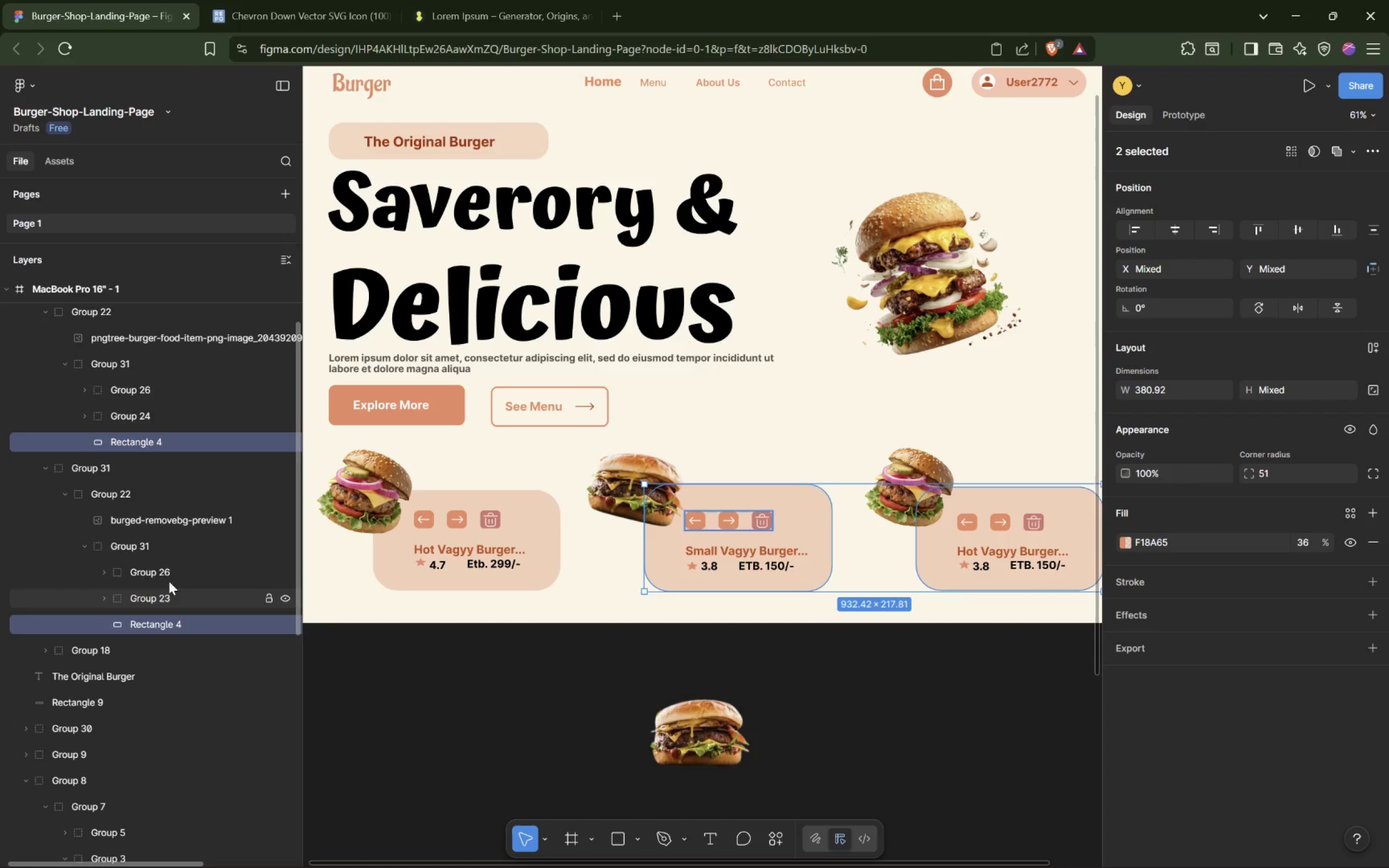 
scroll: coordinate [173, 571], scroll_direction: down, amount: 2.0
 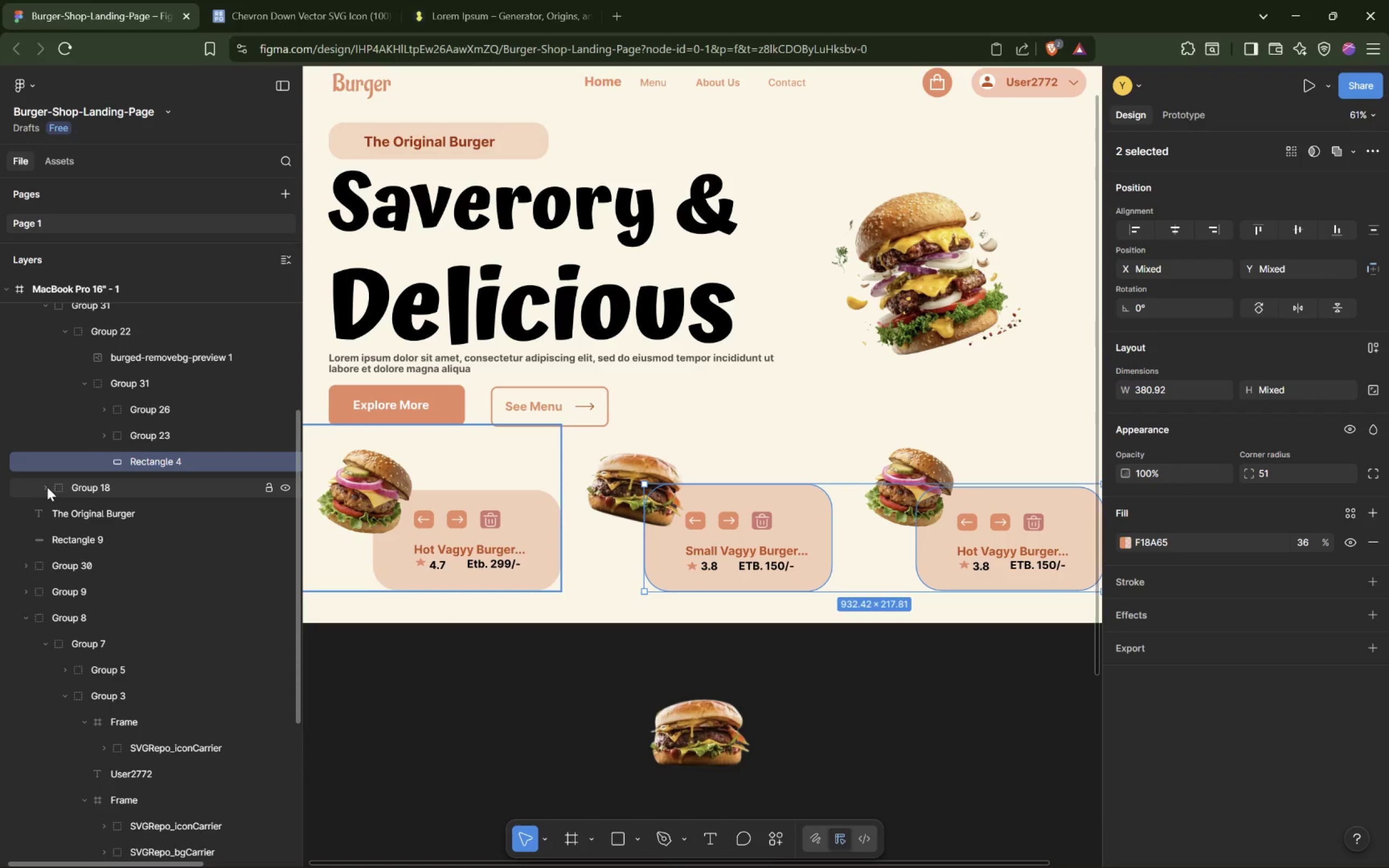 
left_click([46, 487])
 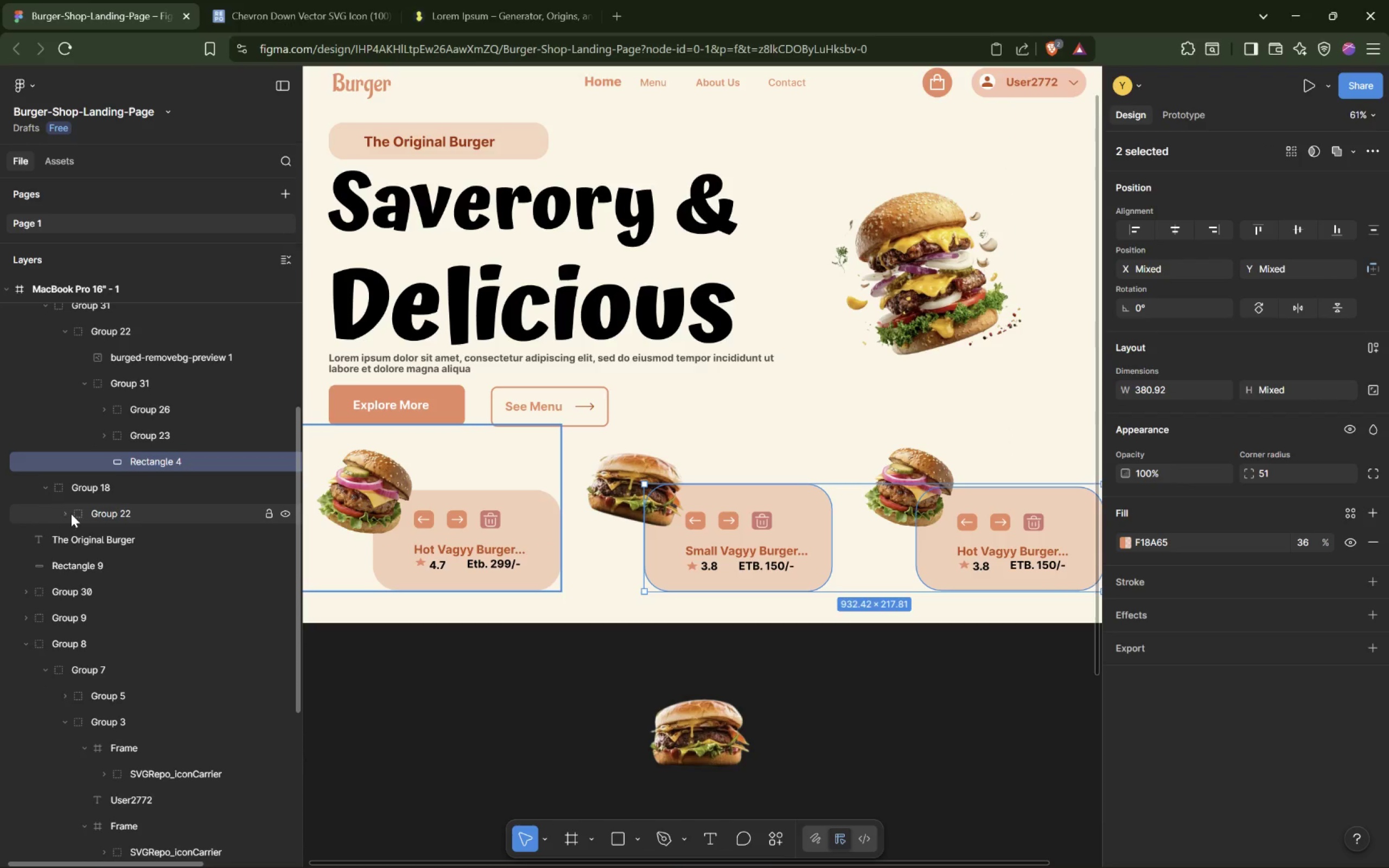 
left_click_drag(start_coordinate=[92, 515], to_coordinate=[91, 476])
 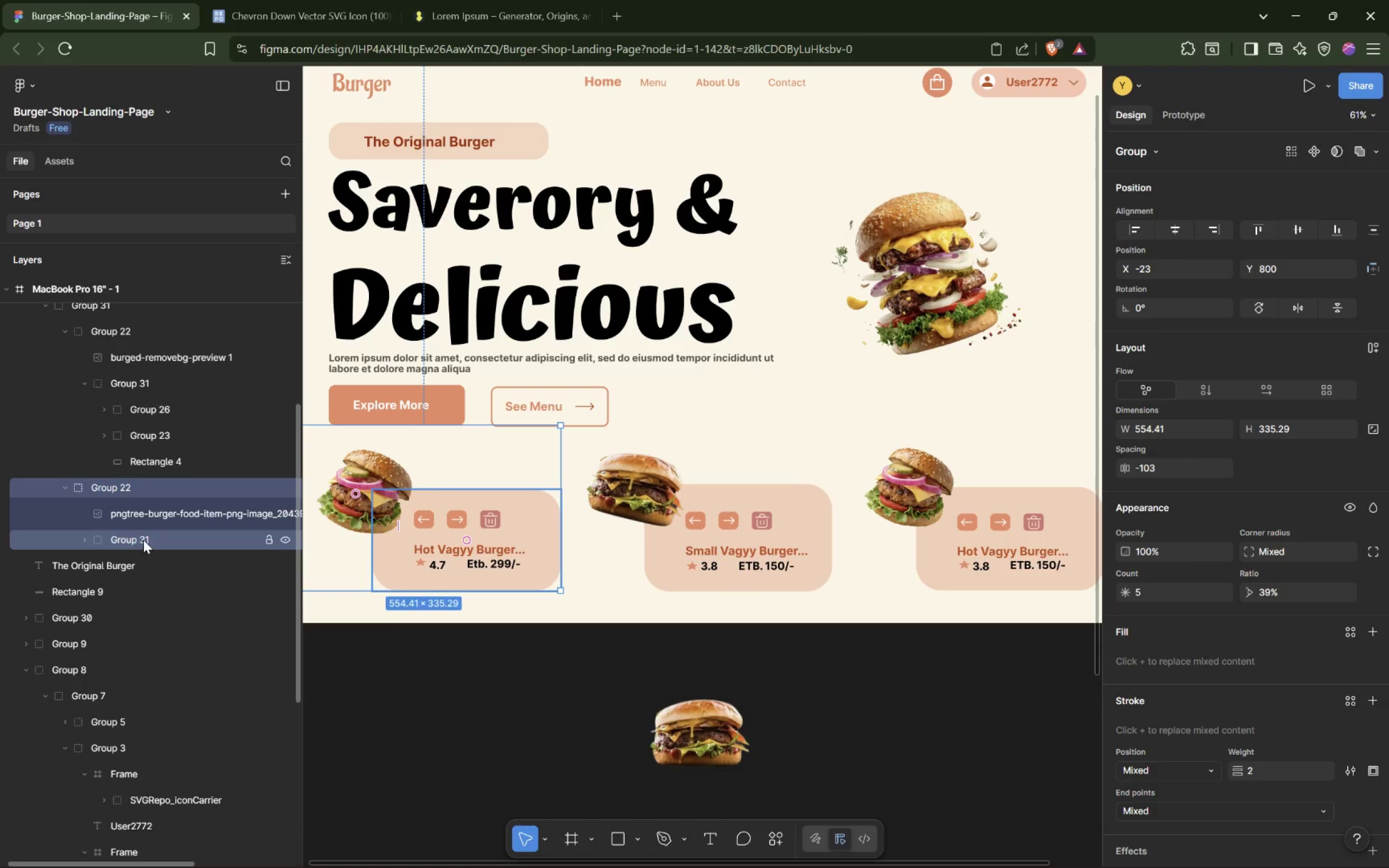 
left_click([82, 539])
 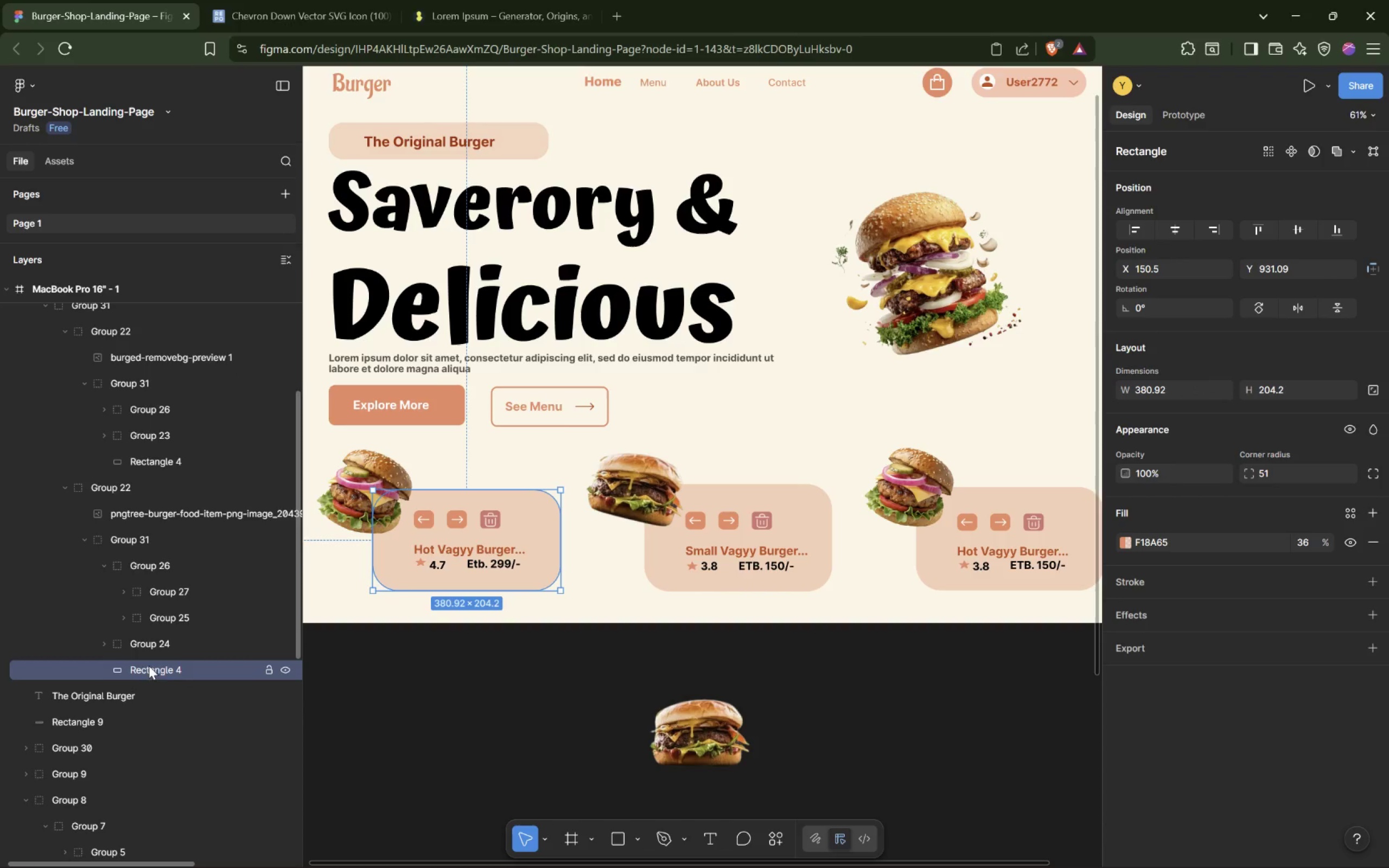 
hold_key(key=ControlLeft, duration=0.78)
 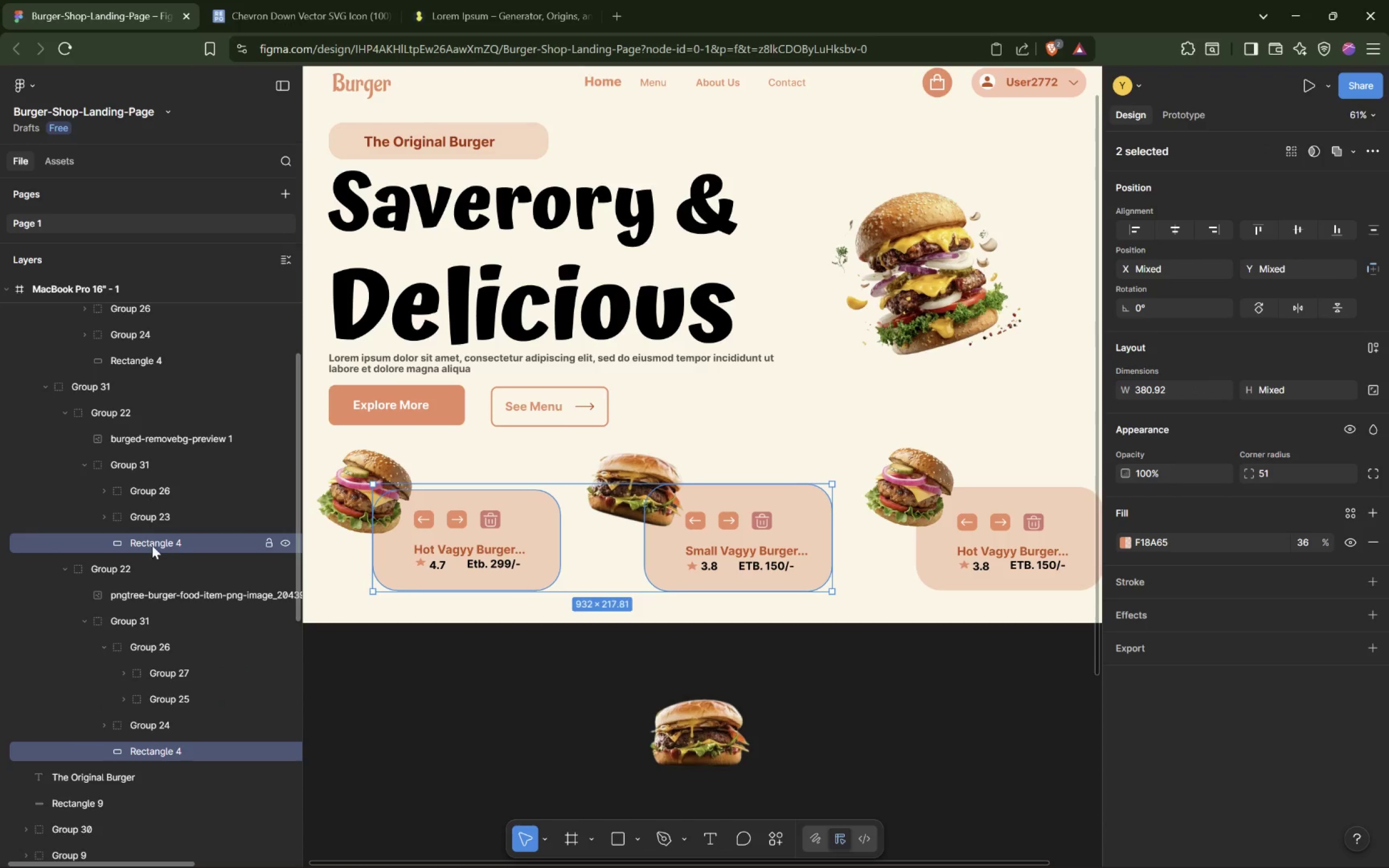 
scroll: coordinate [205, 497], scroll_direction: up, amount: 1.0
 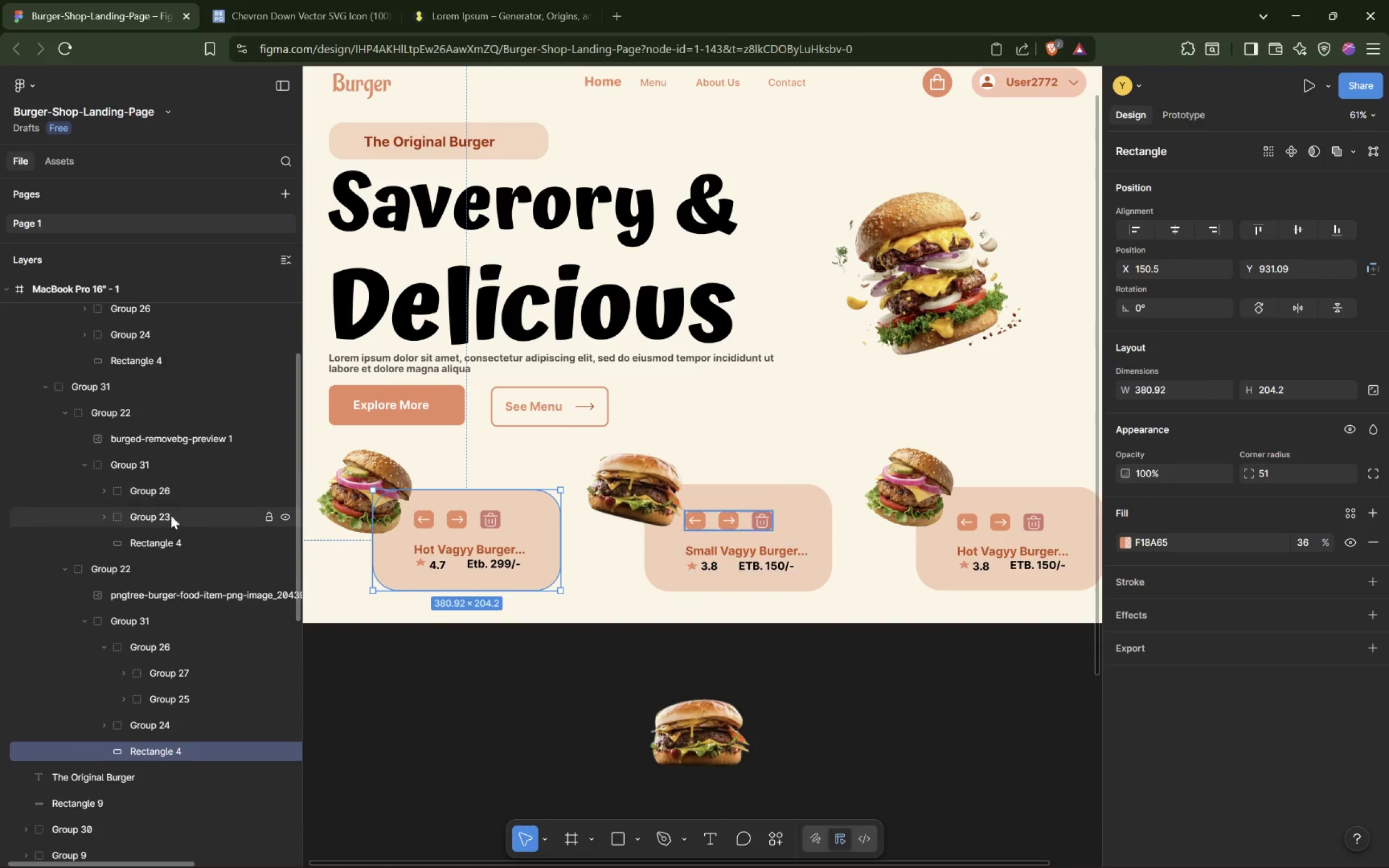 
hold_key(key=ControlLeft, duration=0.78)
 